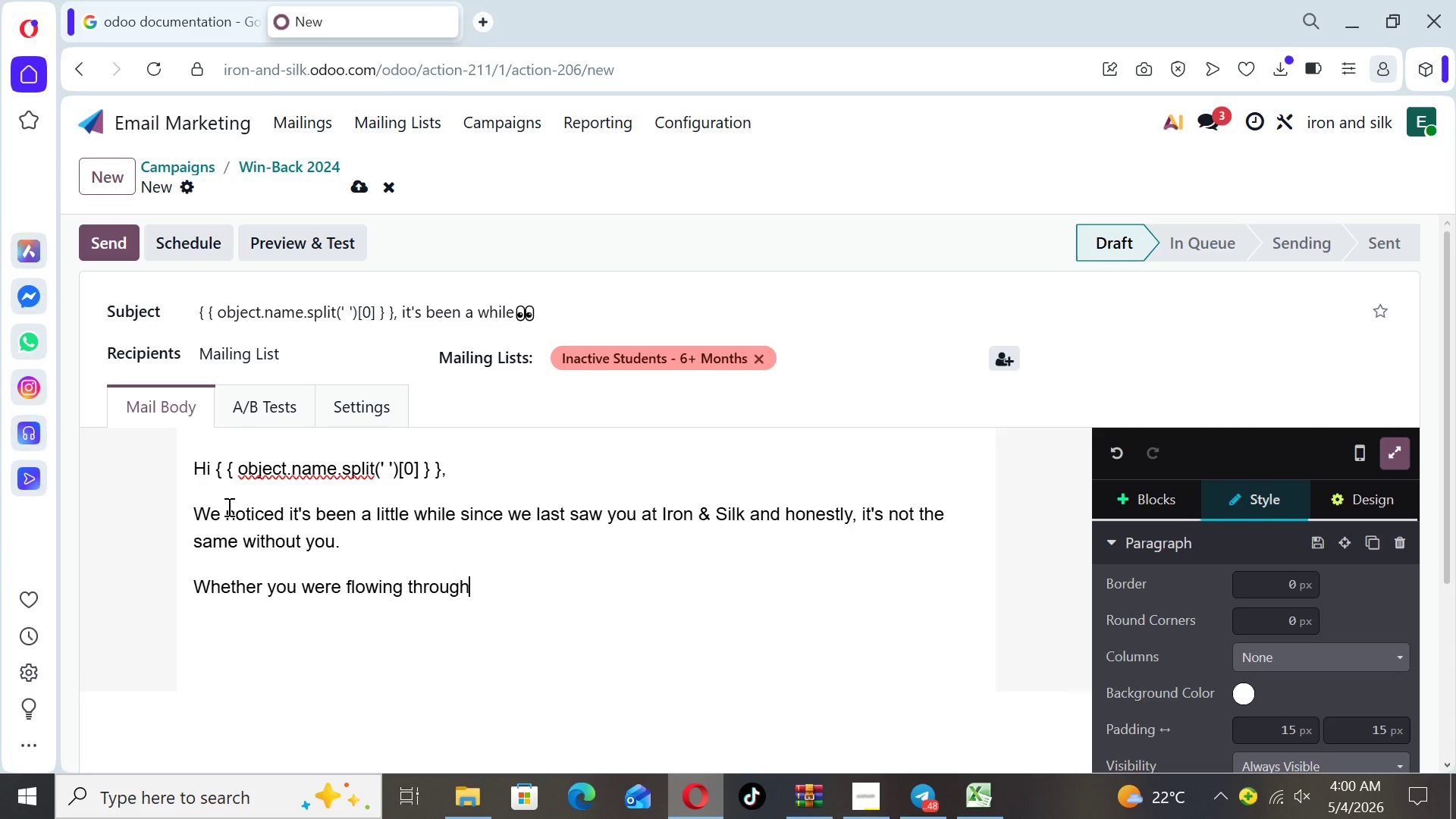 
type( movement in the)
 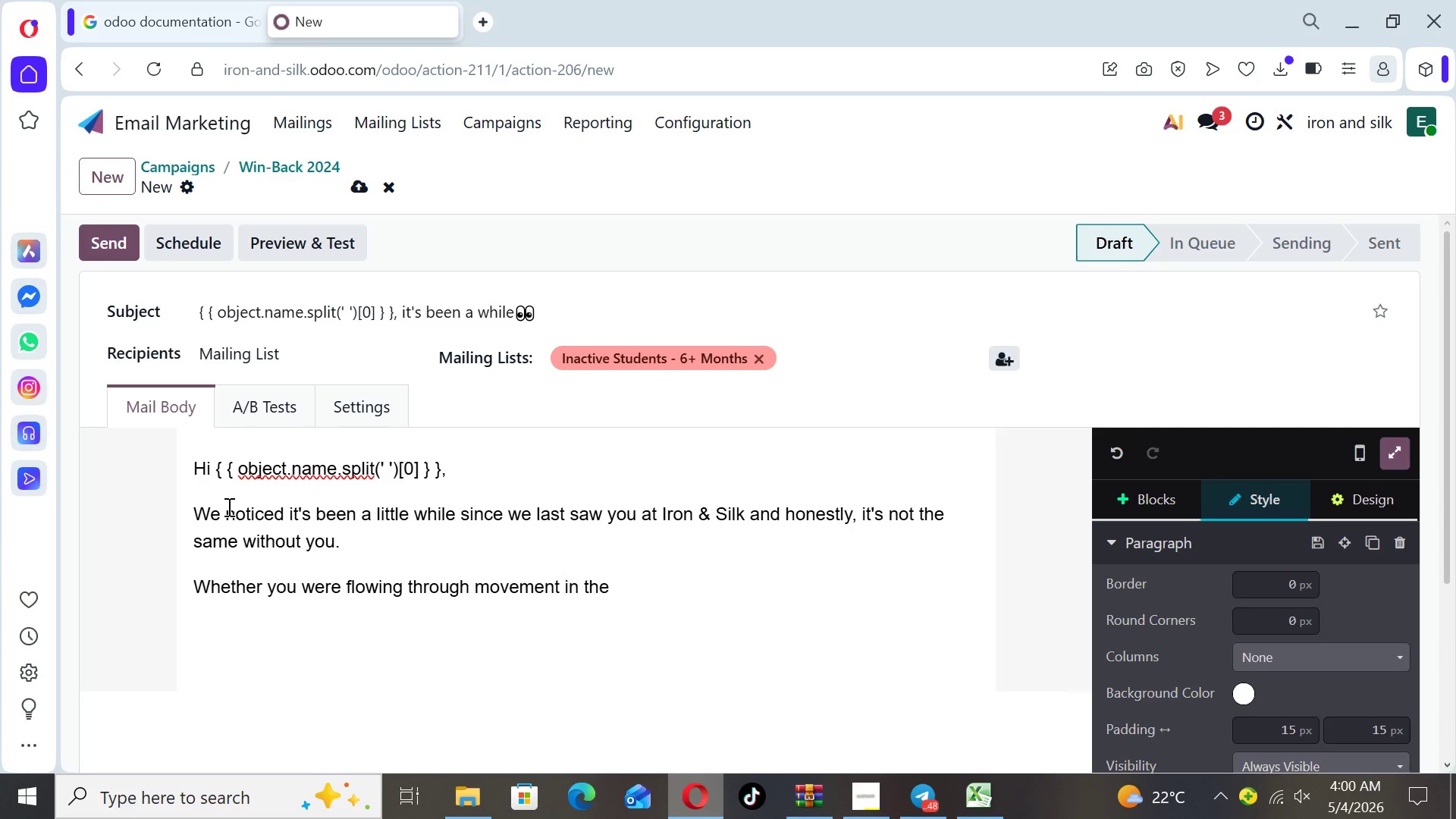 
type( { { object)
 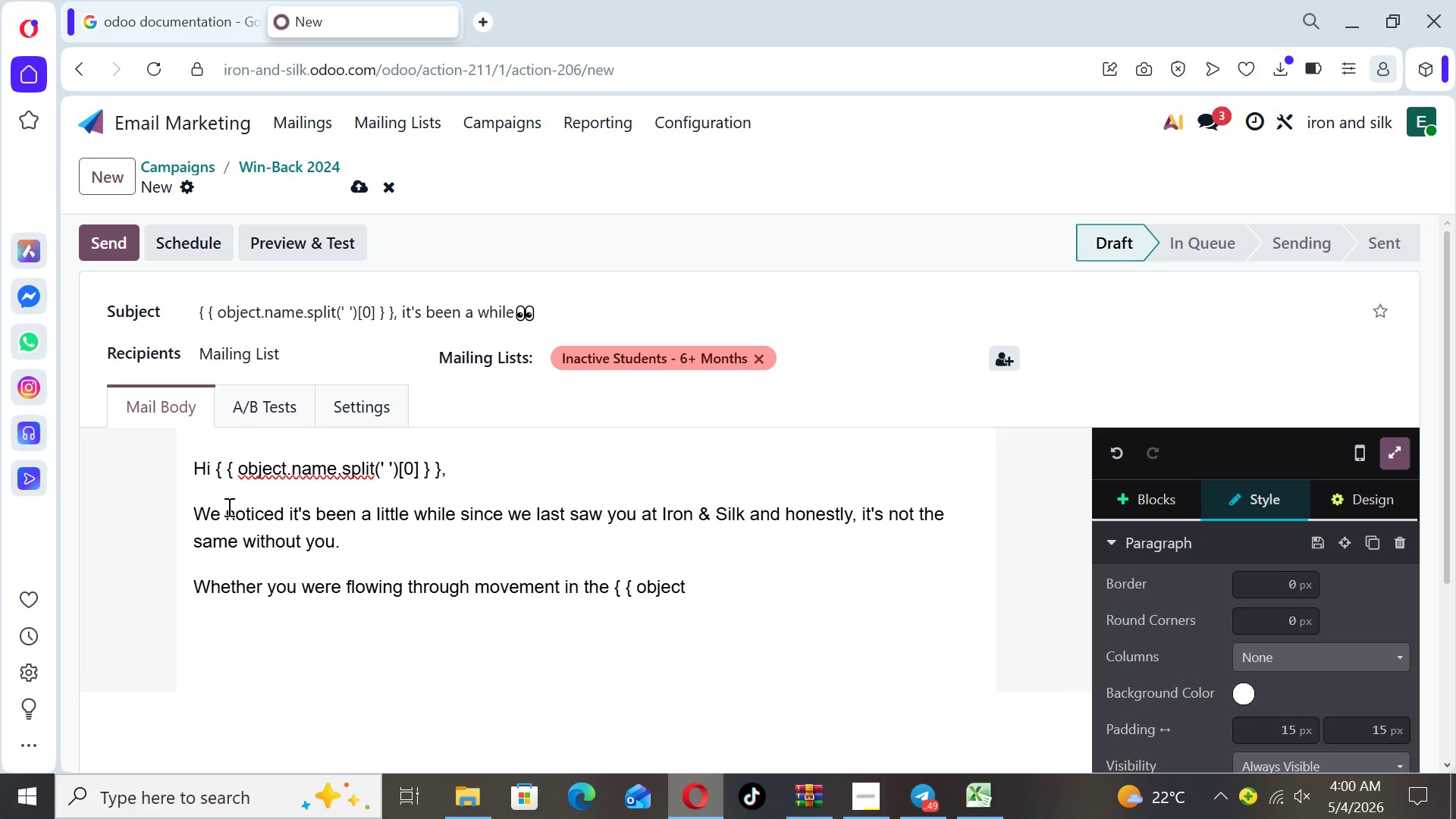 
type(.x_last_program )
 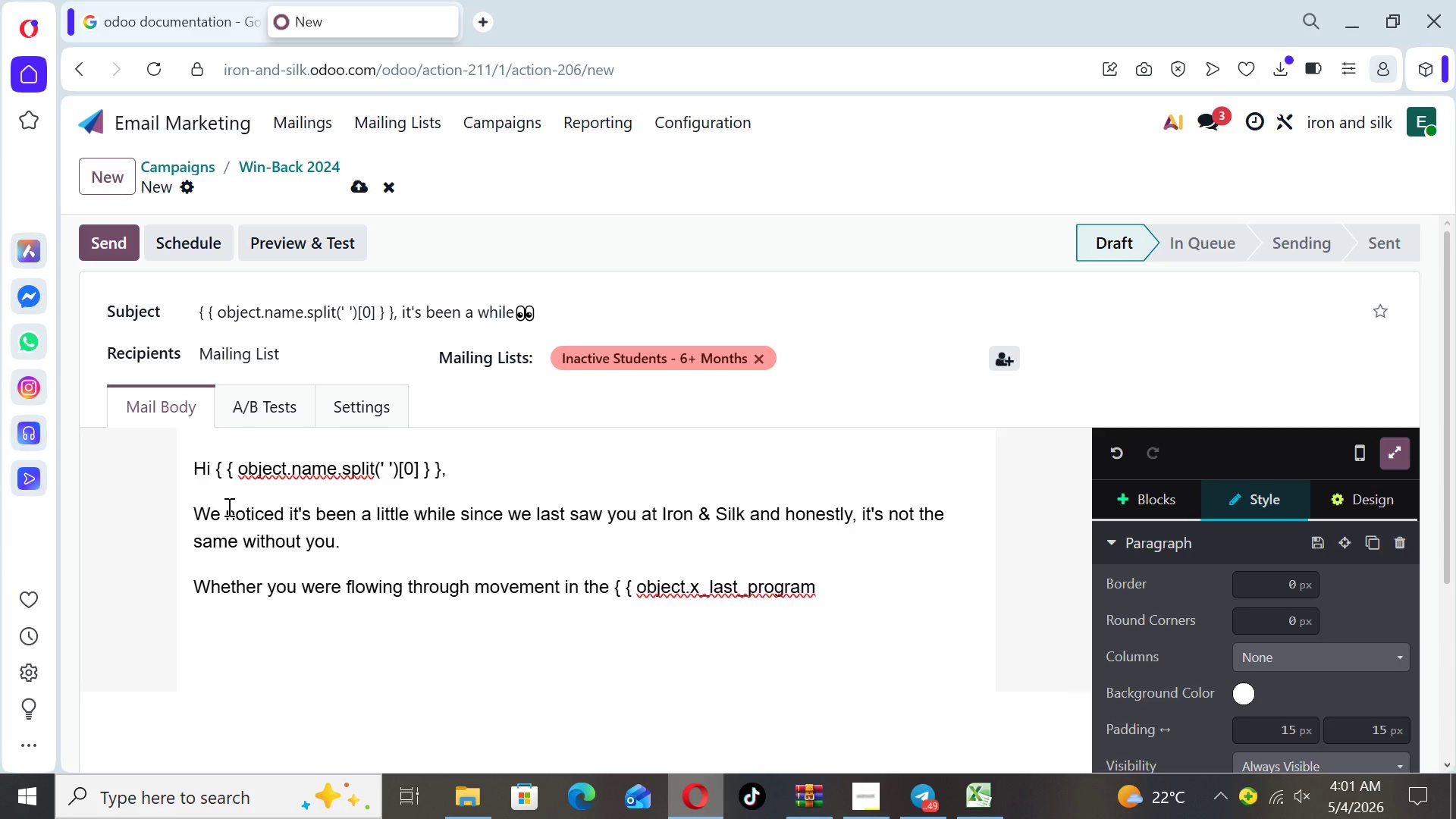 
key(Shift+BracketRight)
 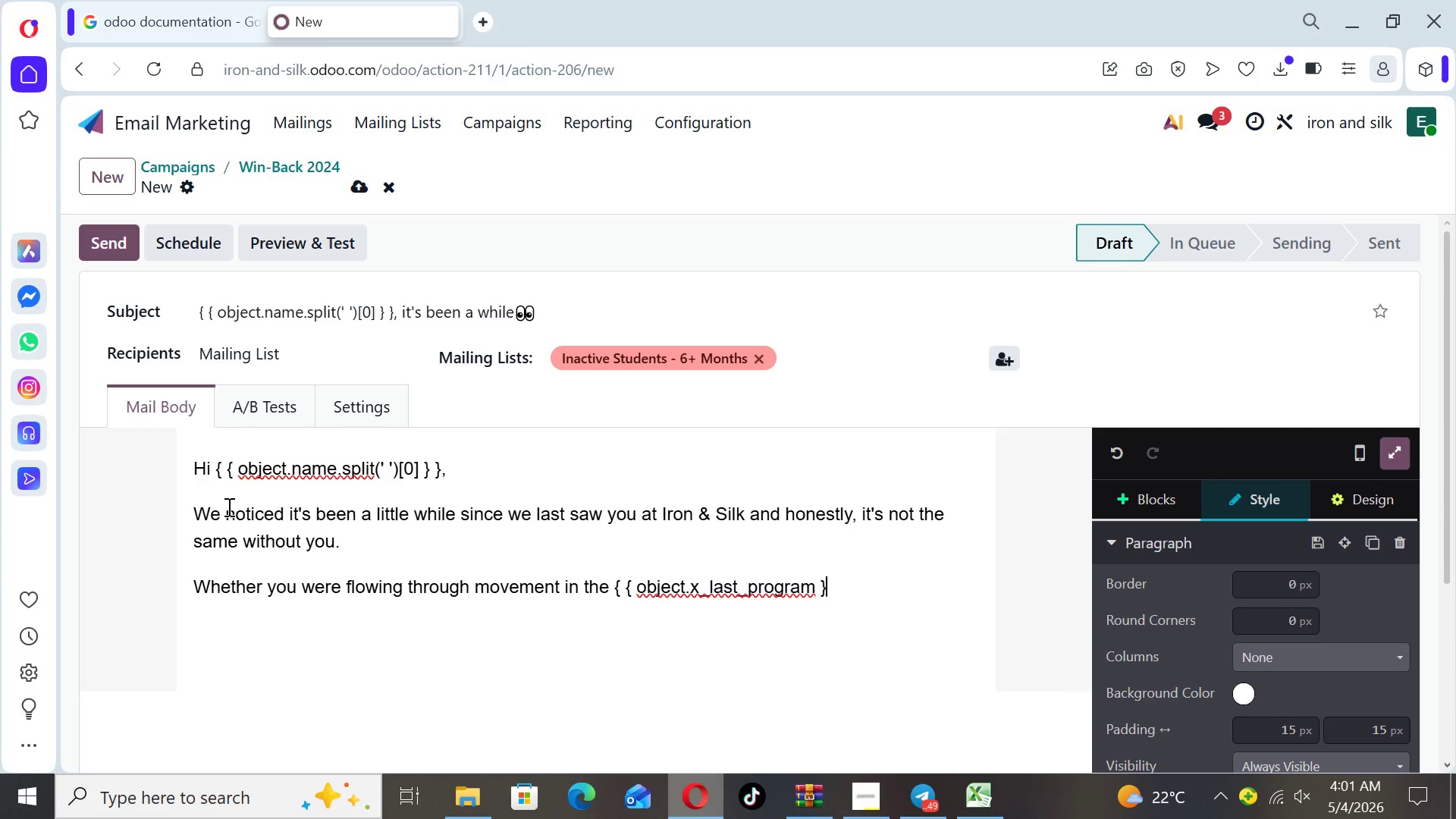 
key(Space)
 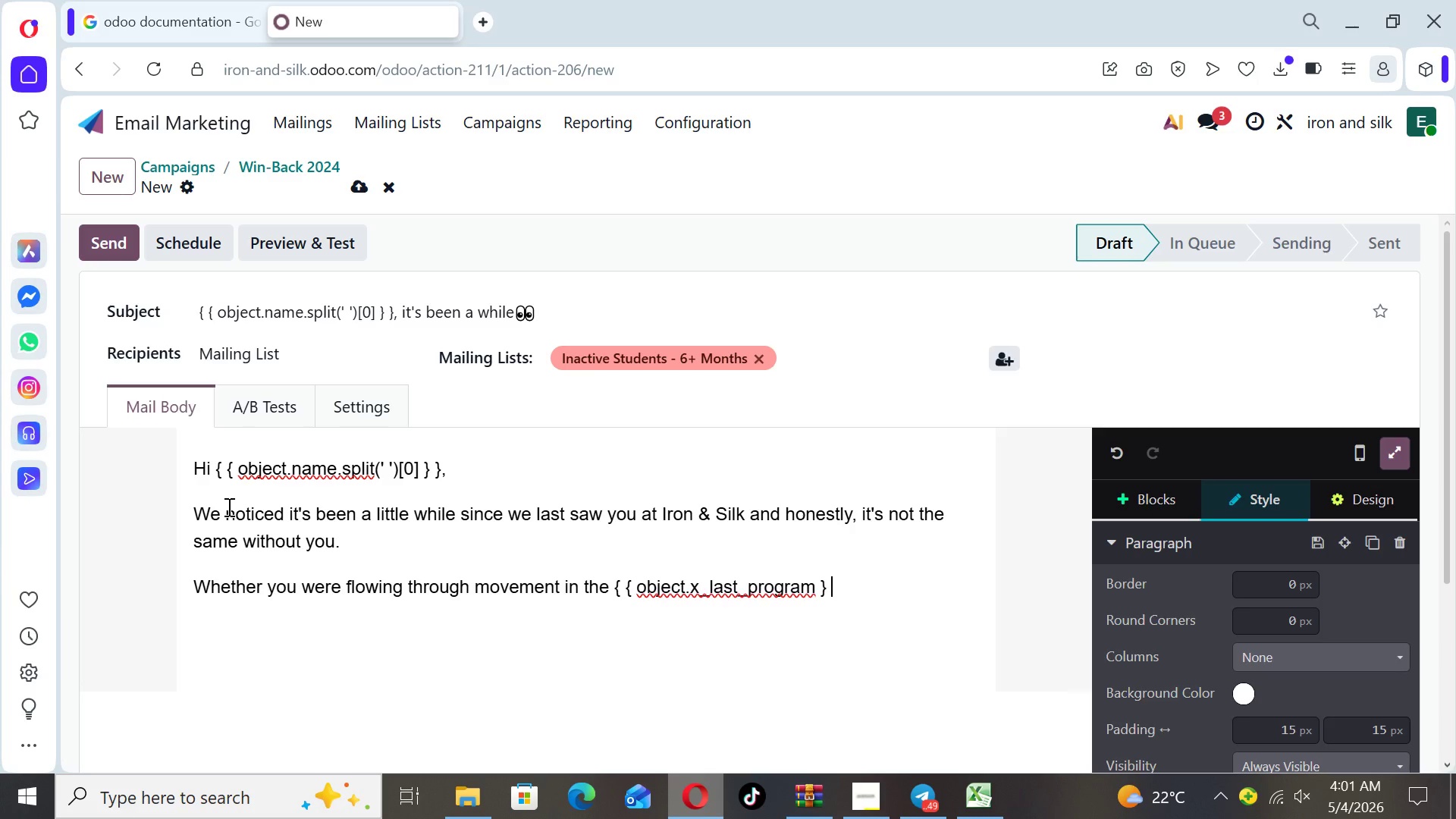 
key(Shift+BracketRight)
 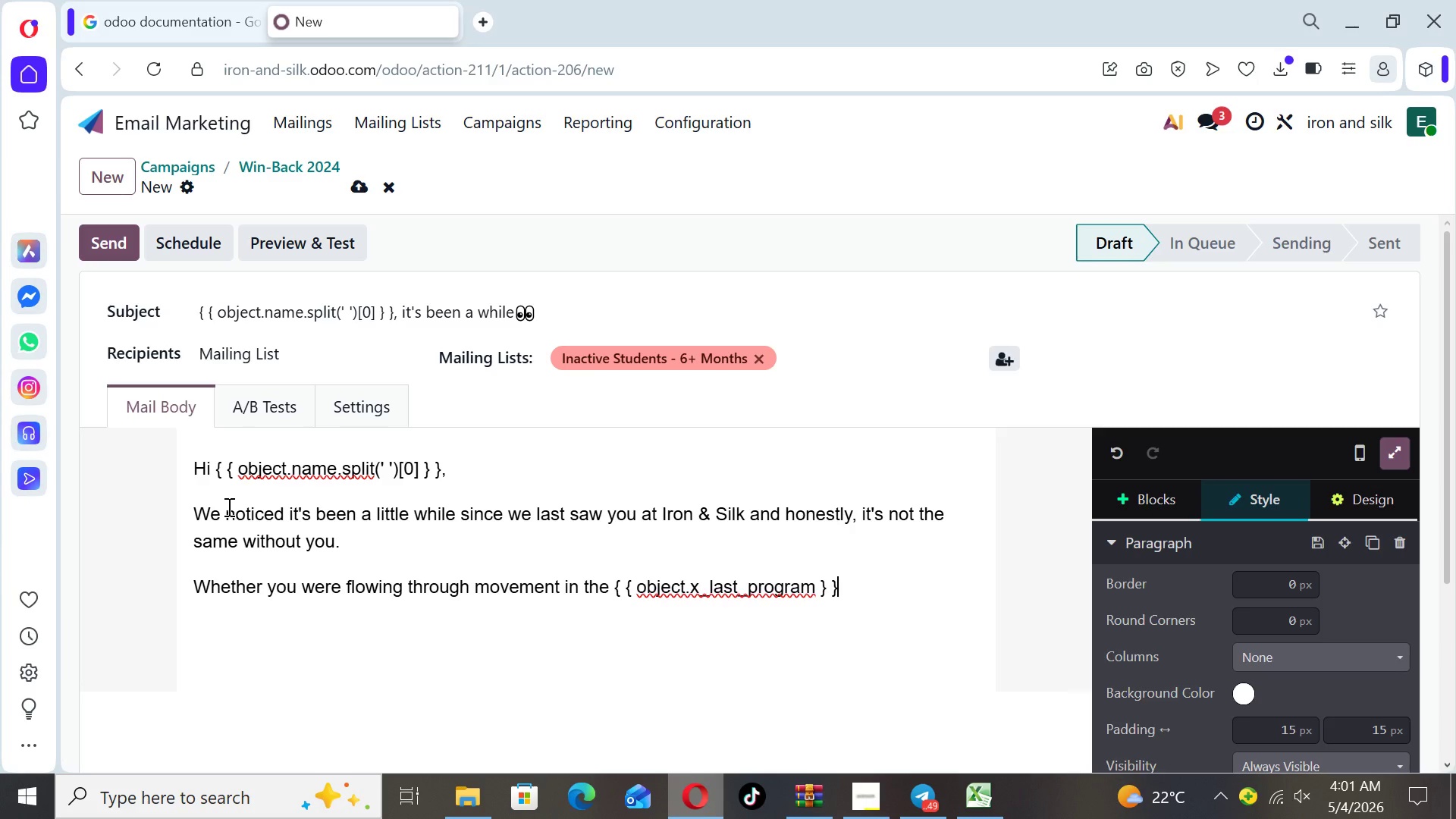 
type( studio or)
 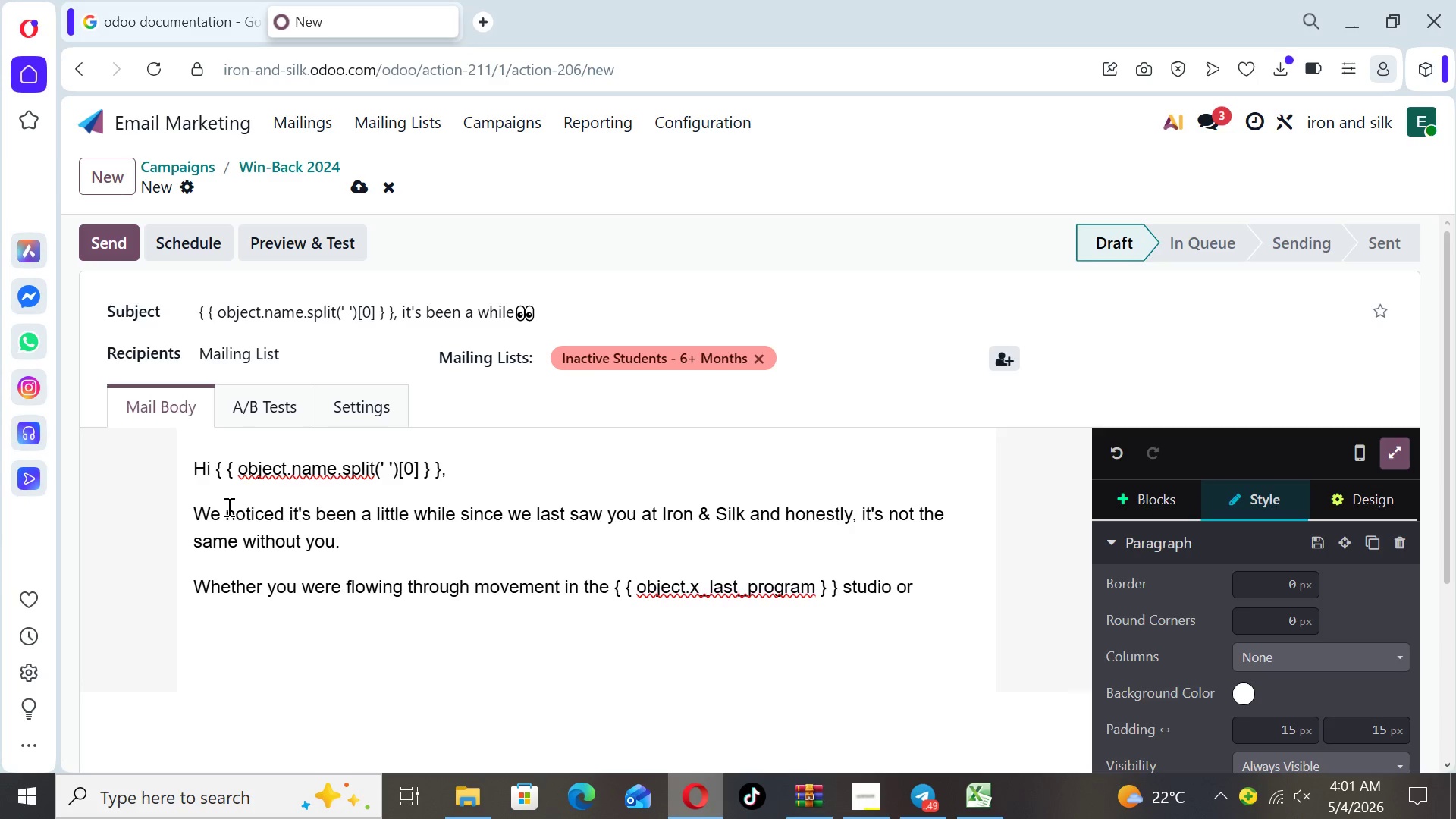 
wait(6.39)
 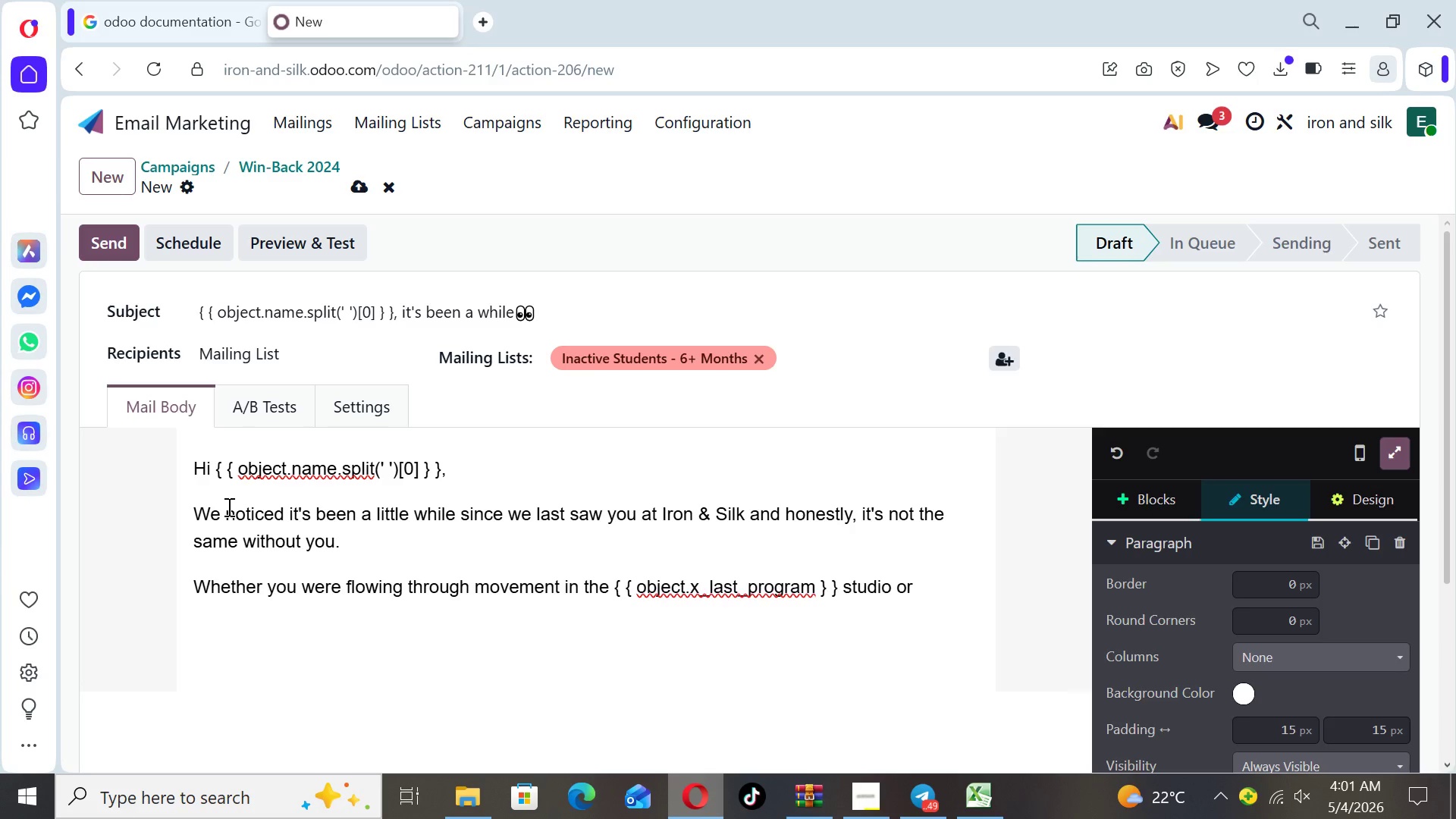 
type( pushing limits on the mat)
 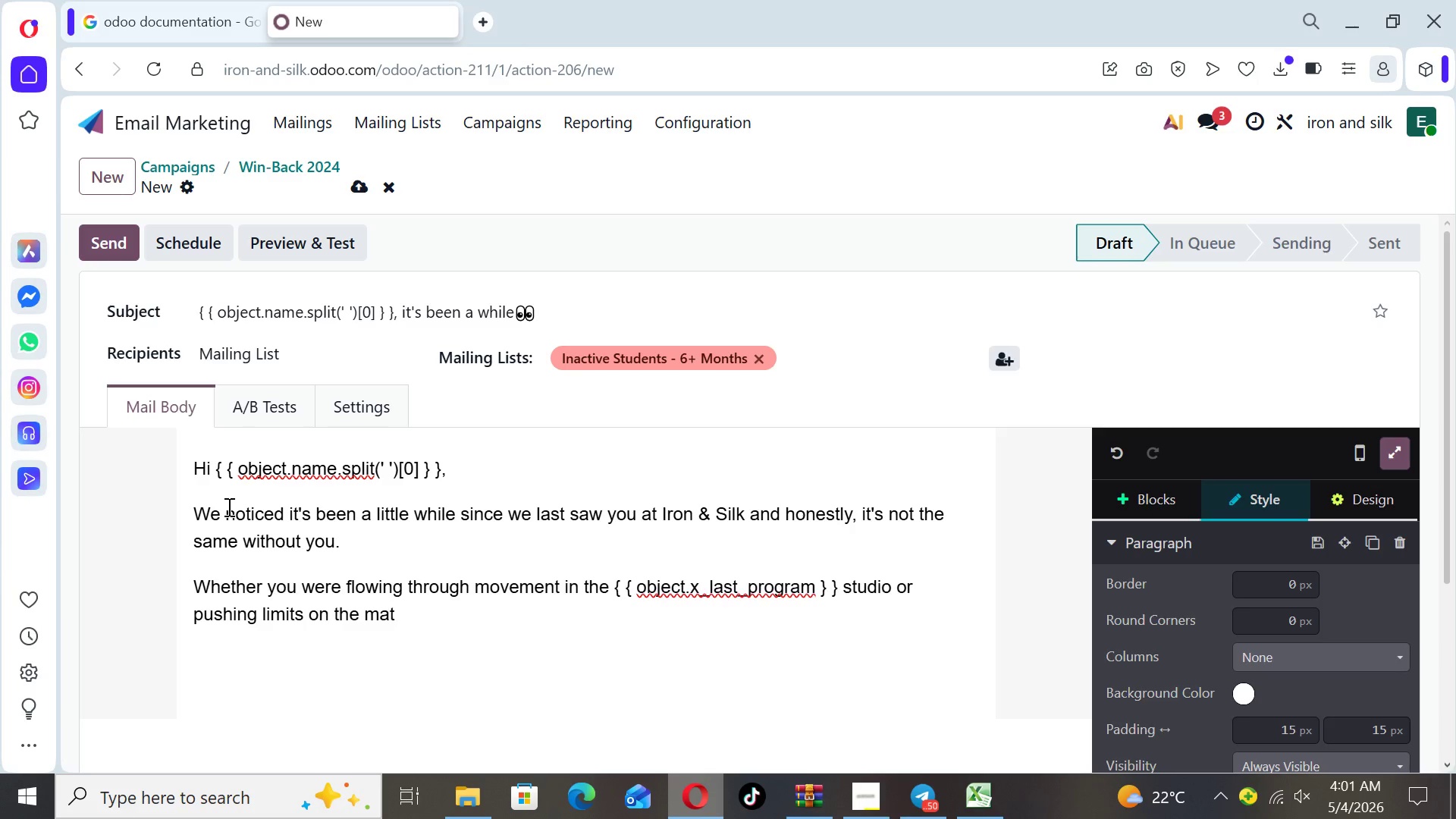 
type(, your energy was part of)
 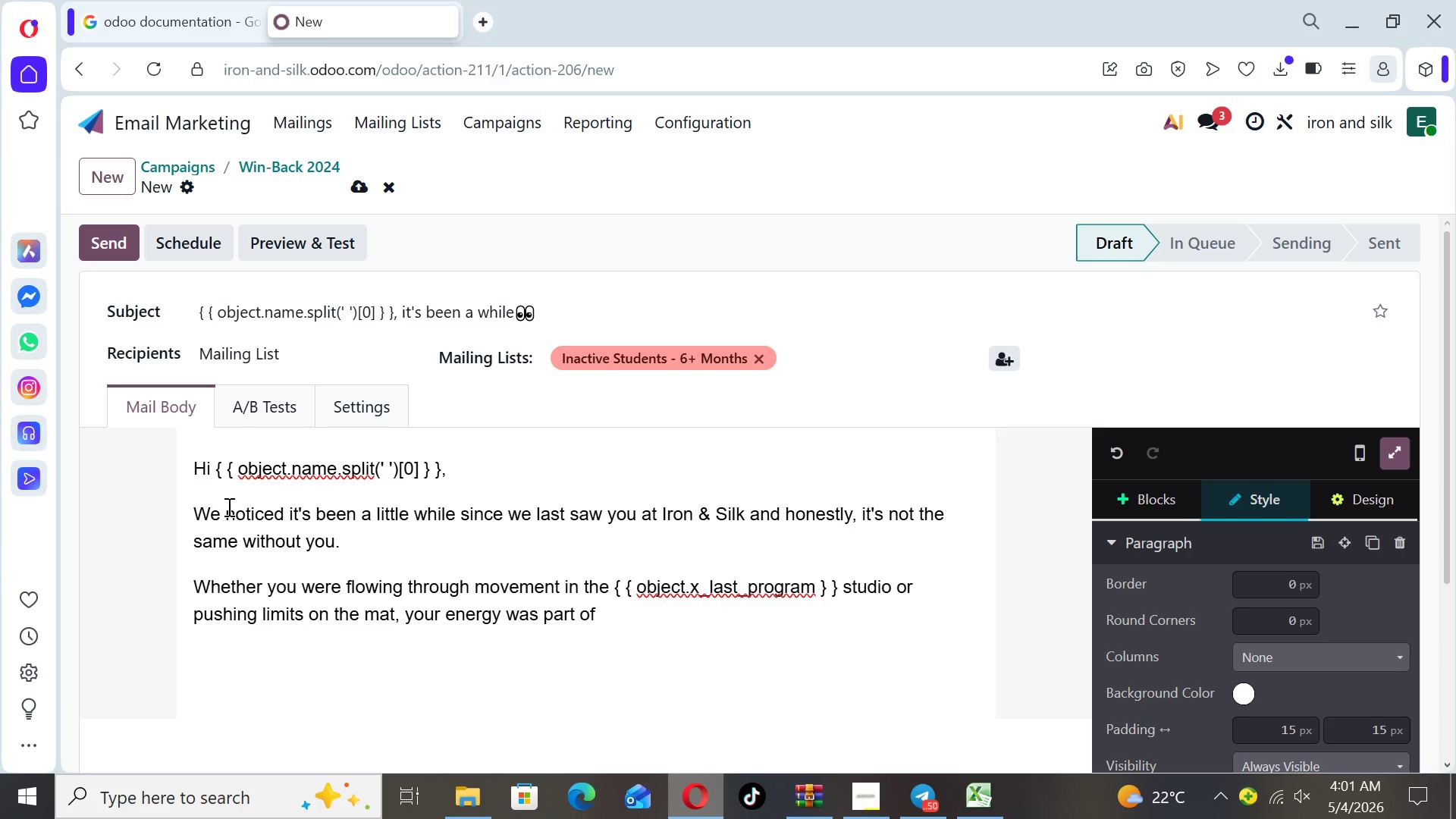 
type( what made our space)
 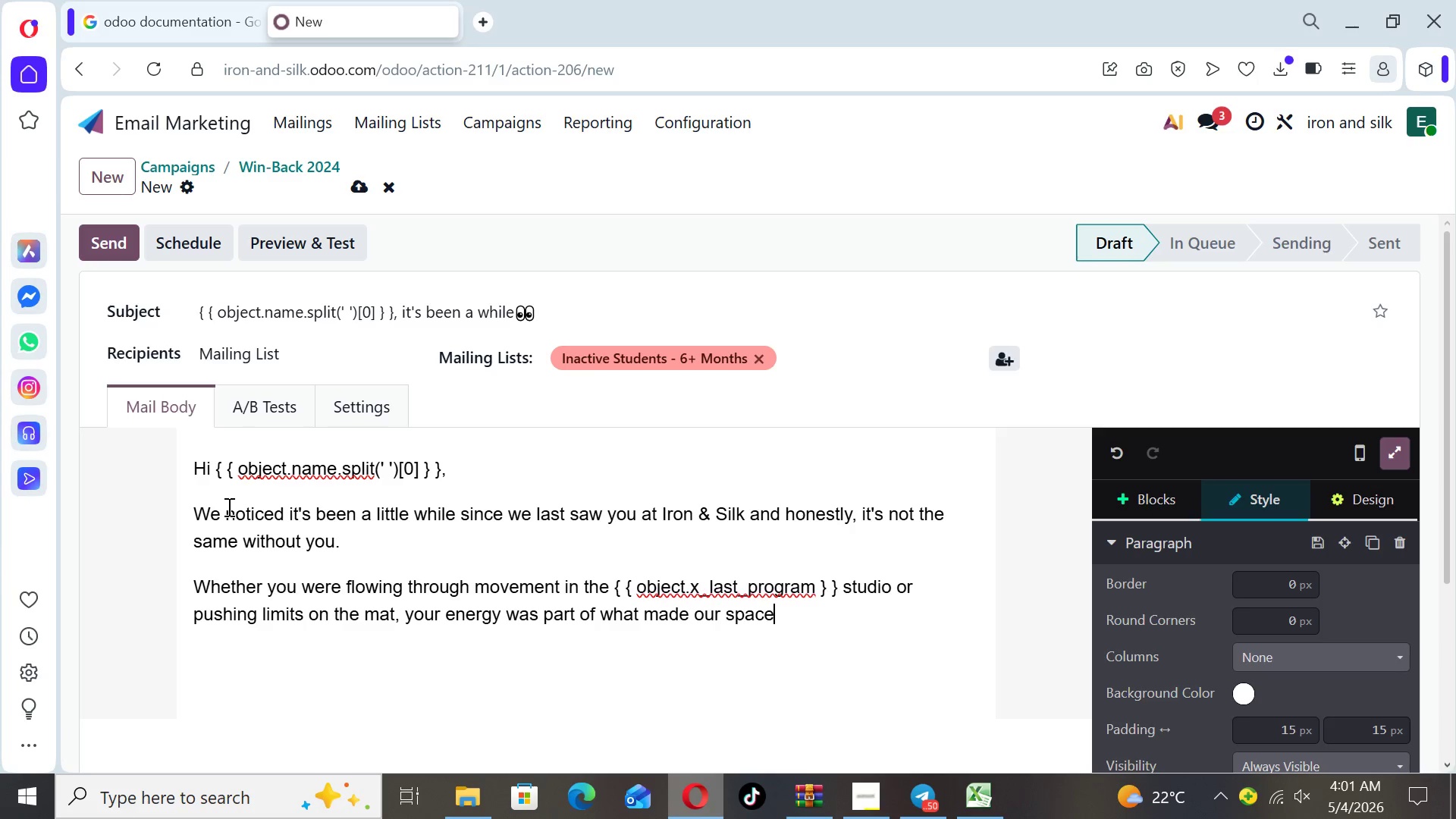 
type( special.)
 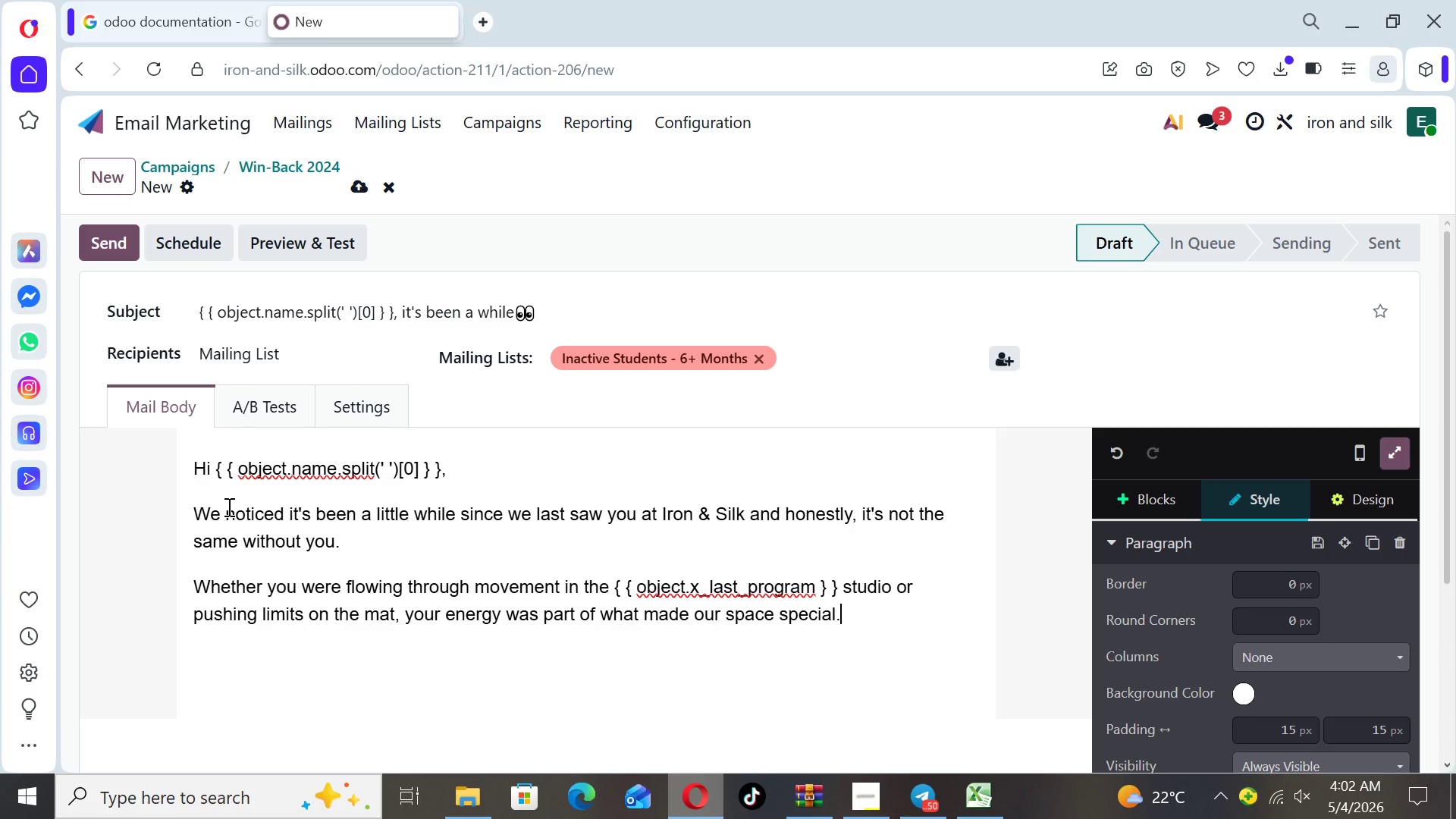 
key(Enter)
 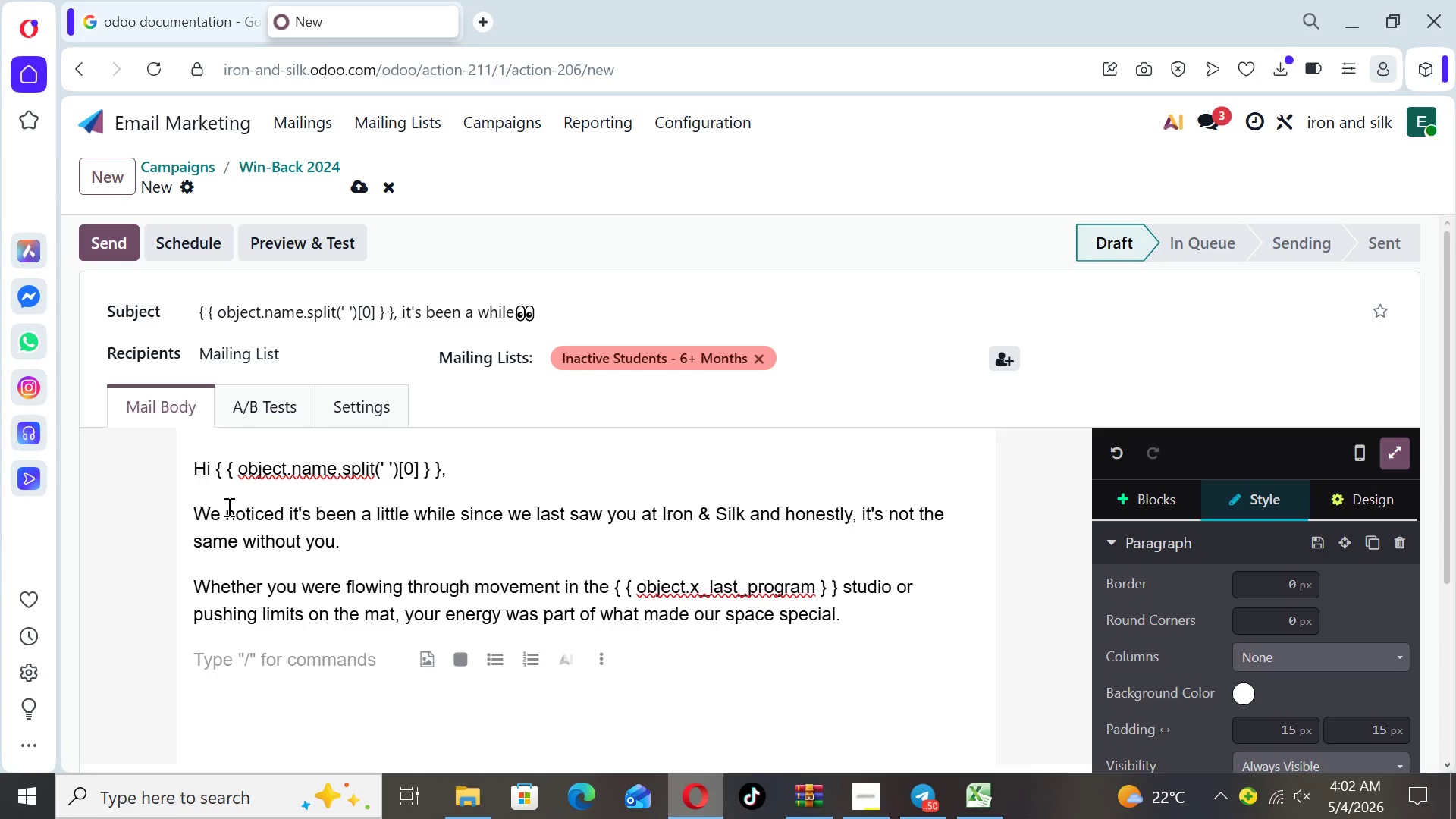 
type(No pressure at all)
 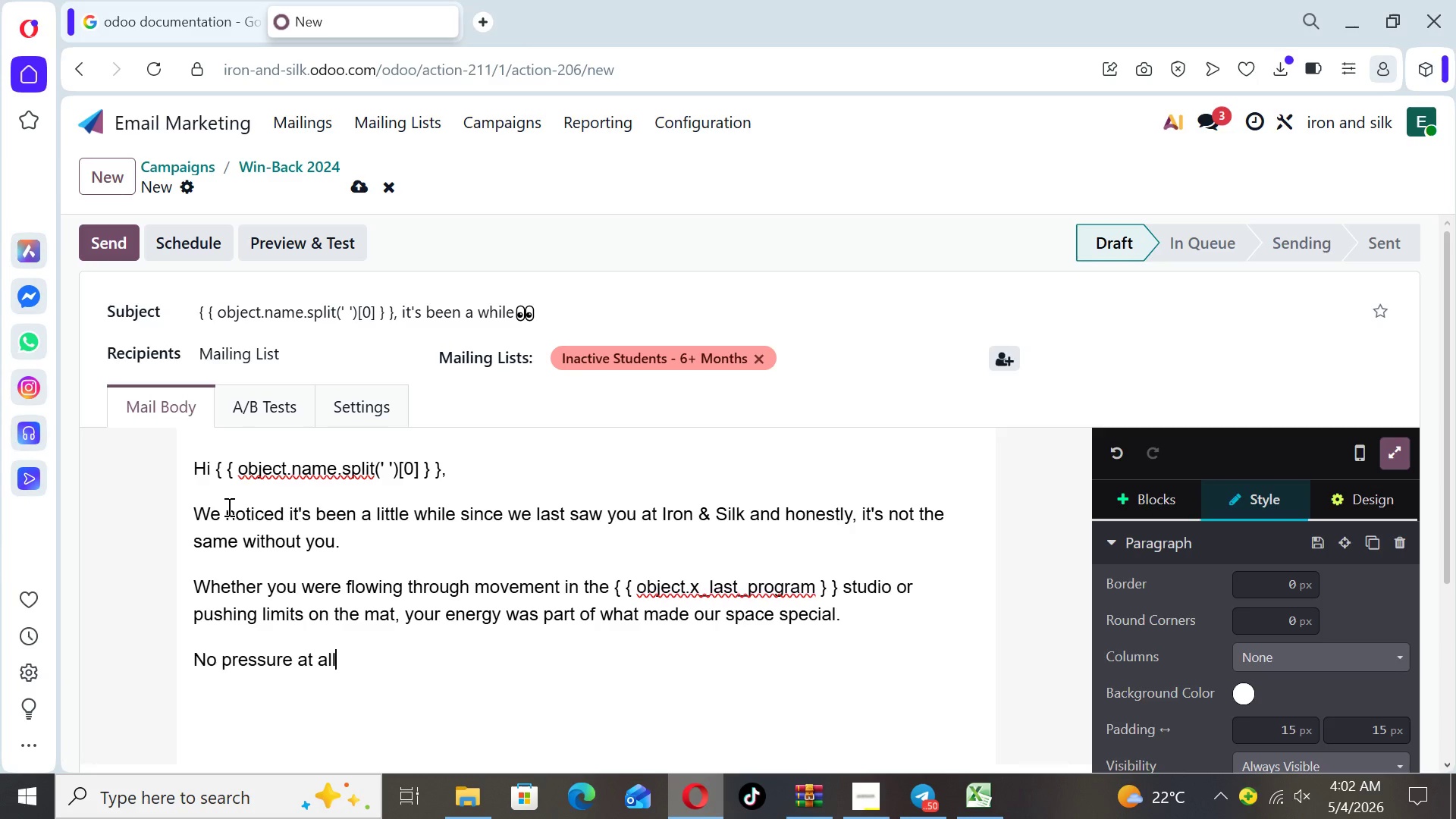 
type(. We just wanted to check in and say )
 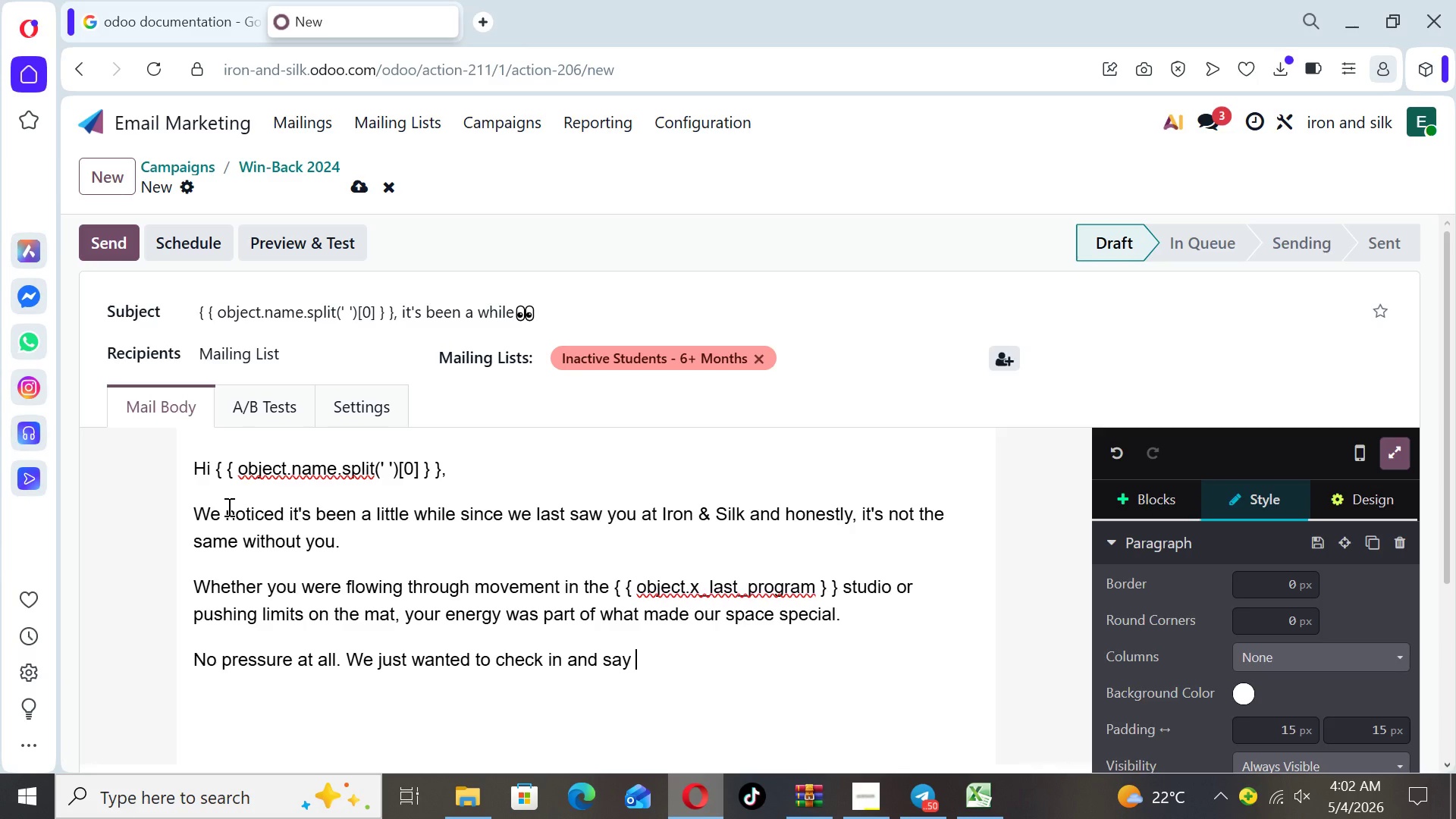 
wait(7.51)
 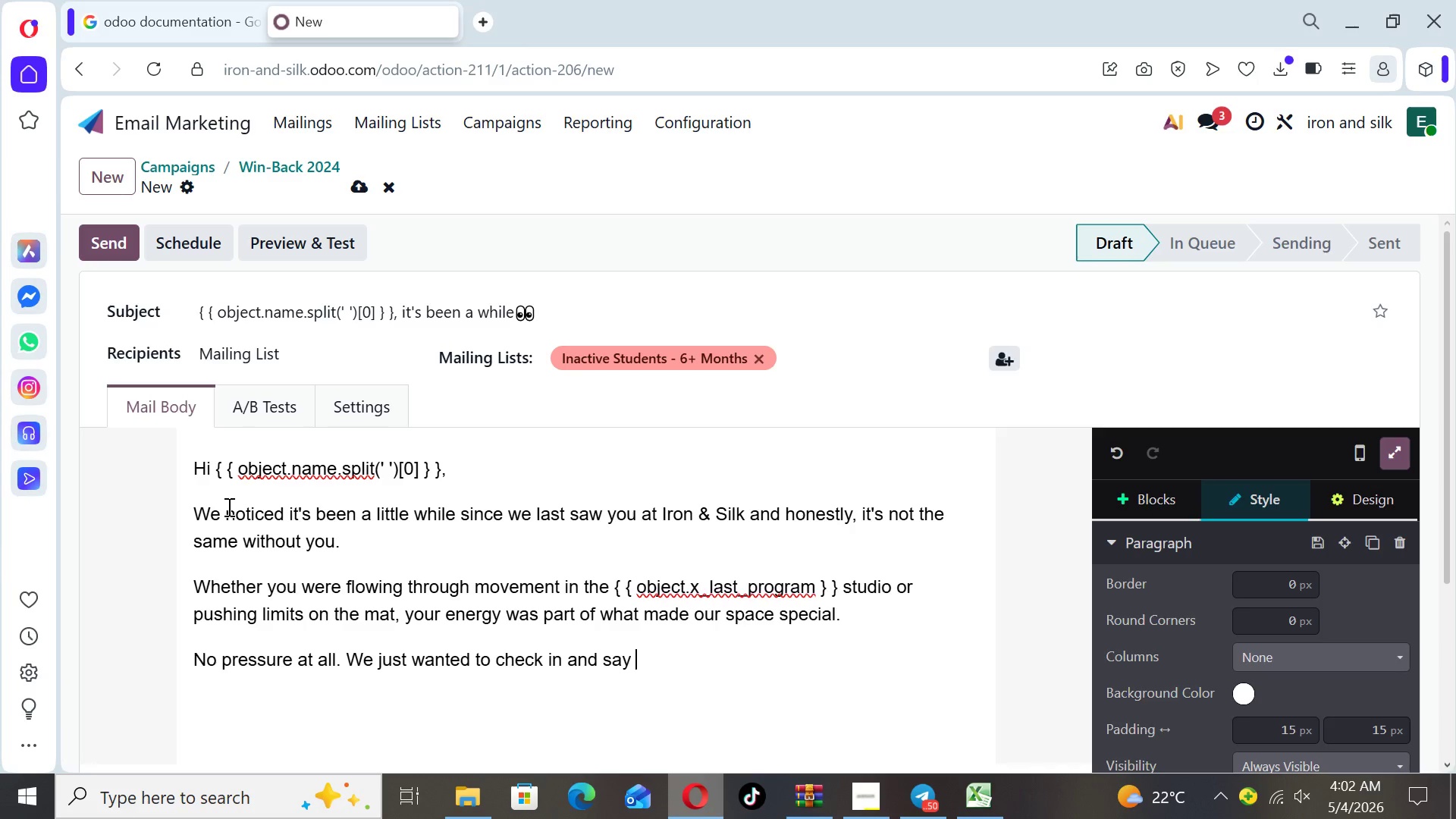 
type(we hope you're doing well.)
 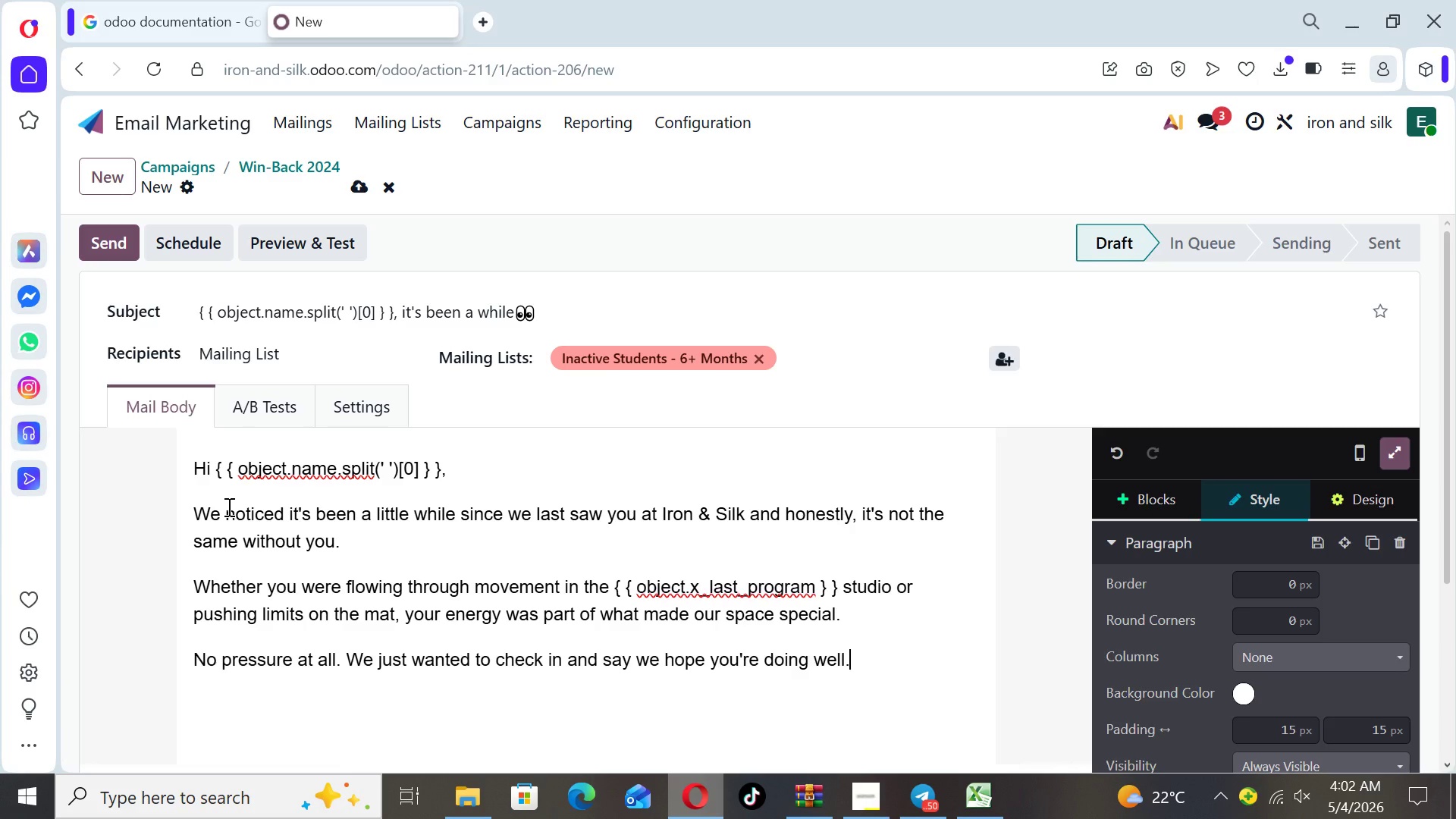 
key(Enter)
 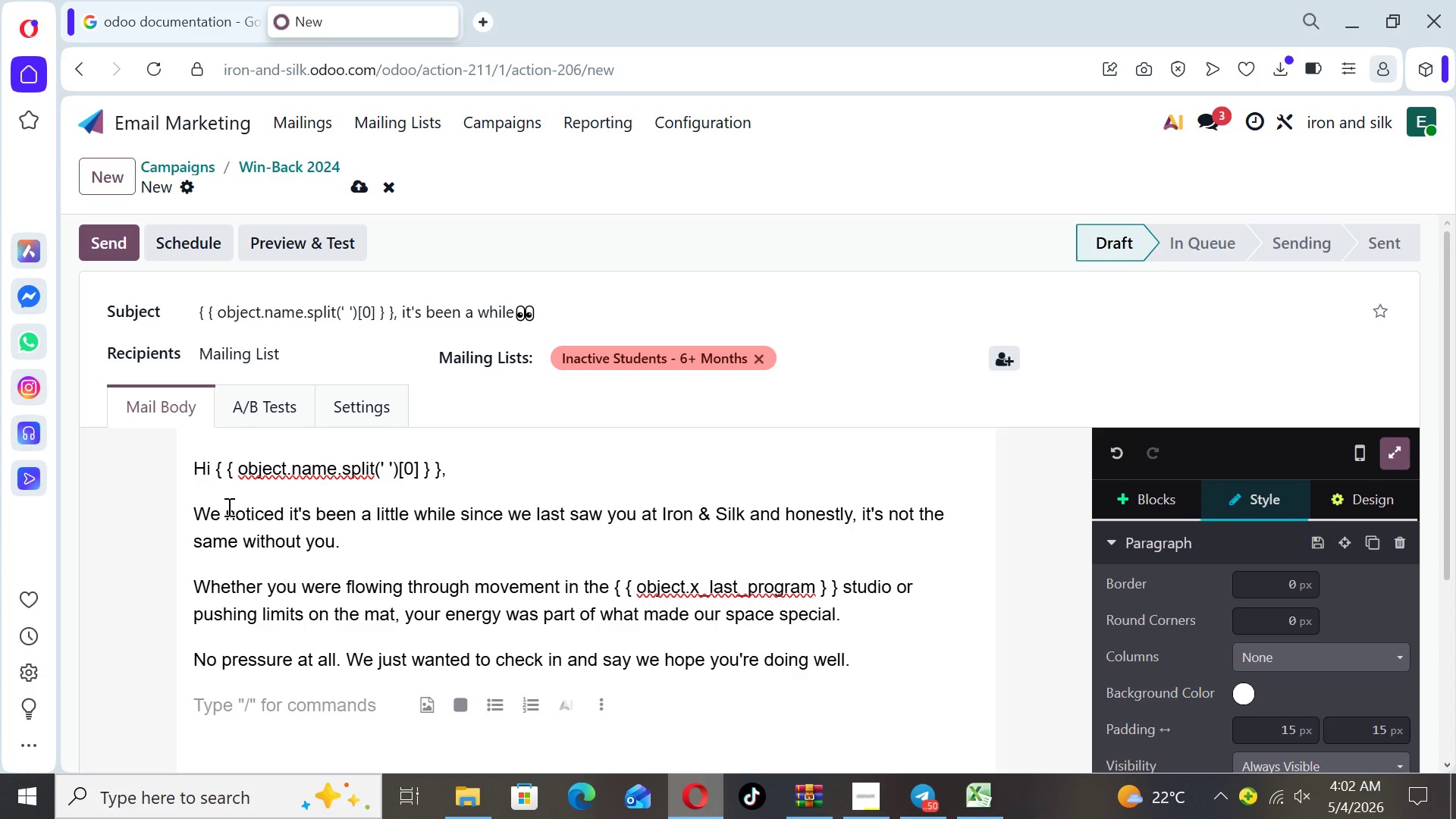 
type(If you've been thinking)
 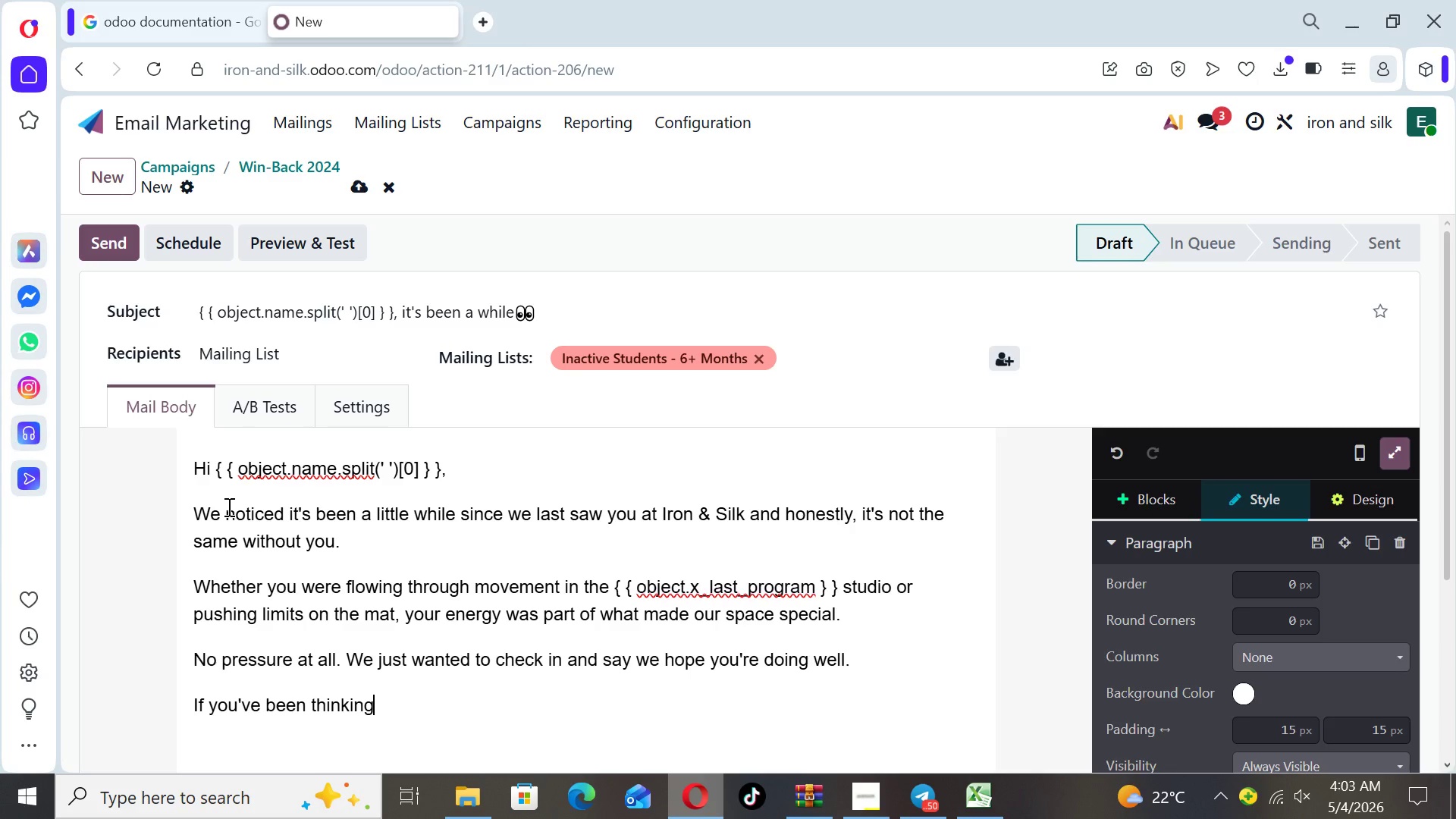 
type( about coming back)
 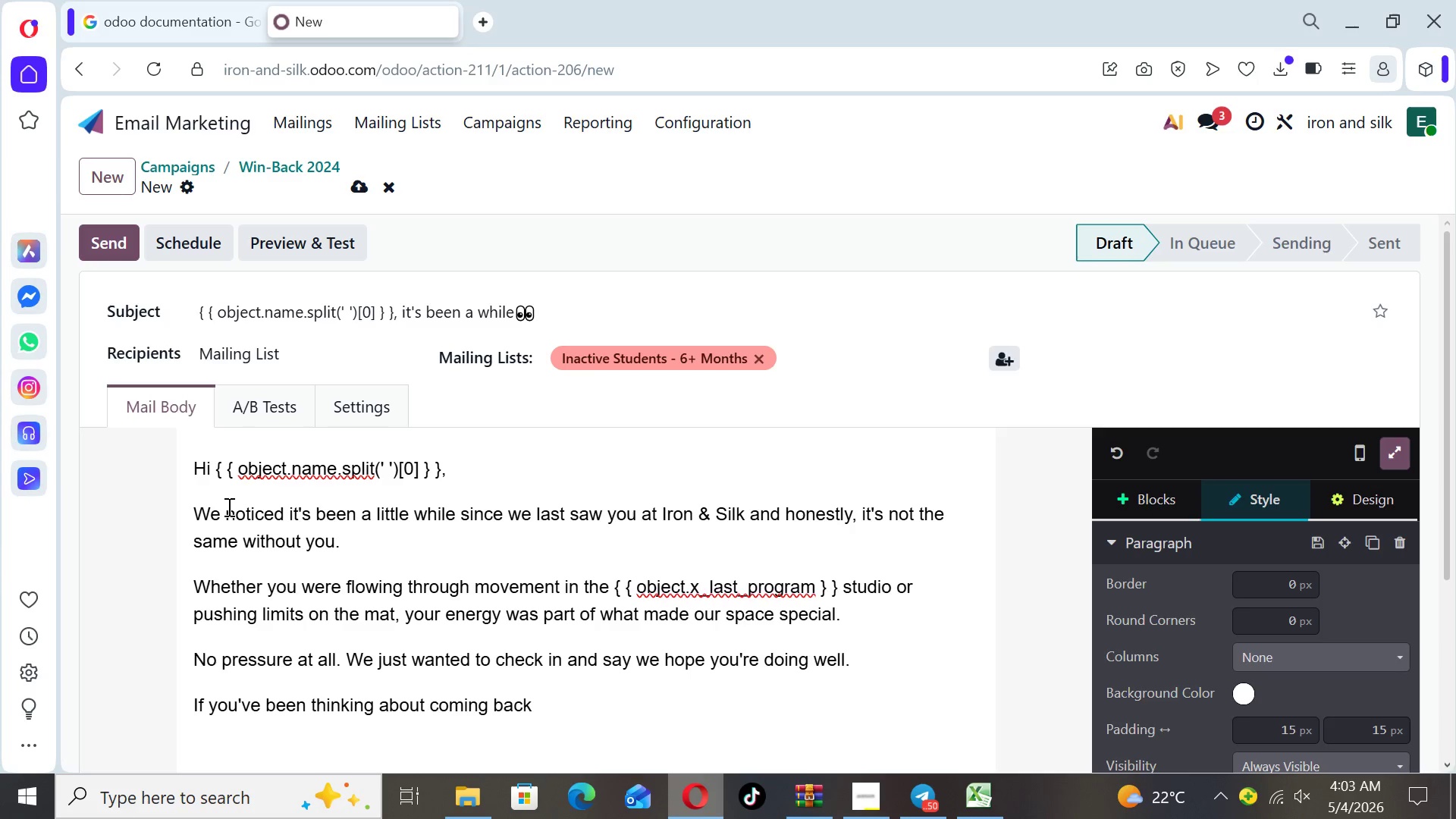 
type(, even just for one class)
 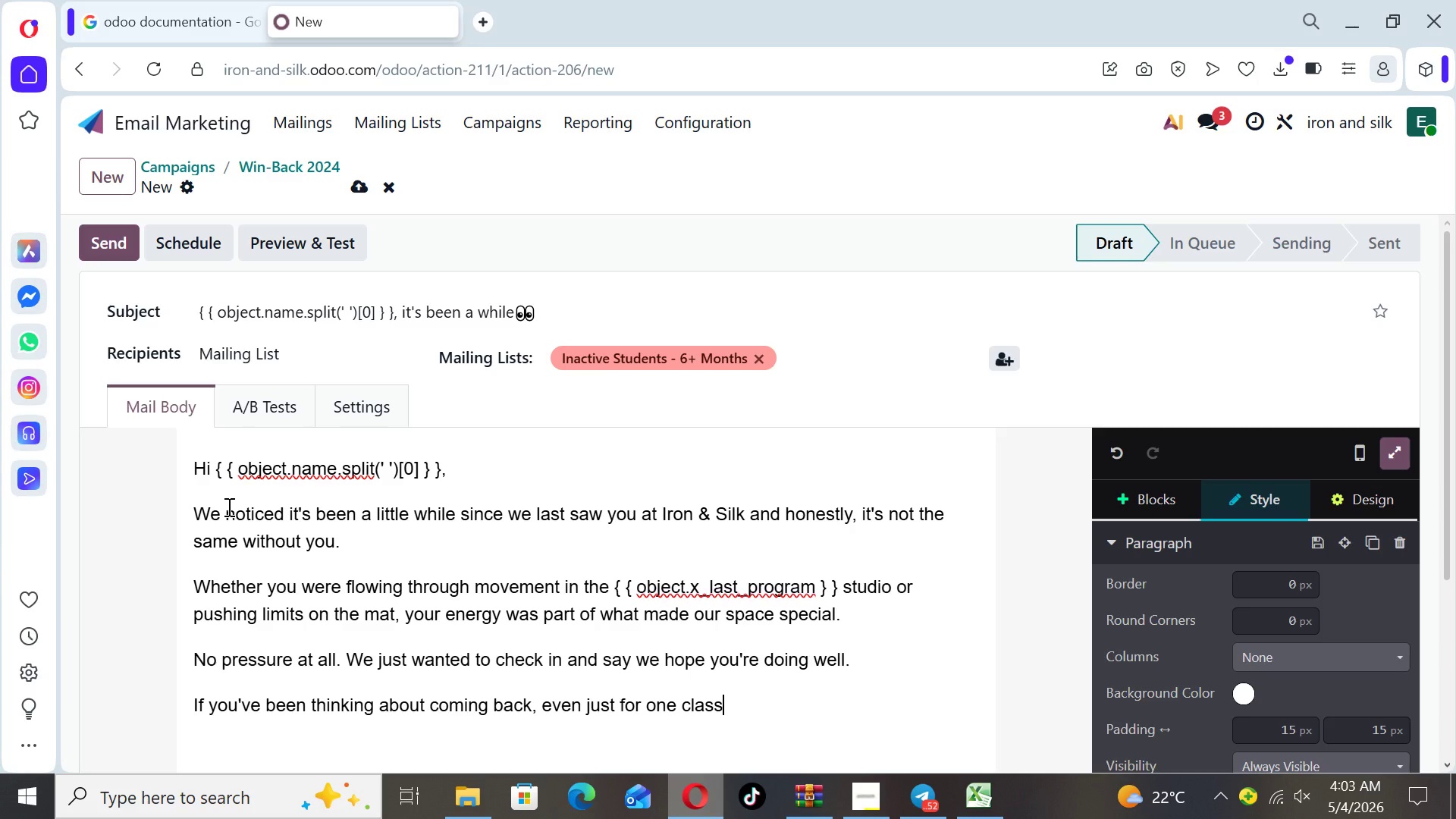 
type(, we'd love to welcome)
 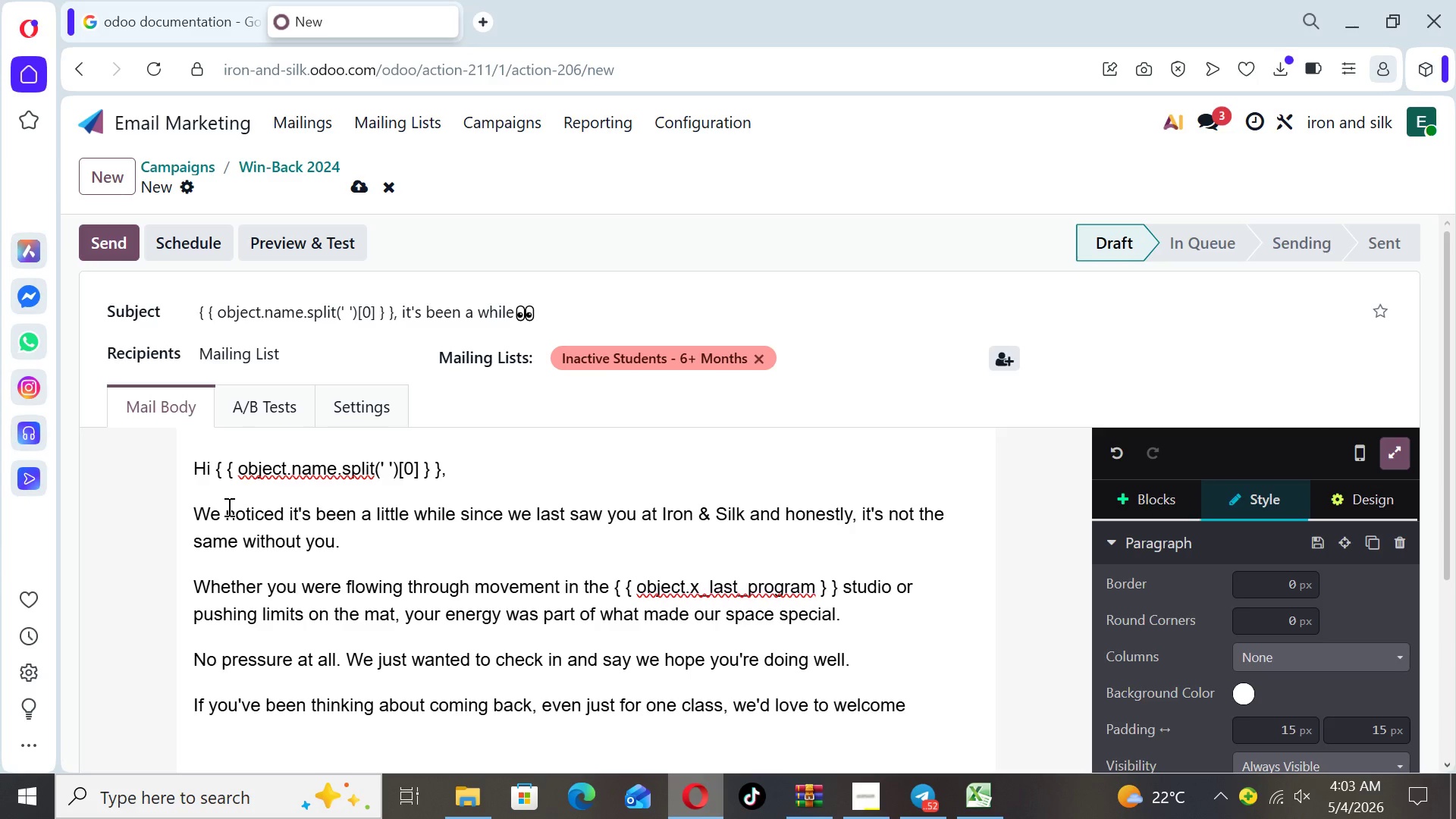 
type( you again.)
 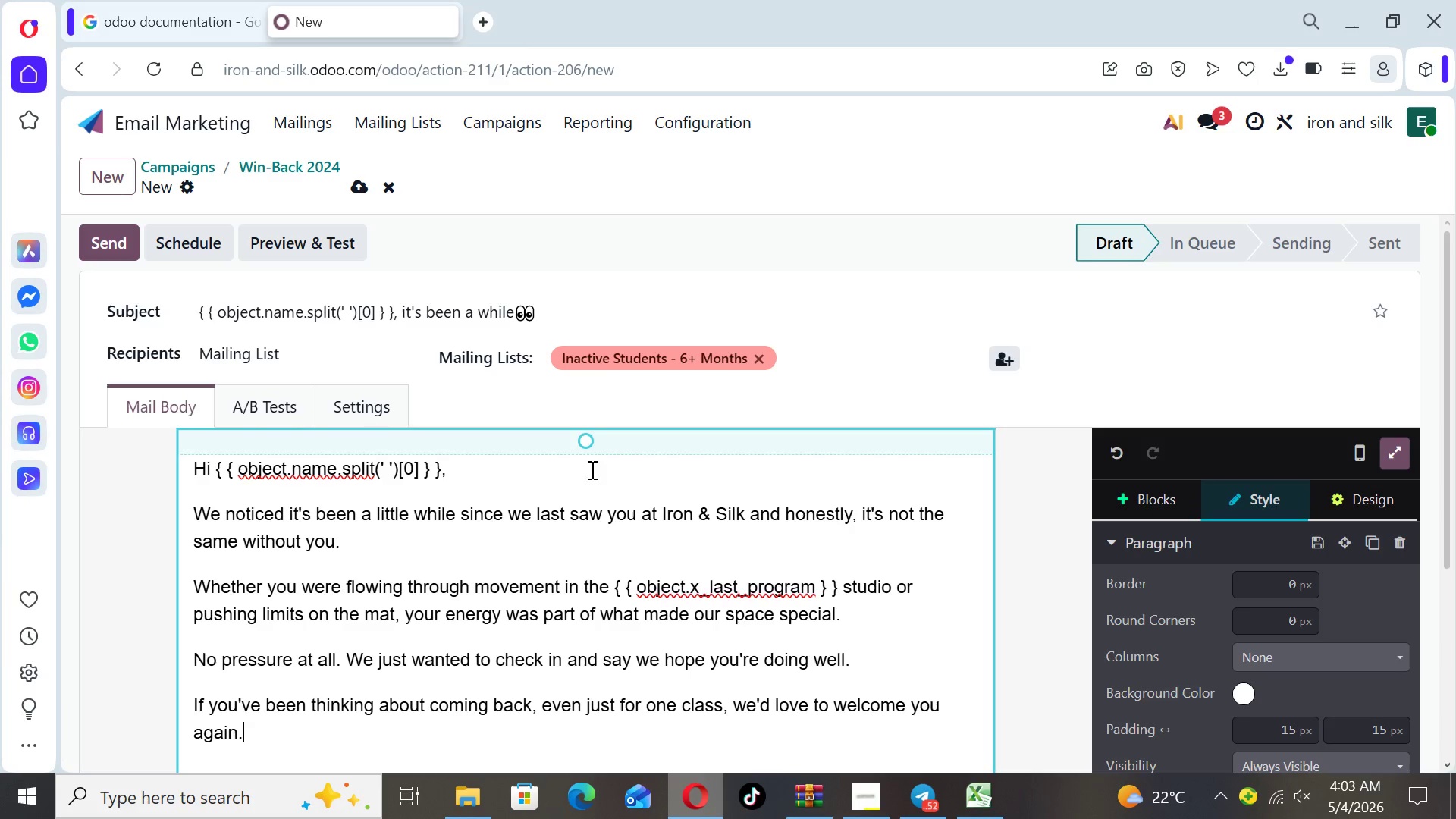 
left_click([1177, 489])
 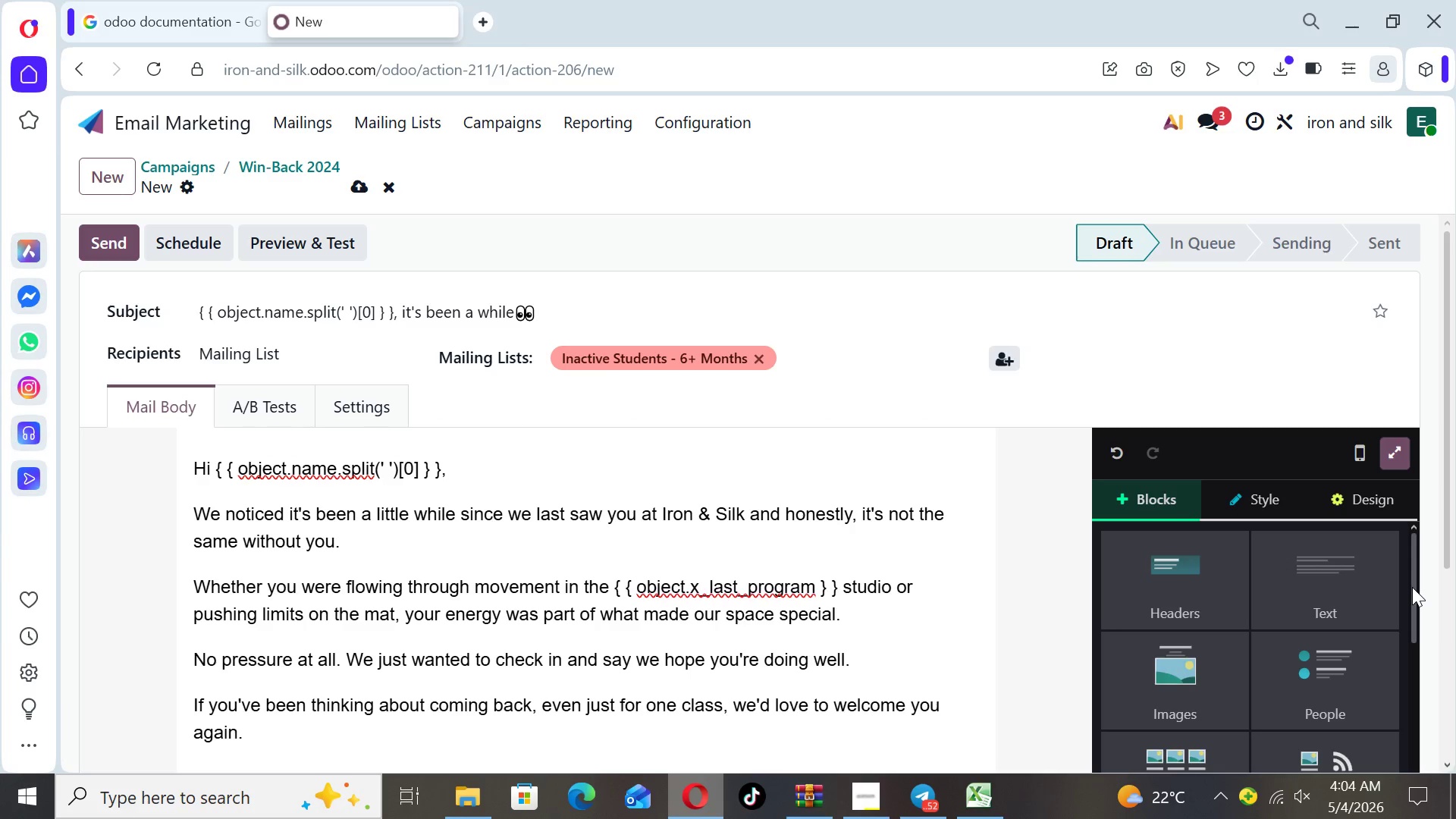 
left_click_drag(start_coordinate=[1412, 587], to_coordinate=[1421, 740])
 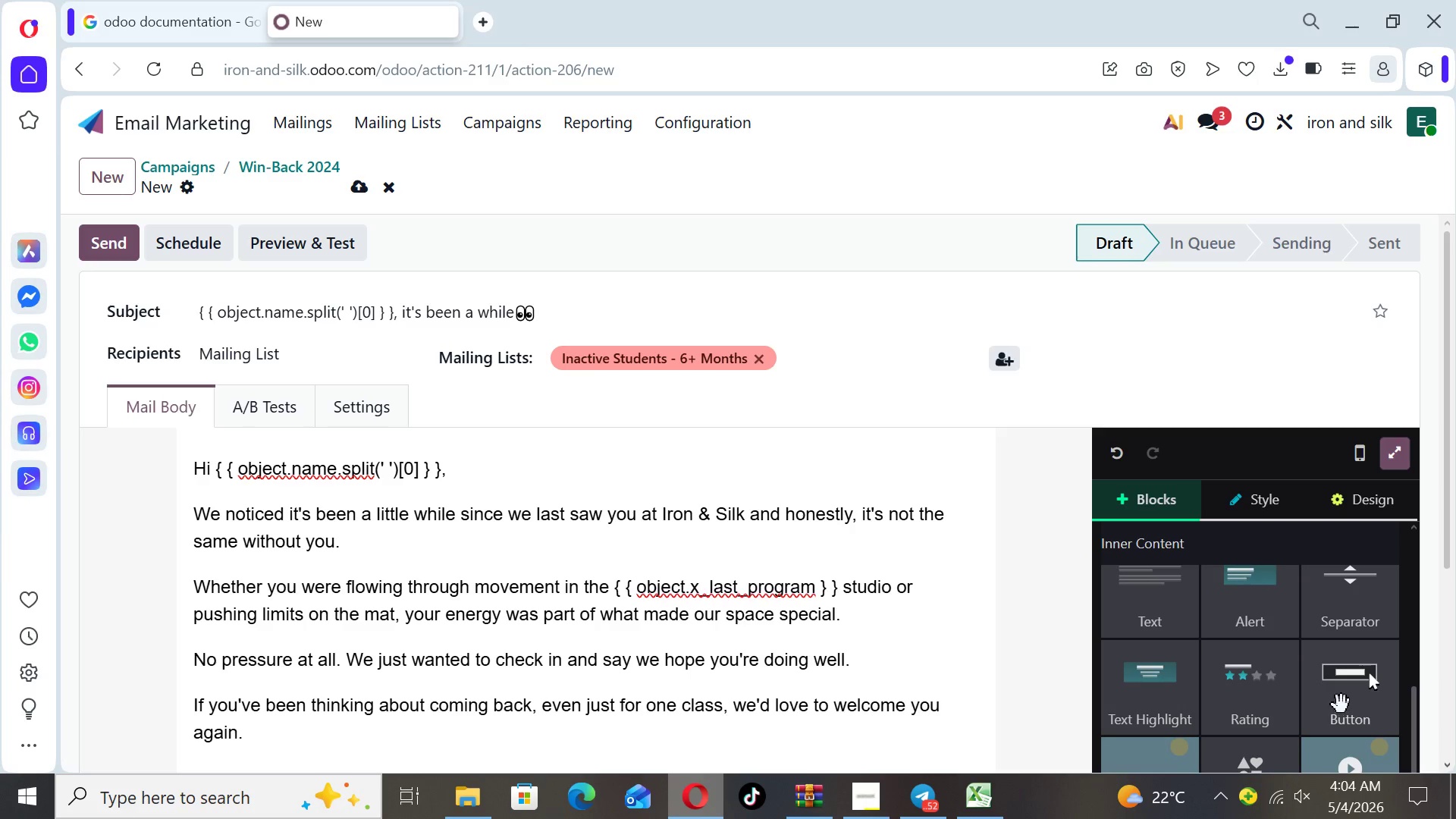 
left_click_drag(start_coordinate=[1341, 704], to_coordinate=[617, 450])
 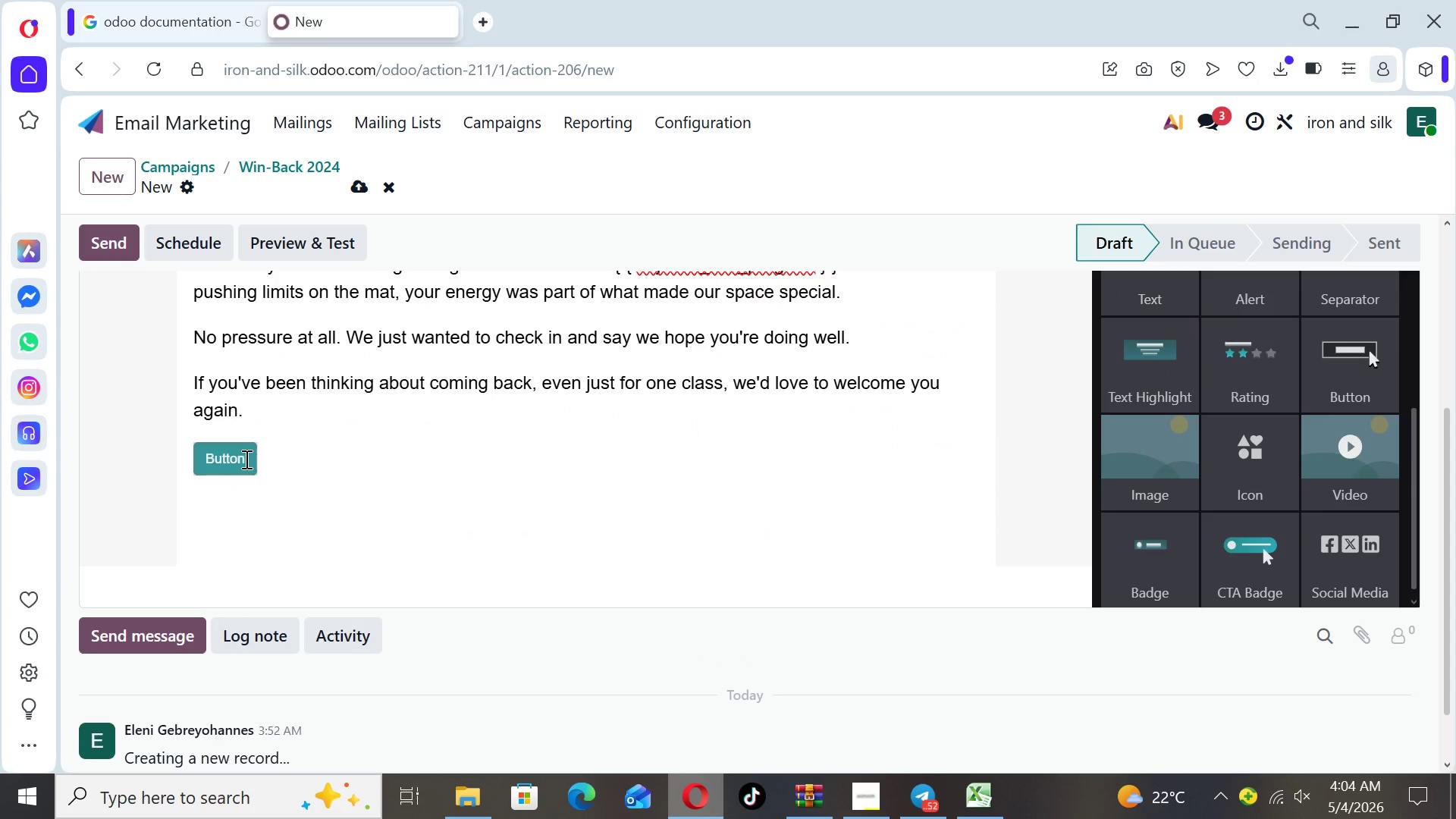 
left_click([248, 459])
 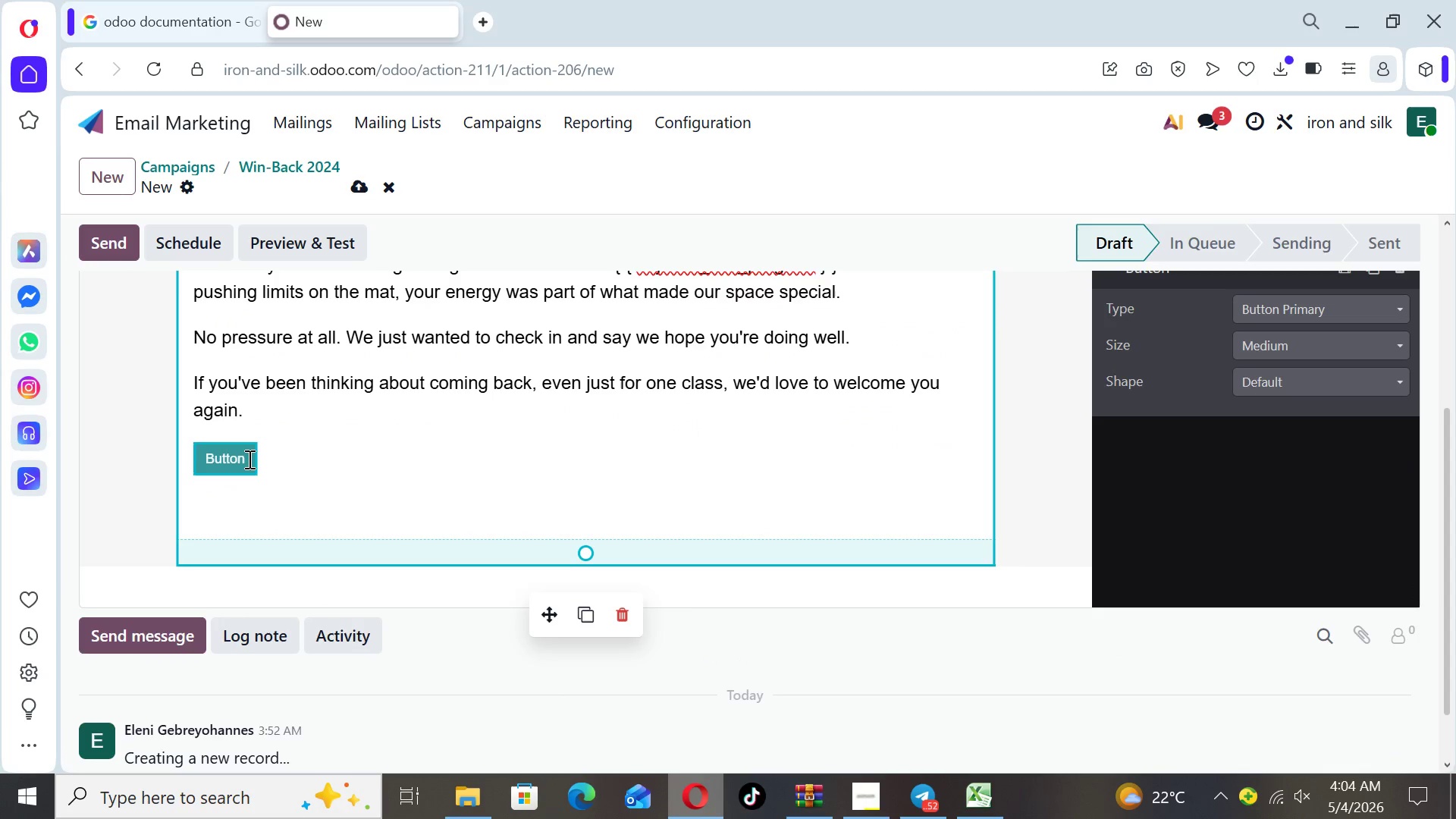 
key(Backspace)
key(Backspace)
key(Backspace)
key(Backspace)
key(Backspace)
key(Backspace)
key(Backspace)
type(Book A c)
key(Backspace)
type(Class)
 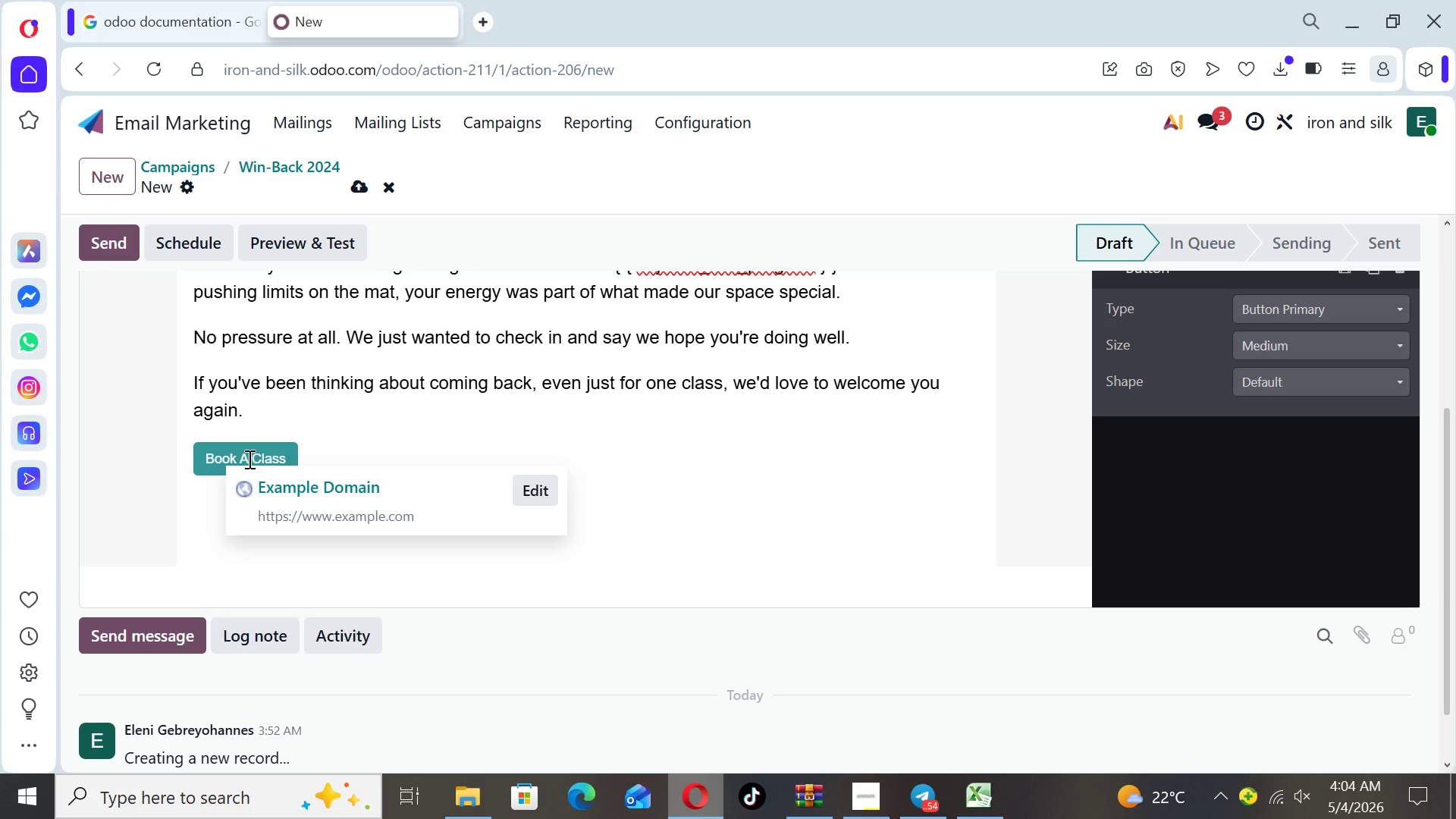 
key(Enter)
 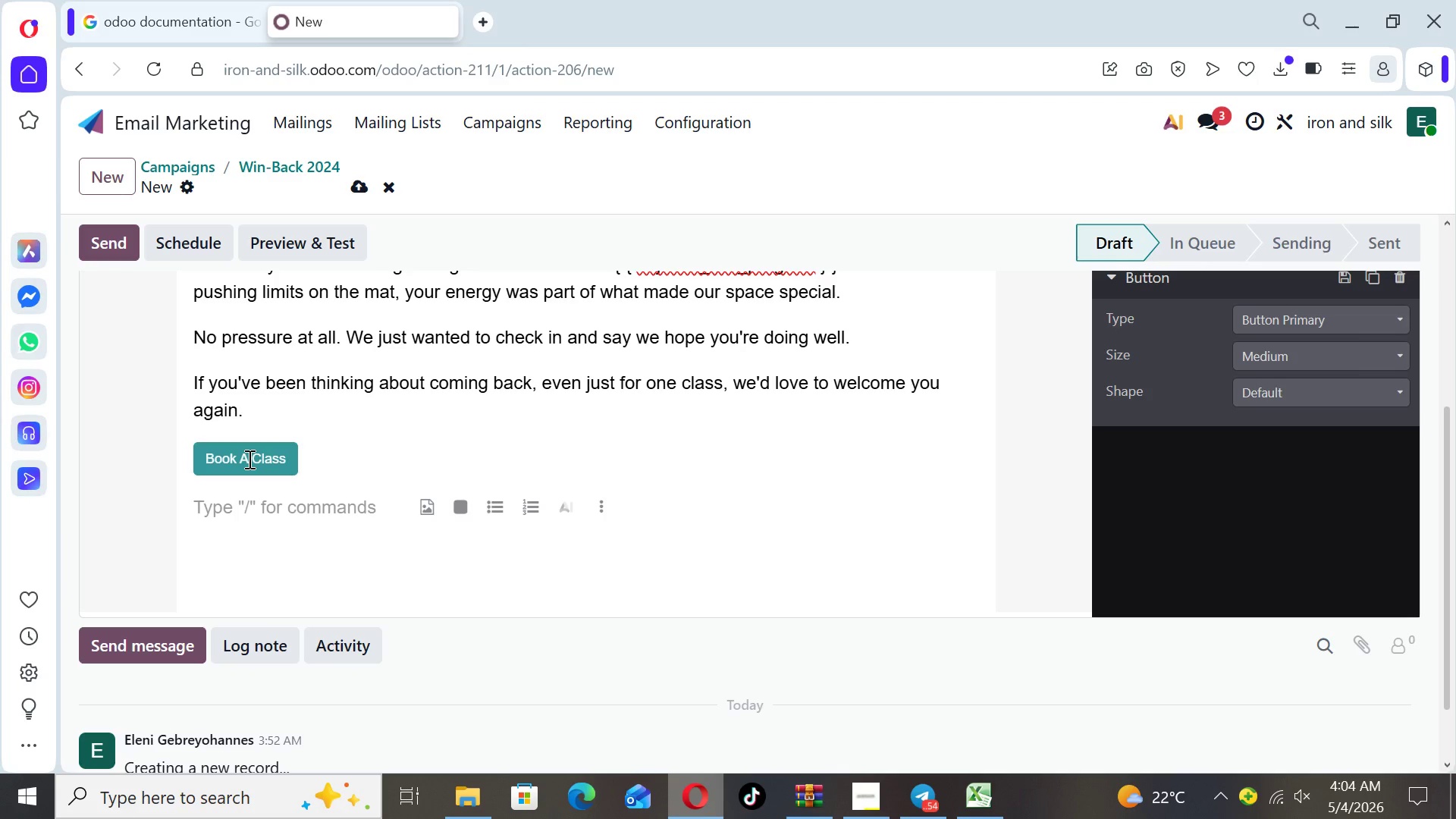 
type(Warmly,)
 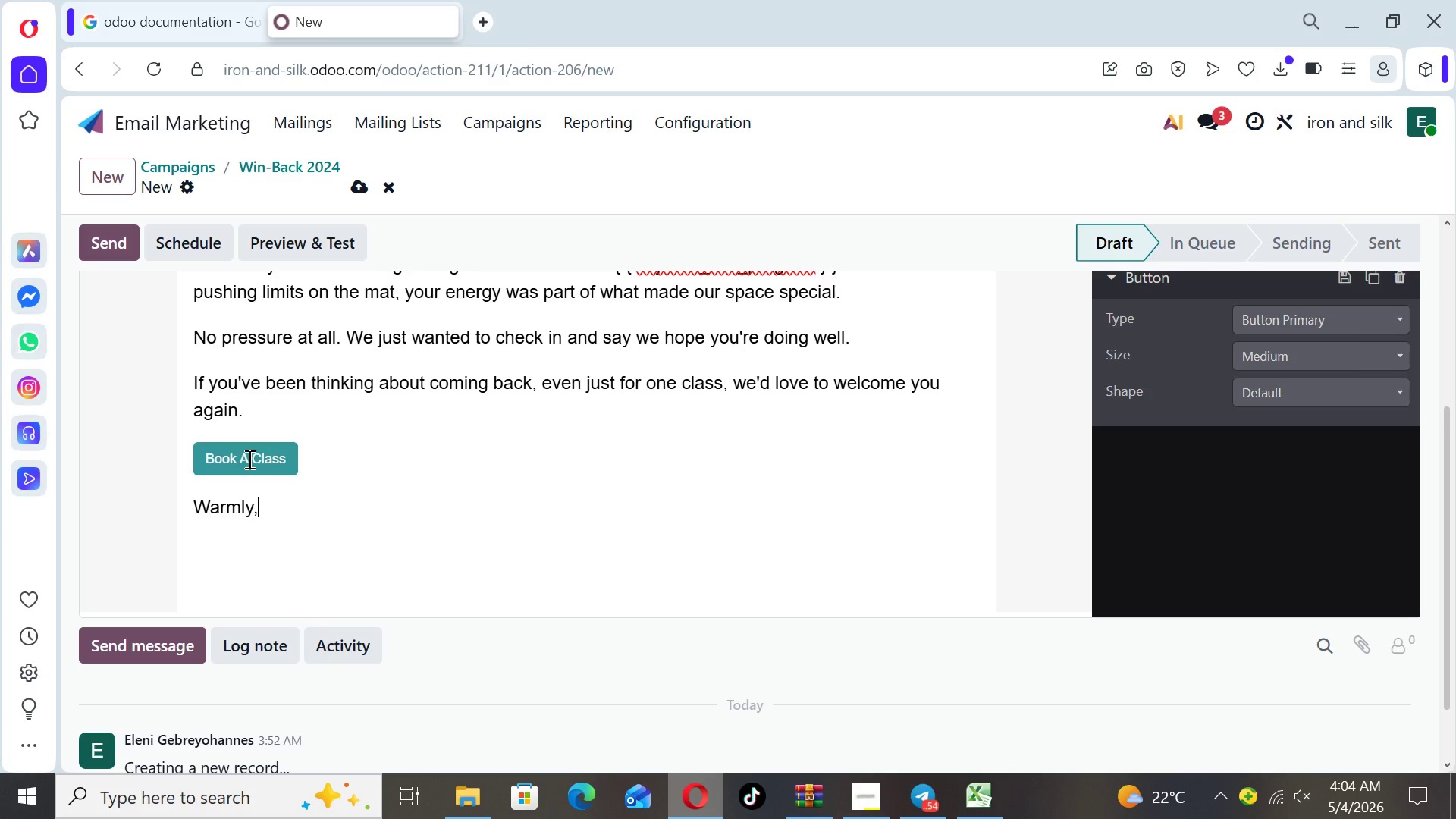 
key(Enter)
 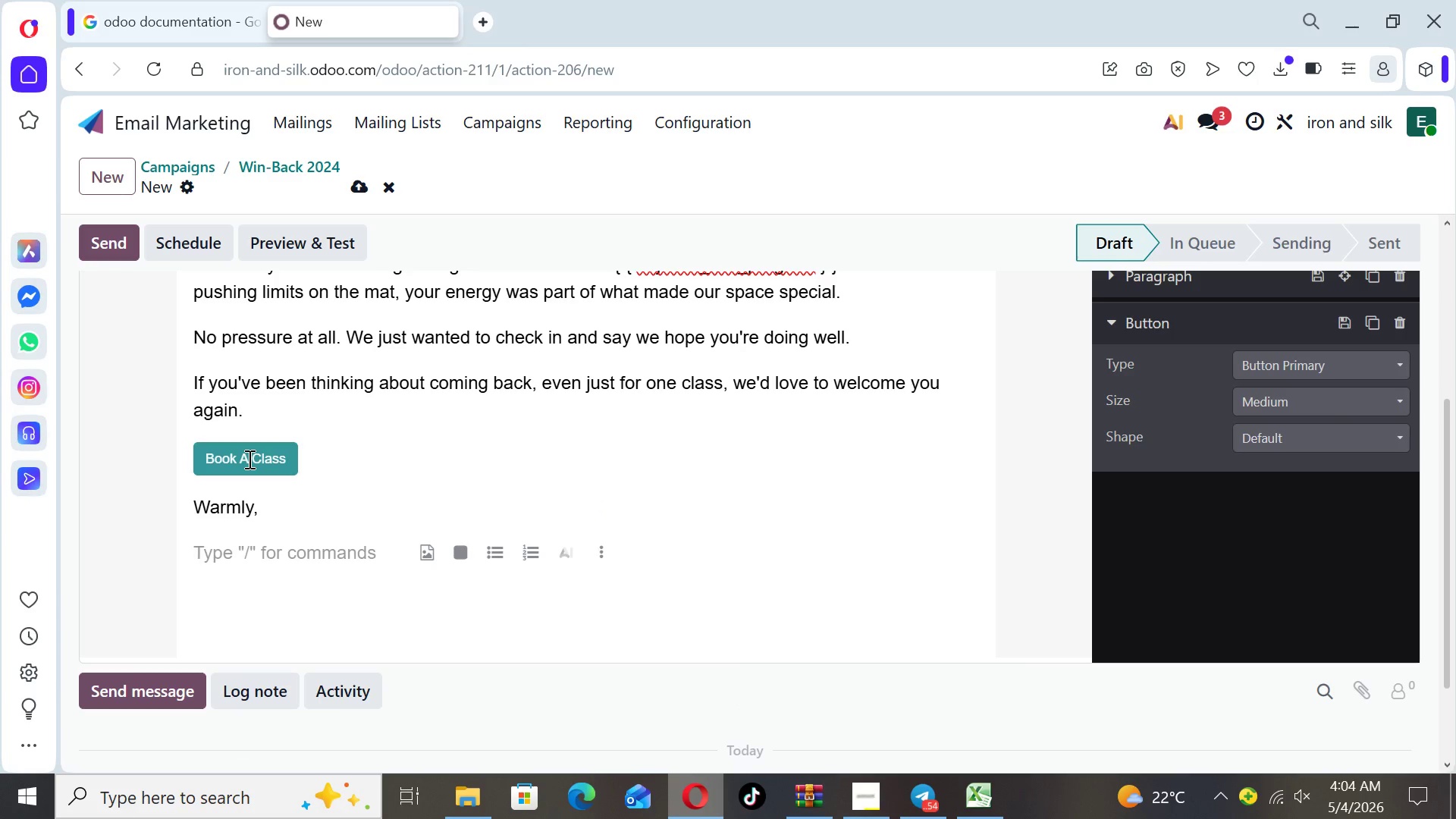 
type(Iron & Silk Team)
 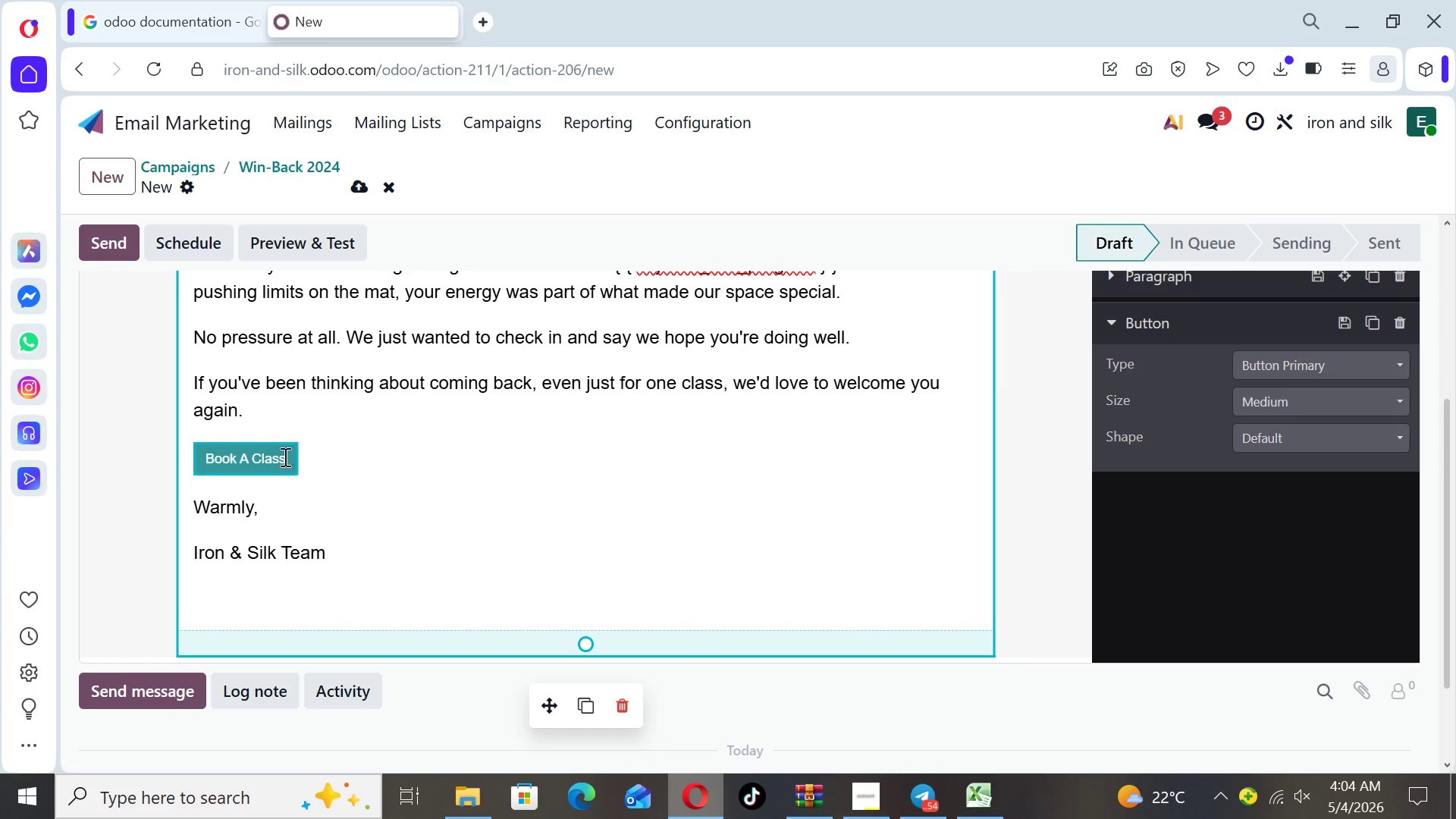 
left_click([297, 459])
 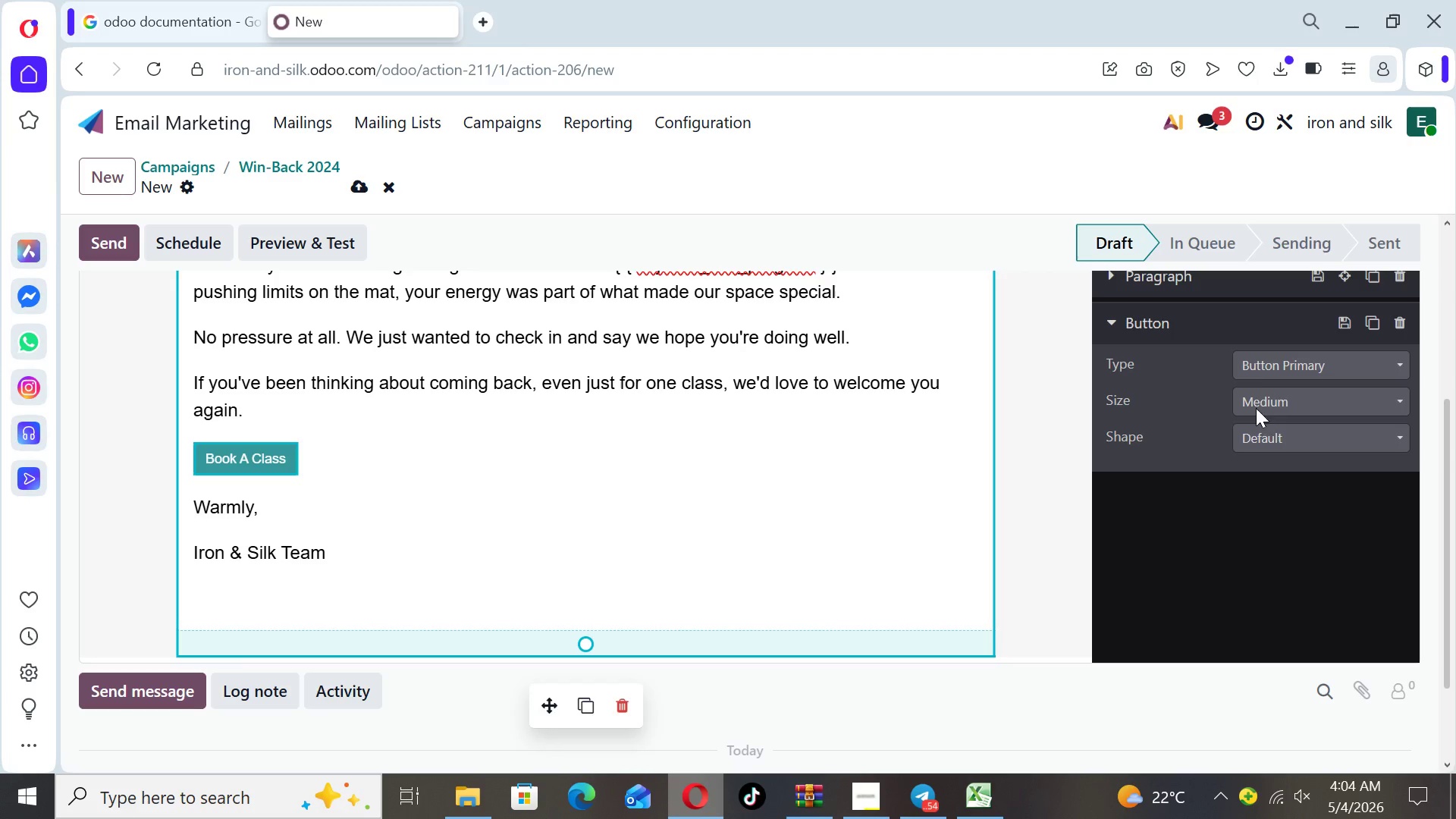 
left_click([1359, 388])
 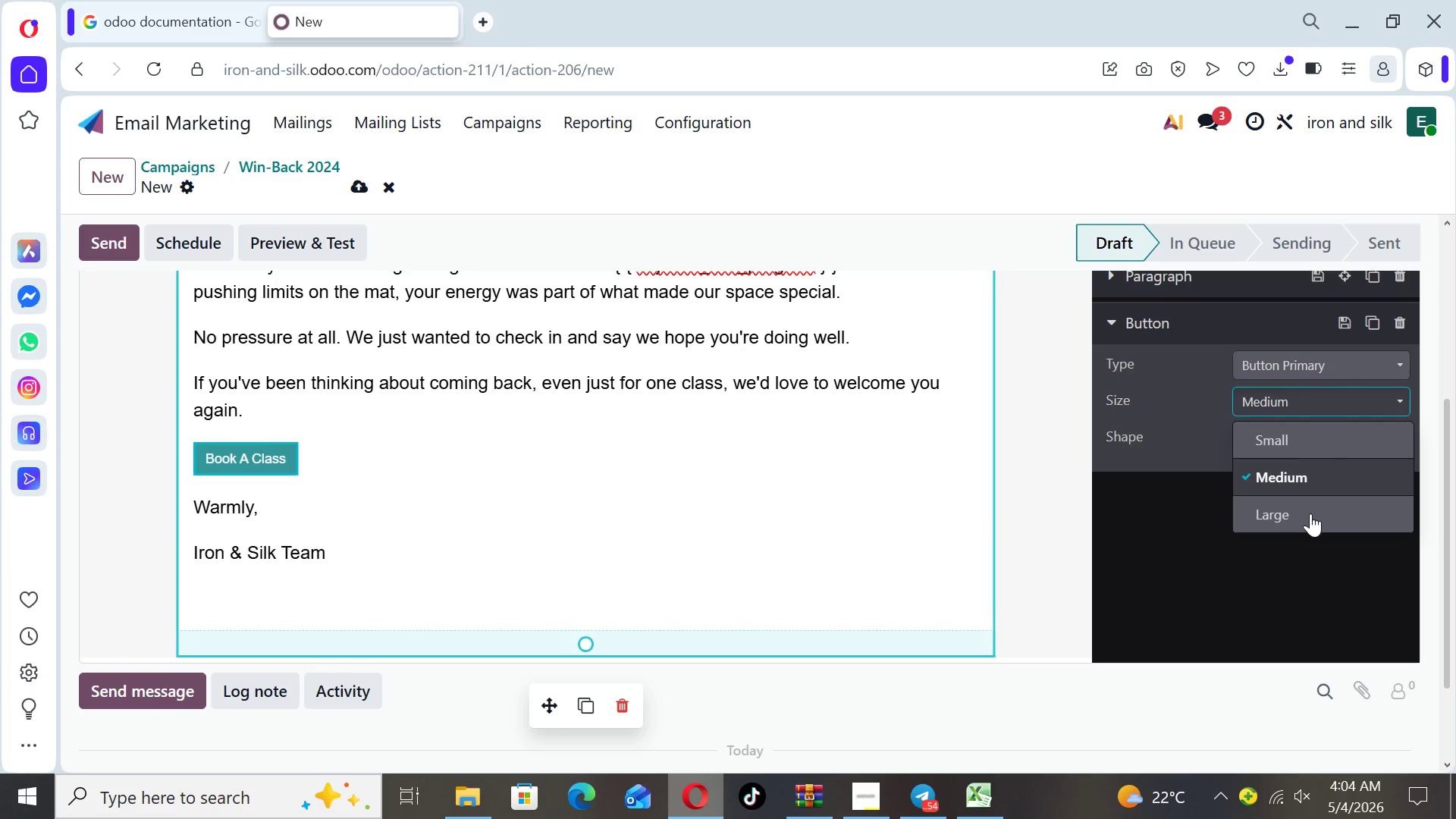 
left_click([1310, 515])
 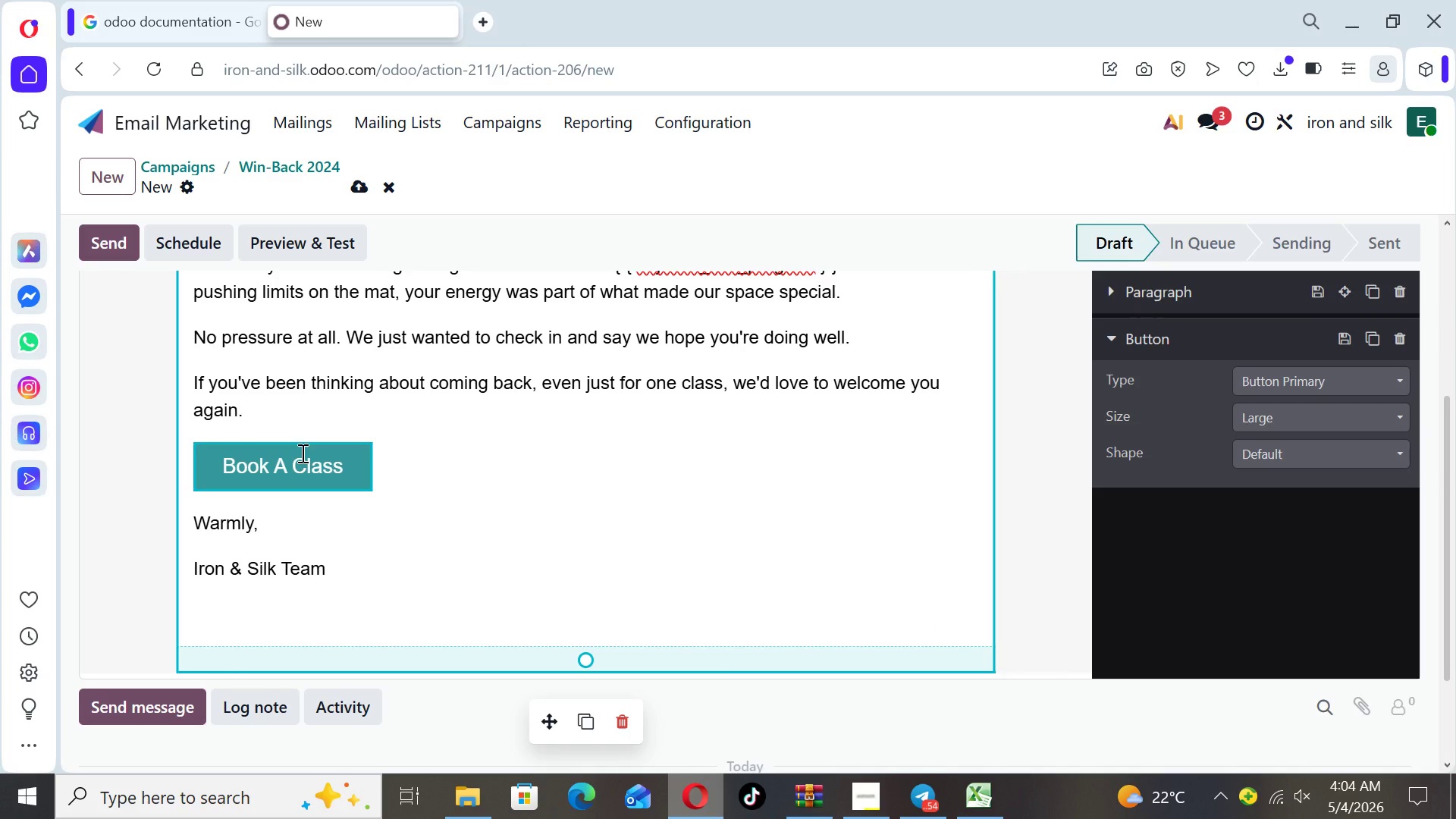 
wait(9.23)
 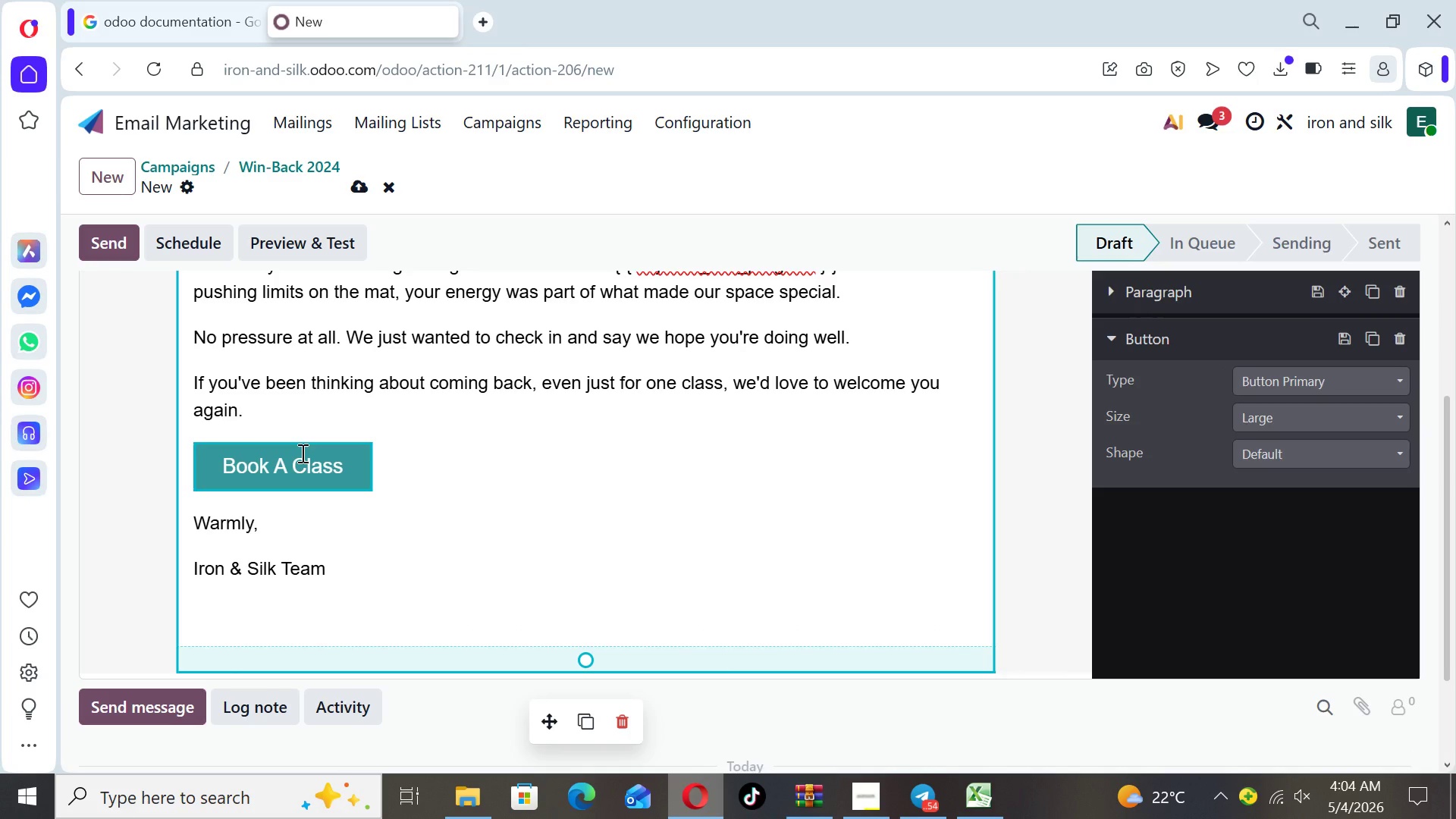 
left_click([194, 450])
 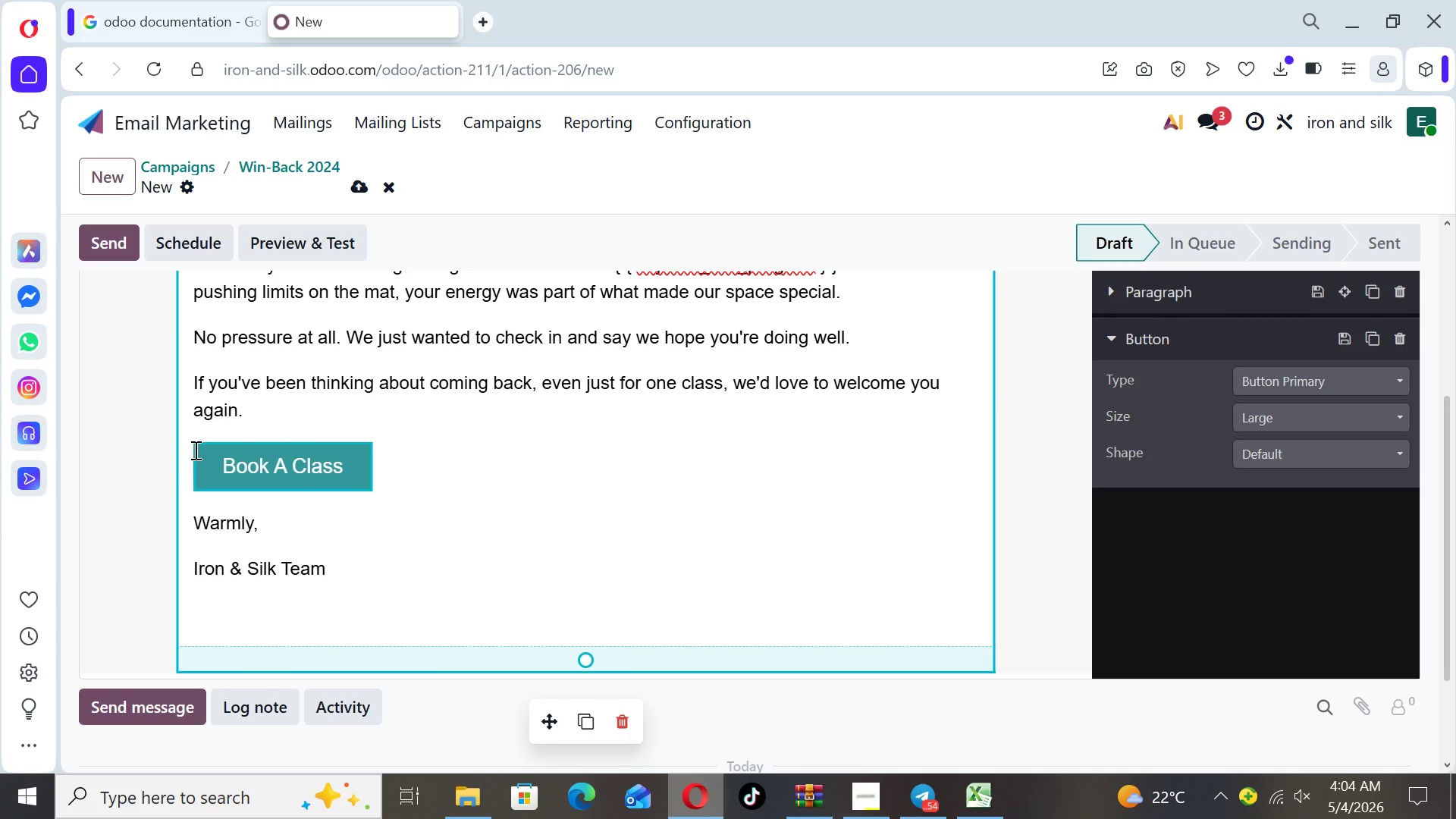 
key(Space)
 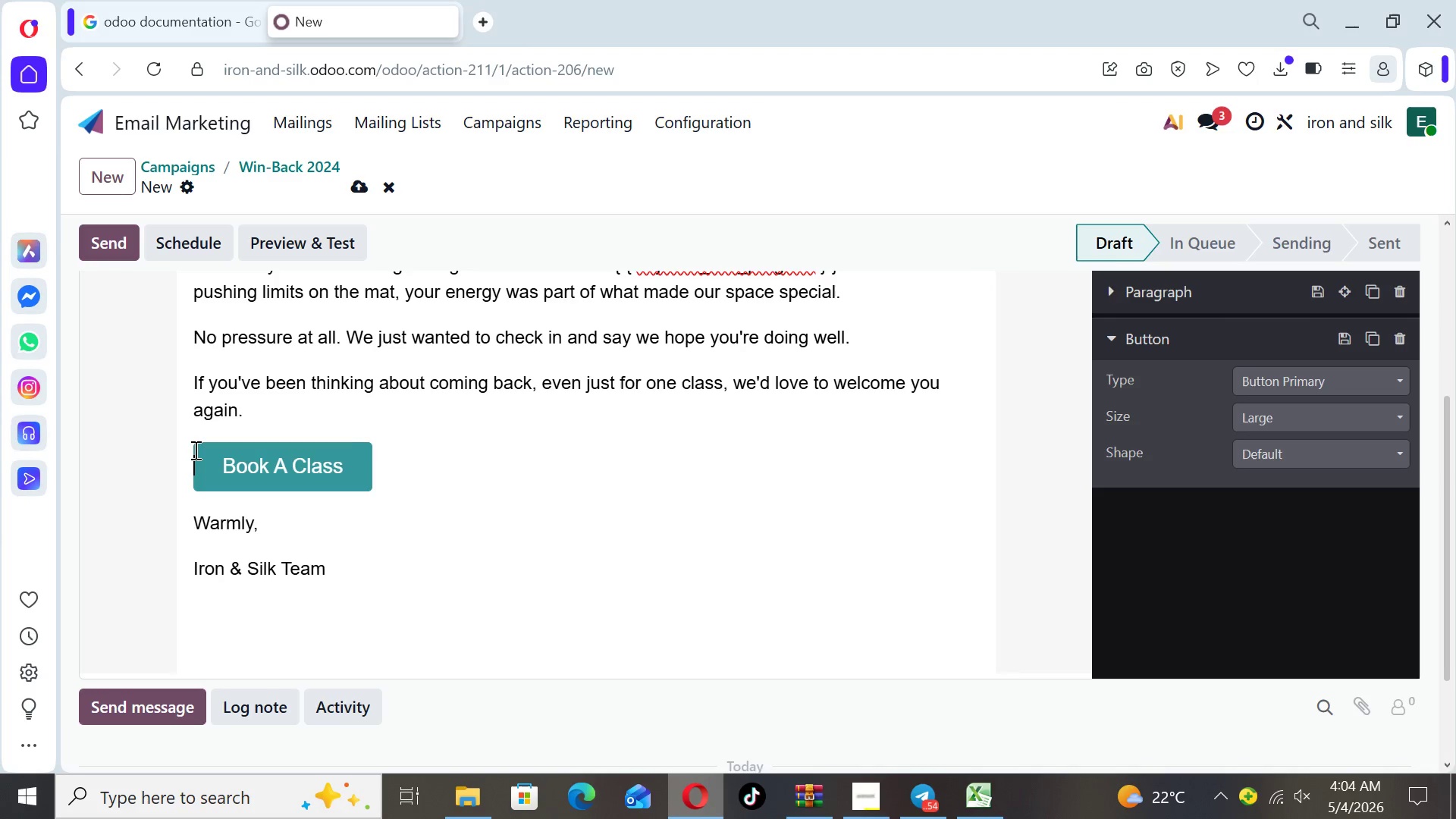 
key(Space)
 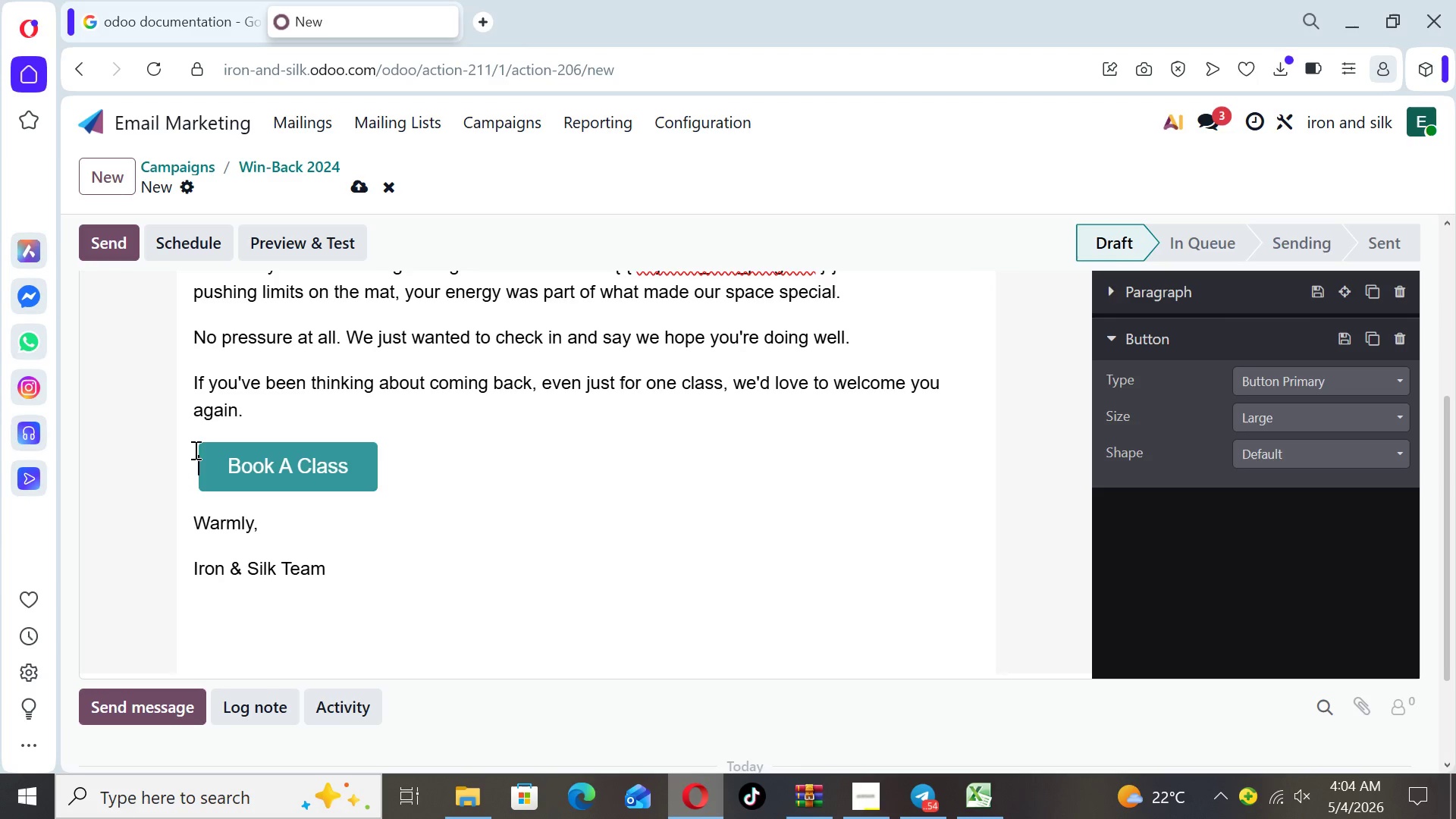 
key(Space)
 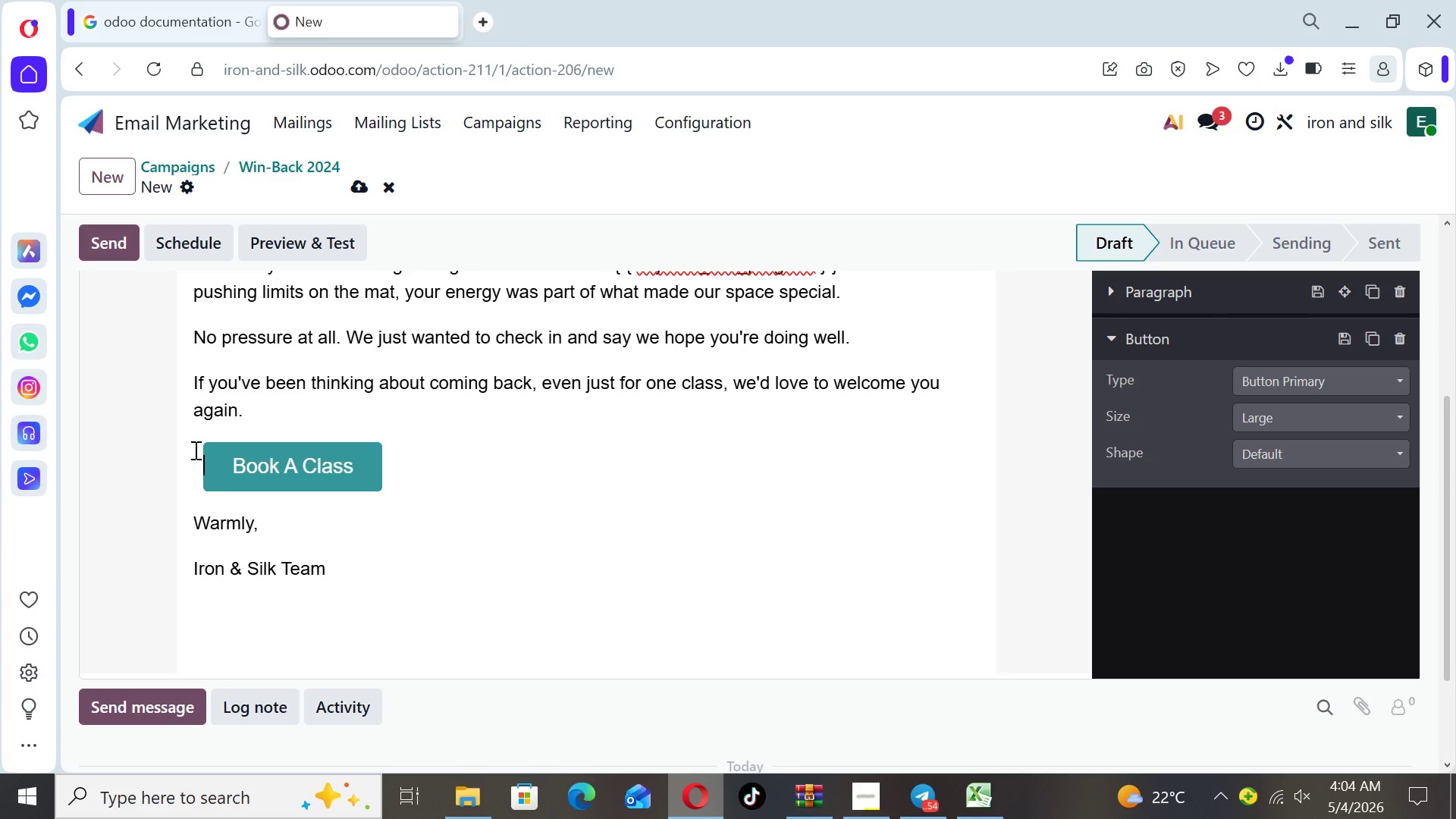 
key(Space)
 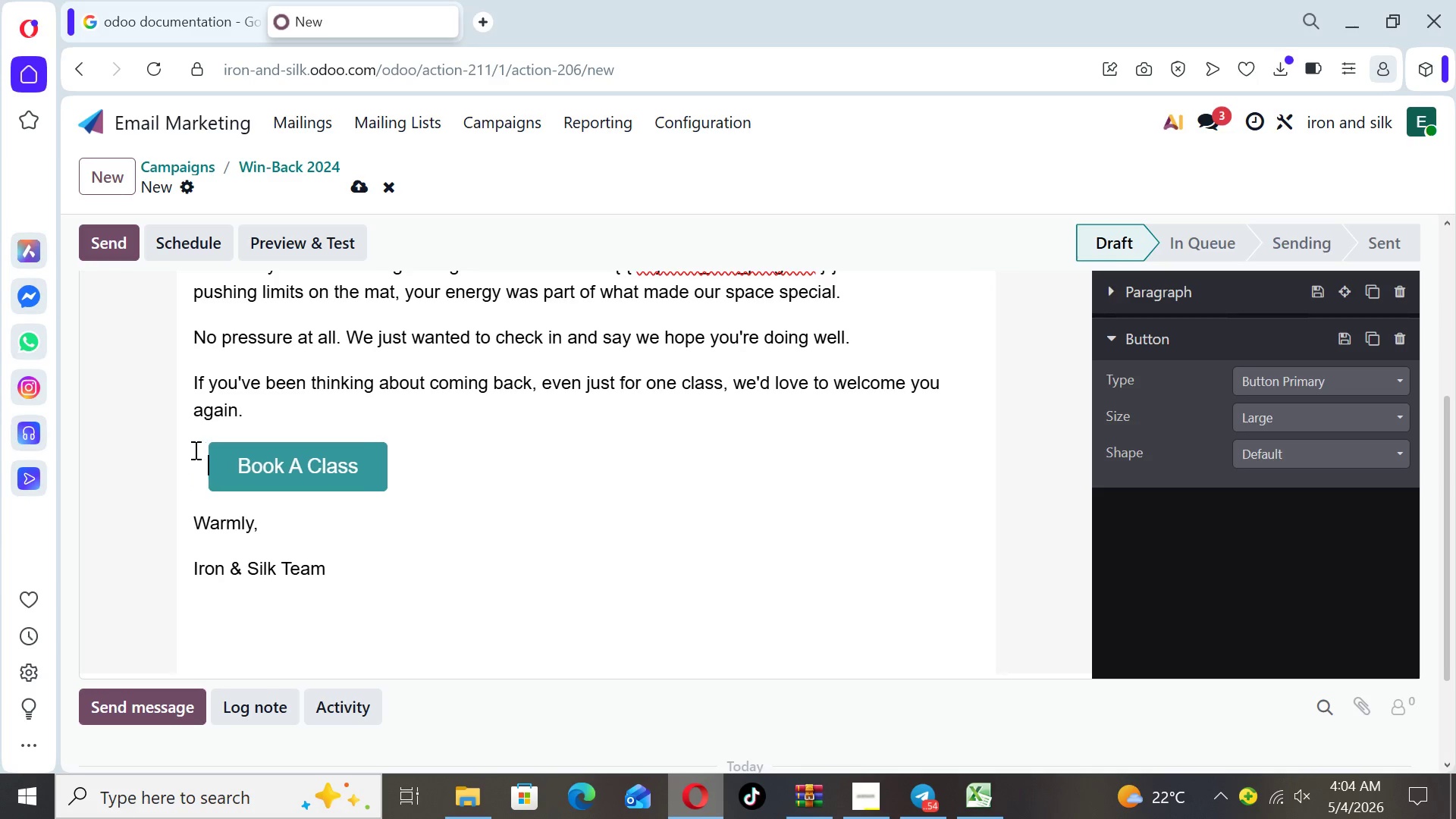 
key(Space)
 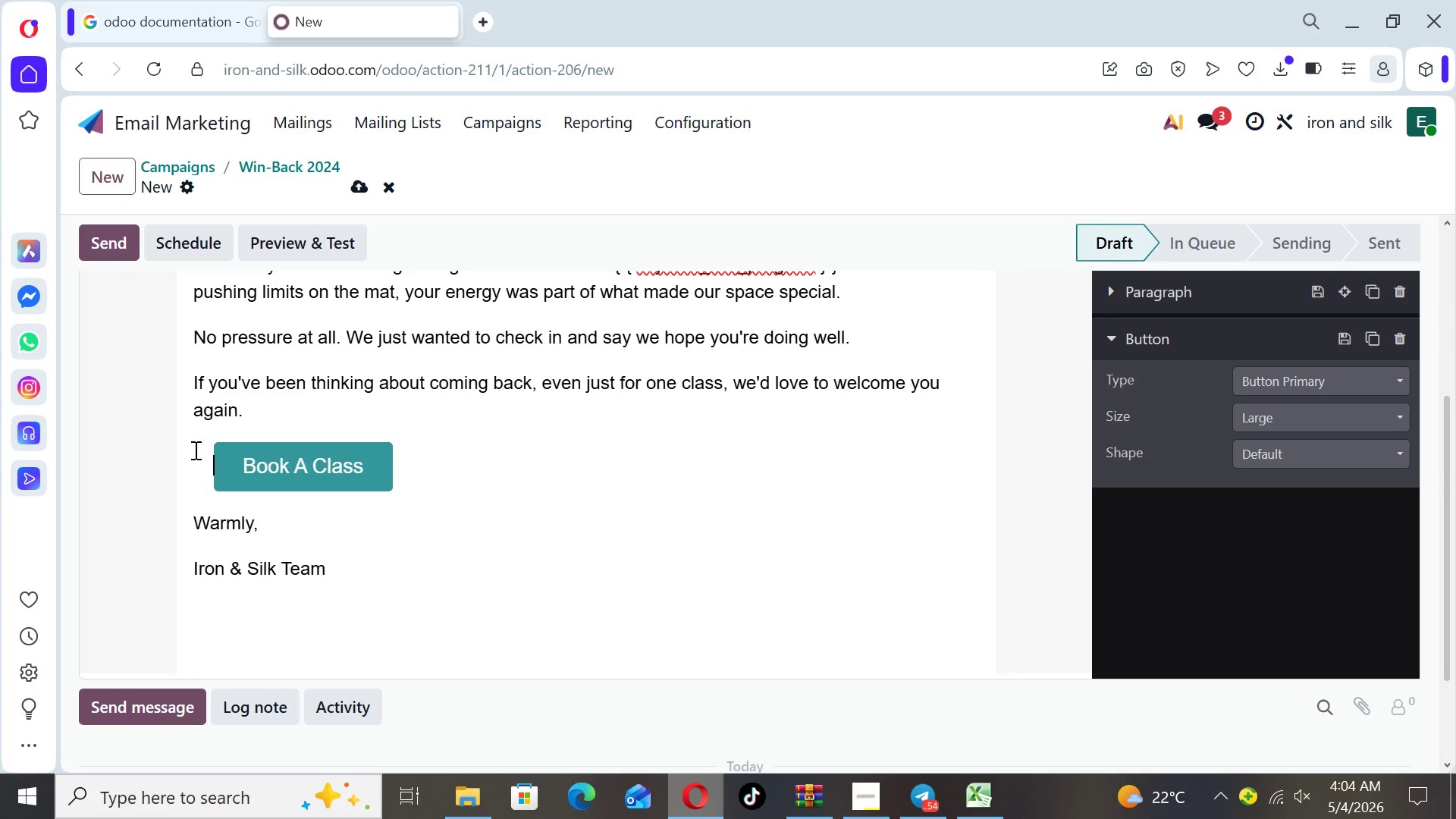 
key(Space)
 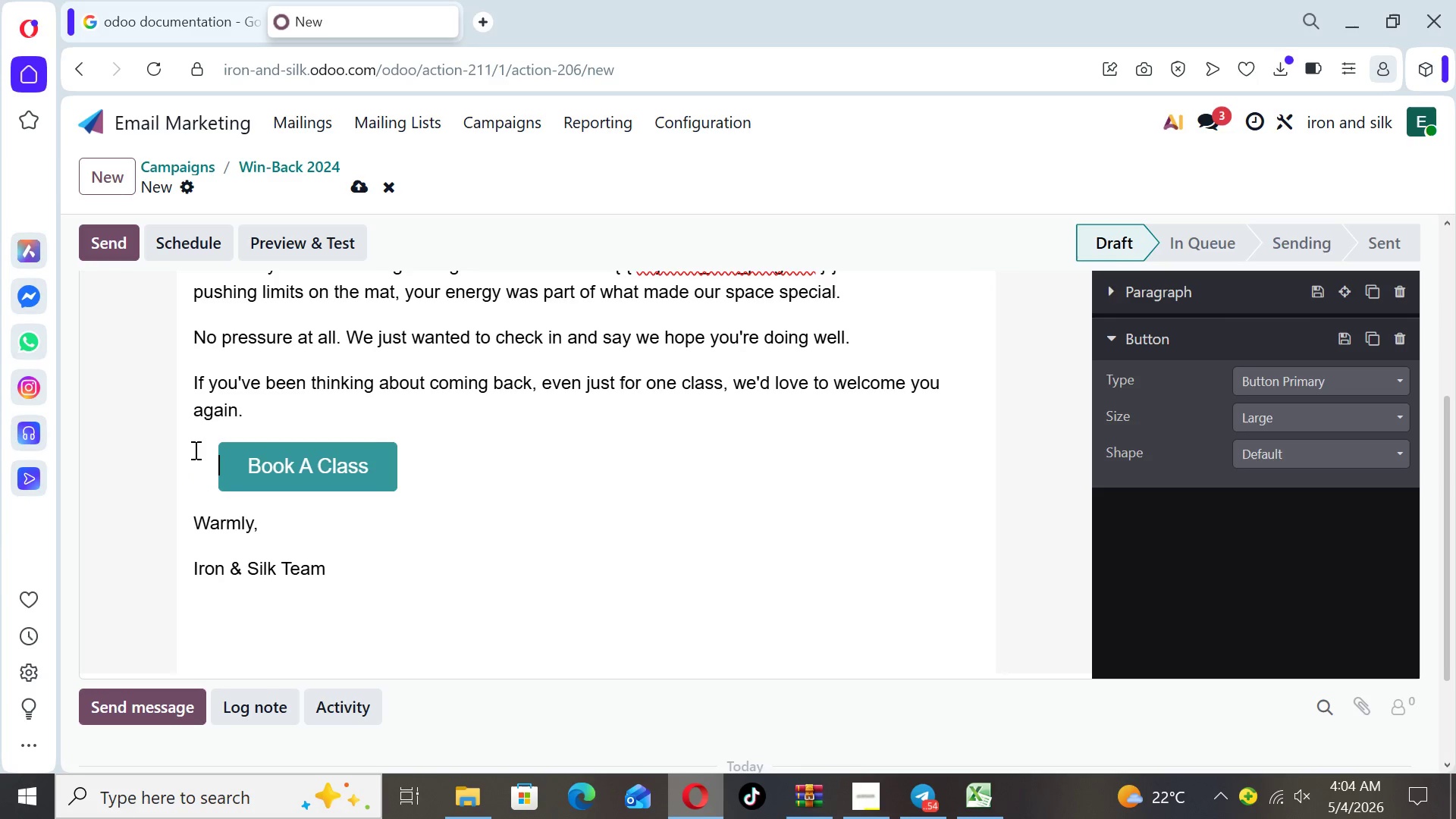 
key(Space)
 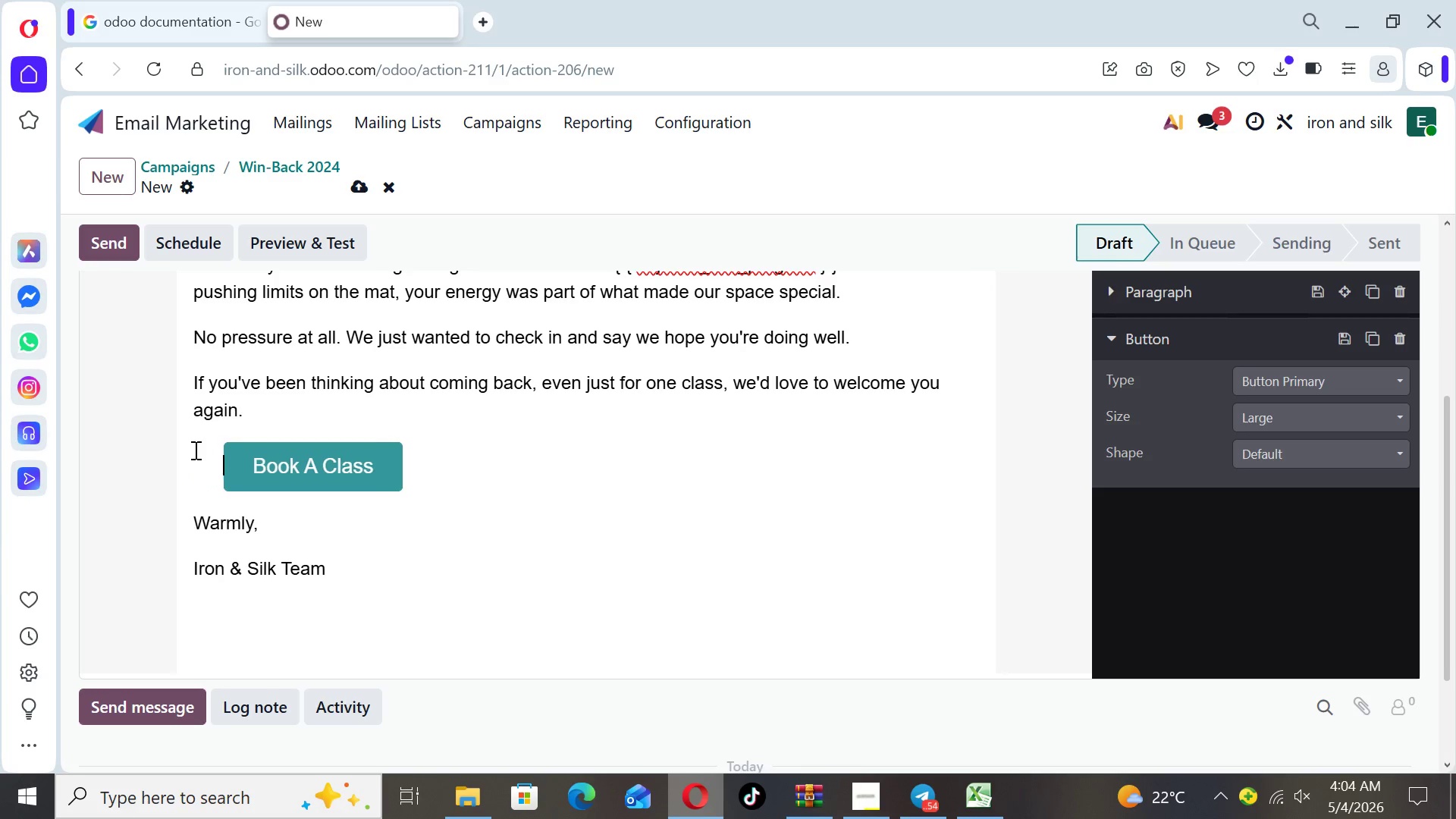 
key(Space)
 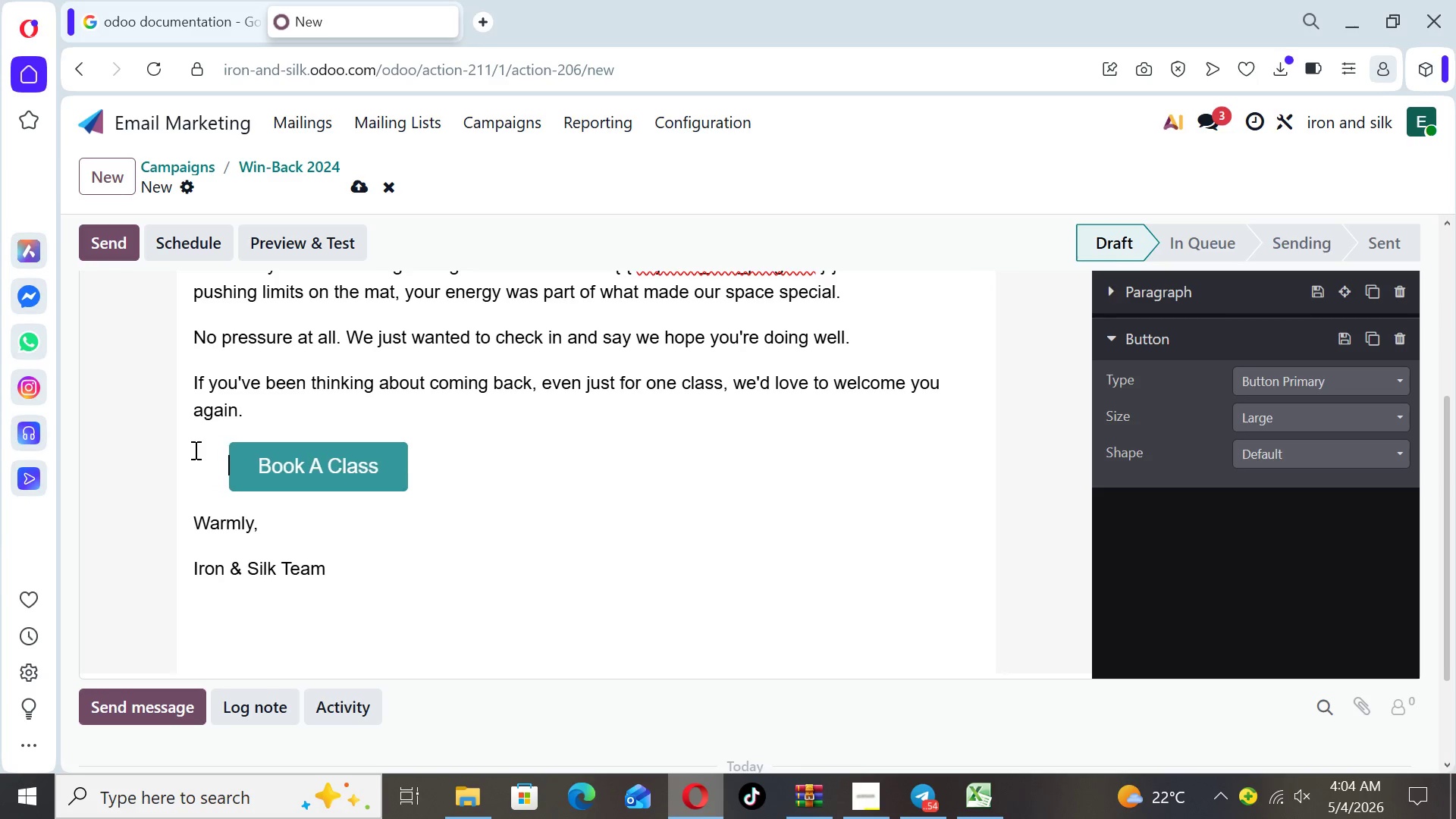 
key(Space)
 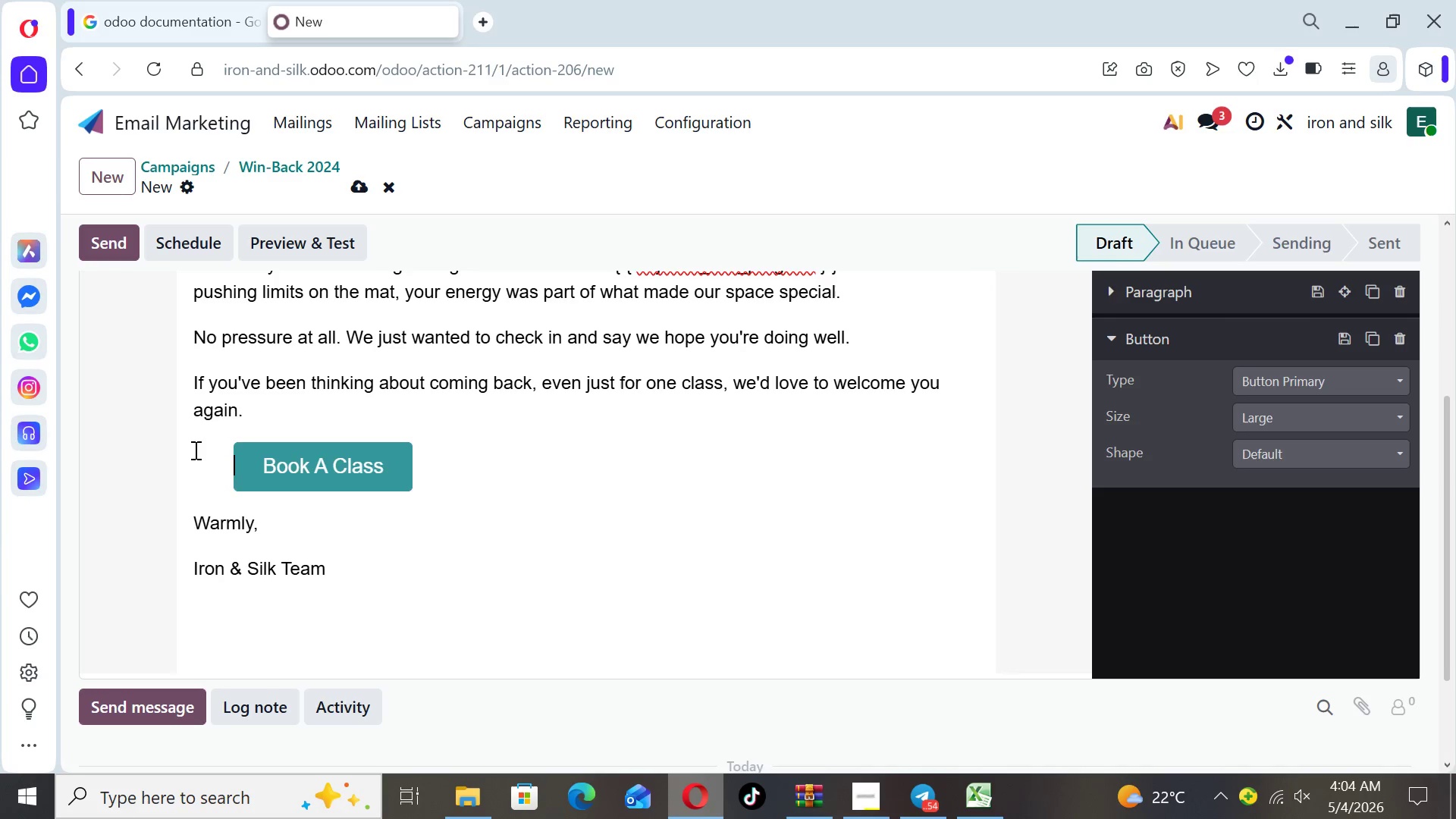 
key(Space)
 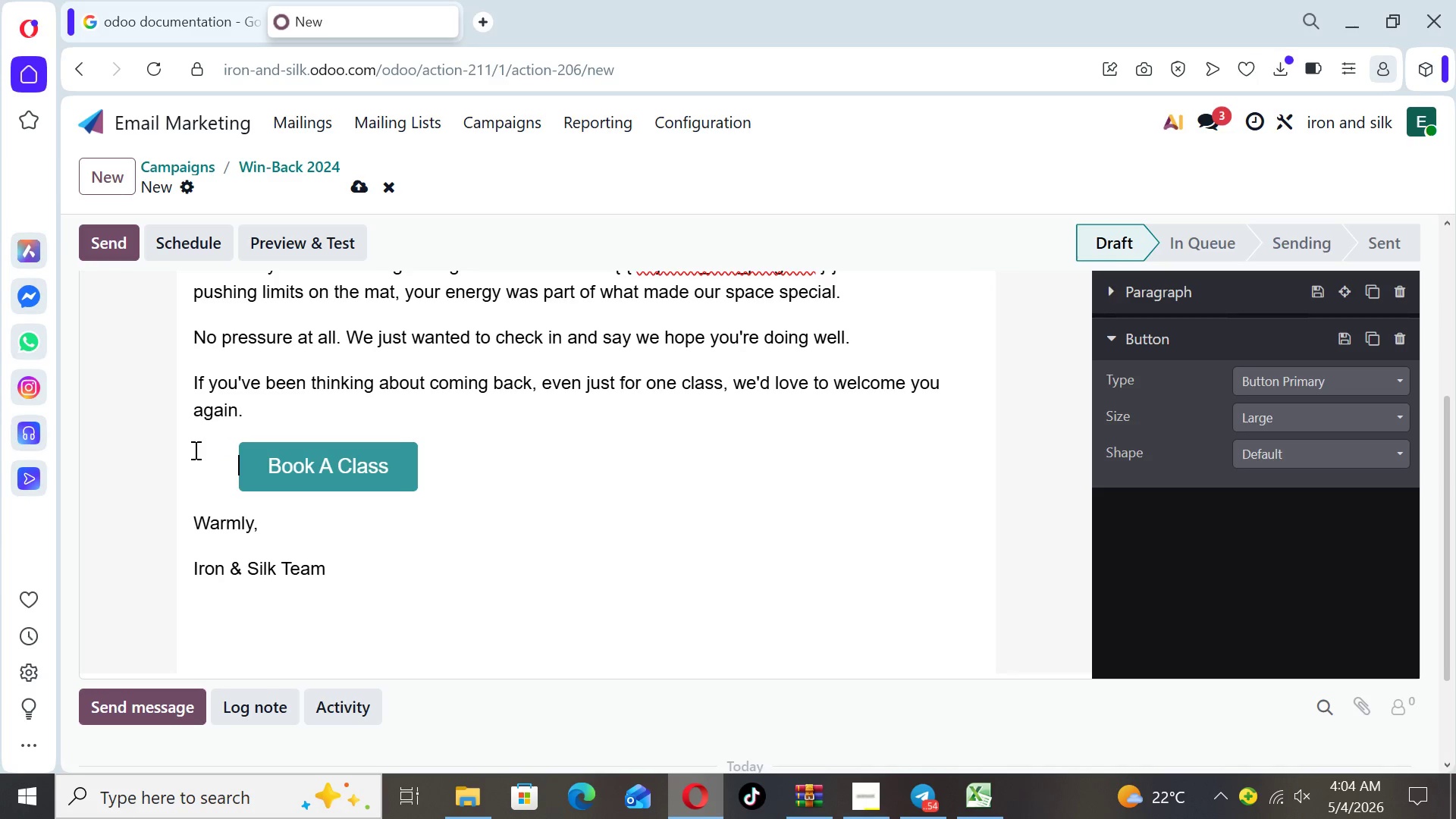 
key(Space)
 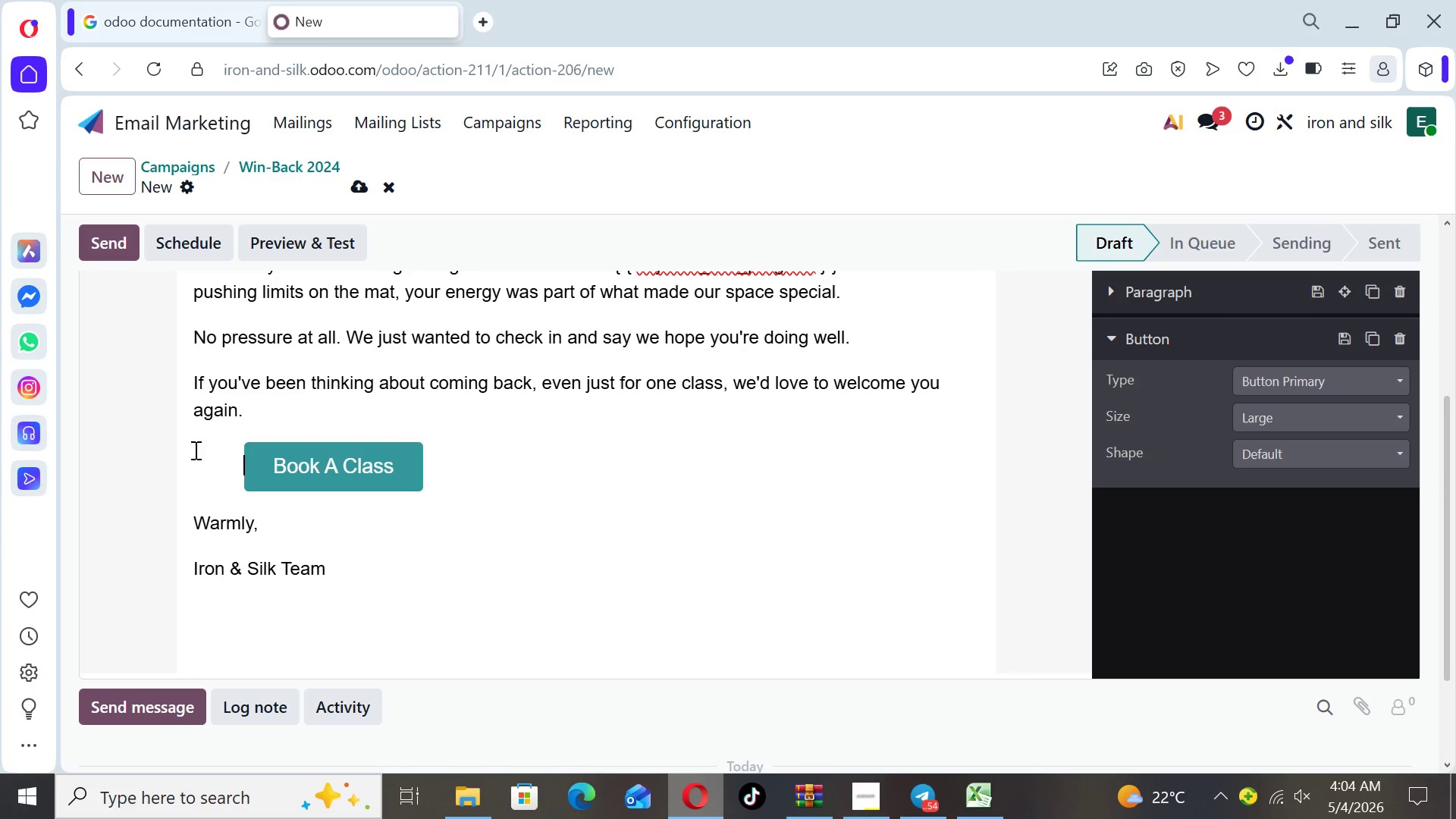 
key(Space)
 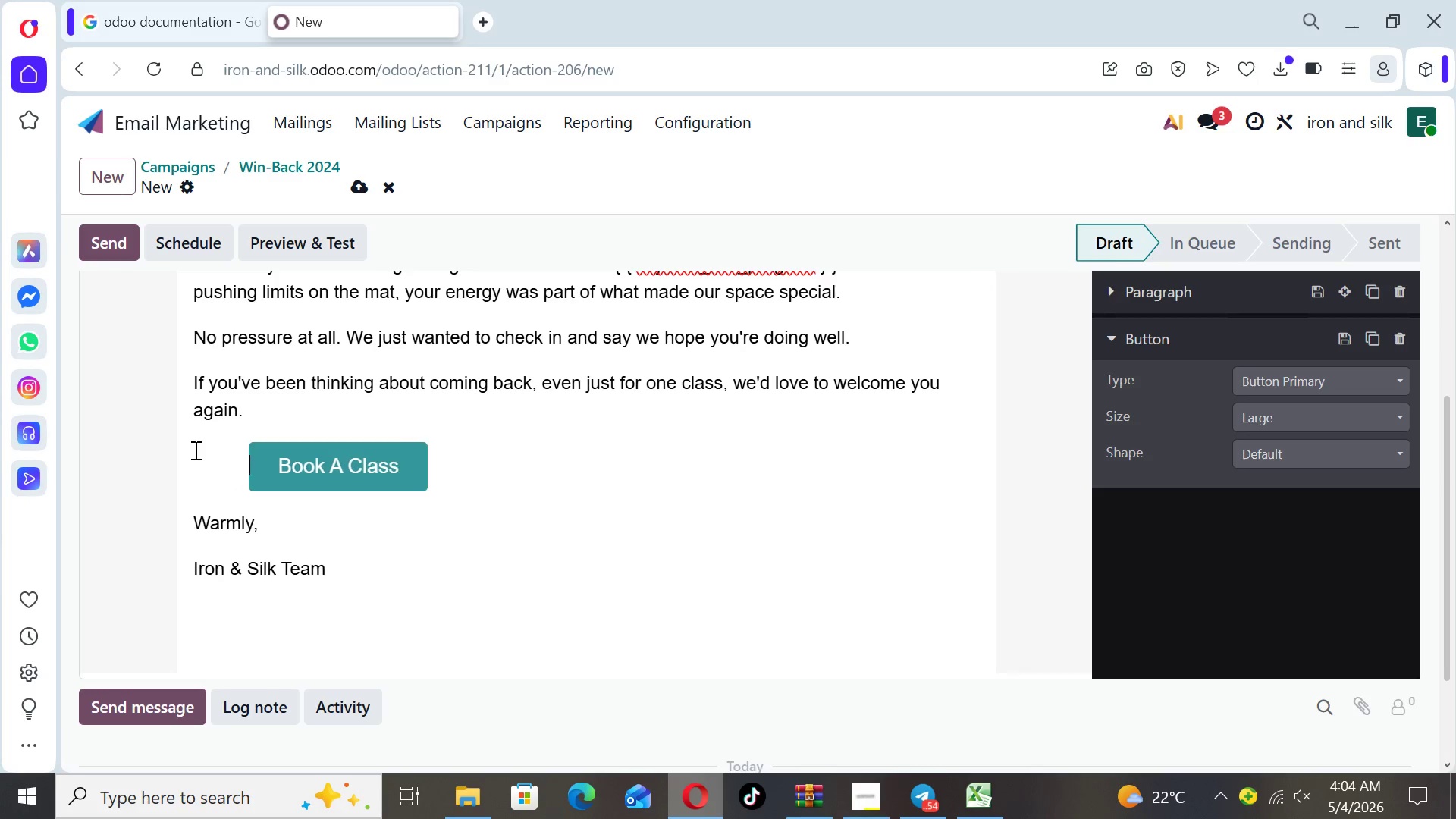 
key(Space)
 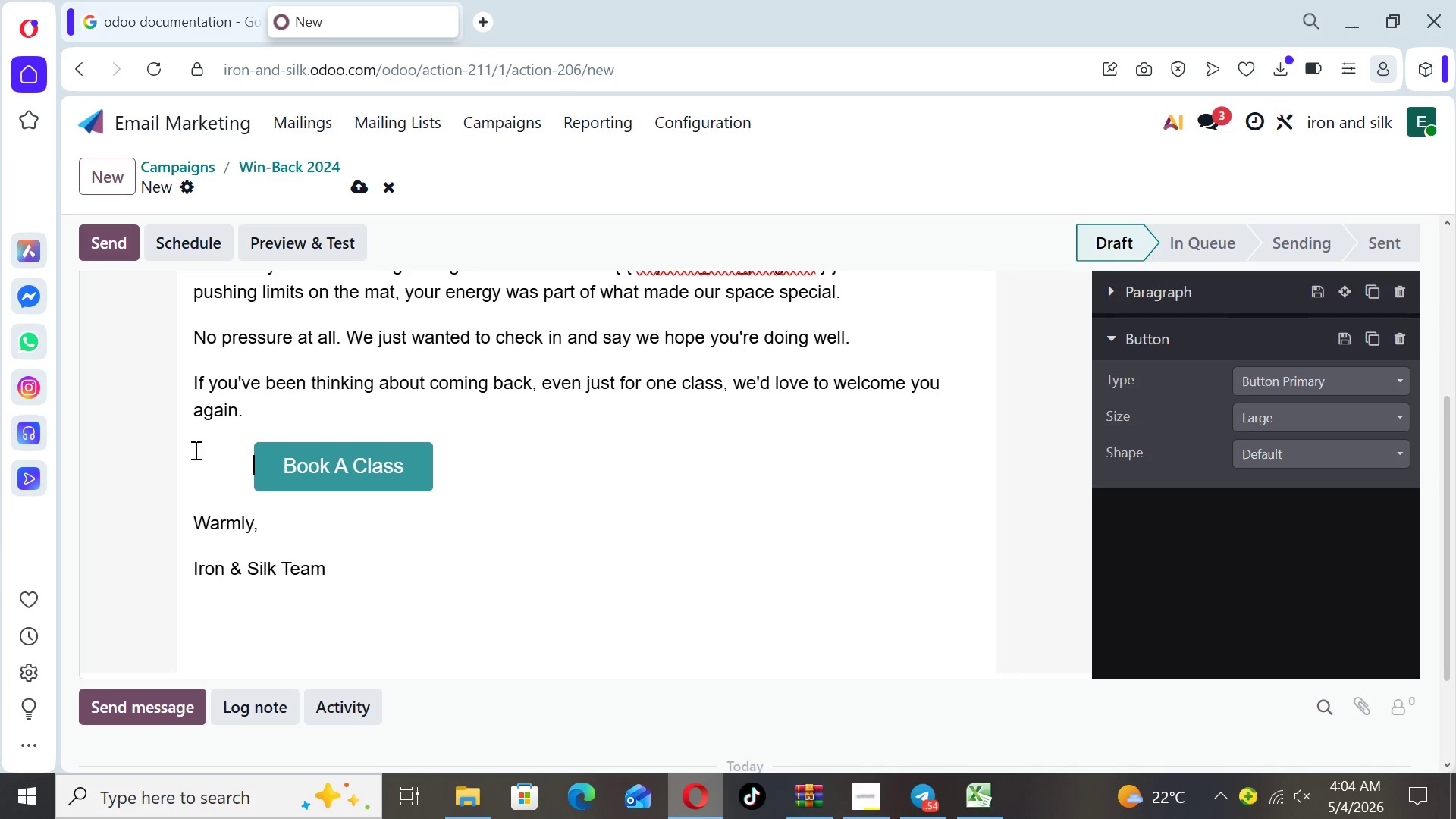 
key(Space)
 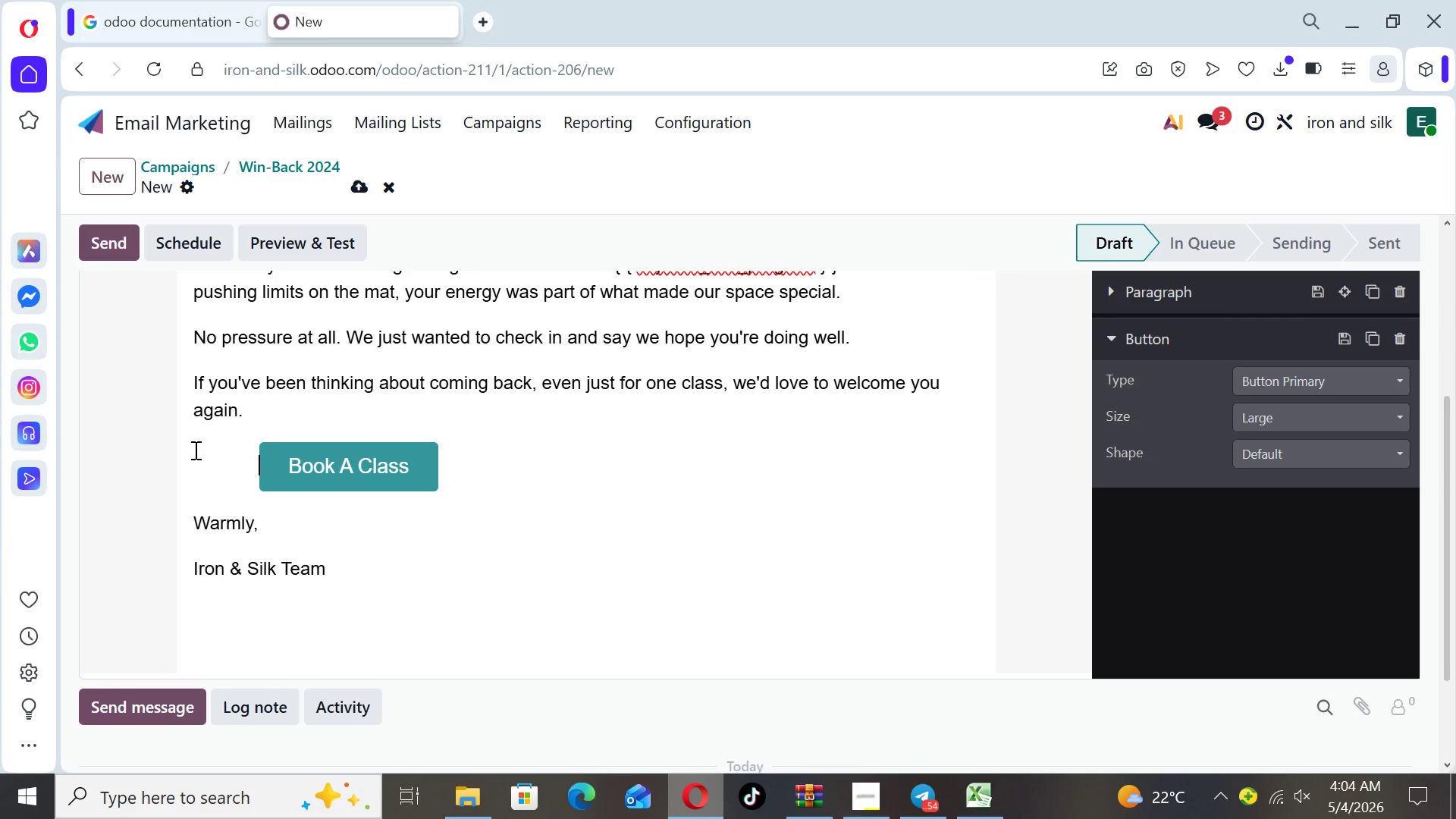 
key(Space)
 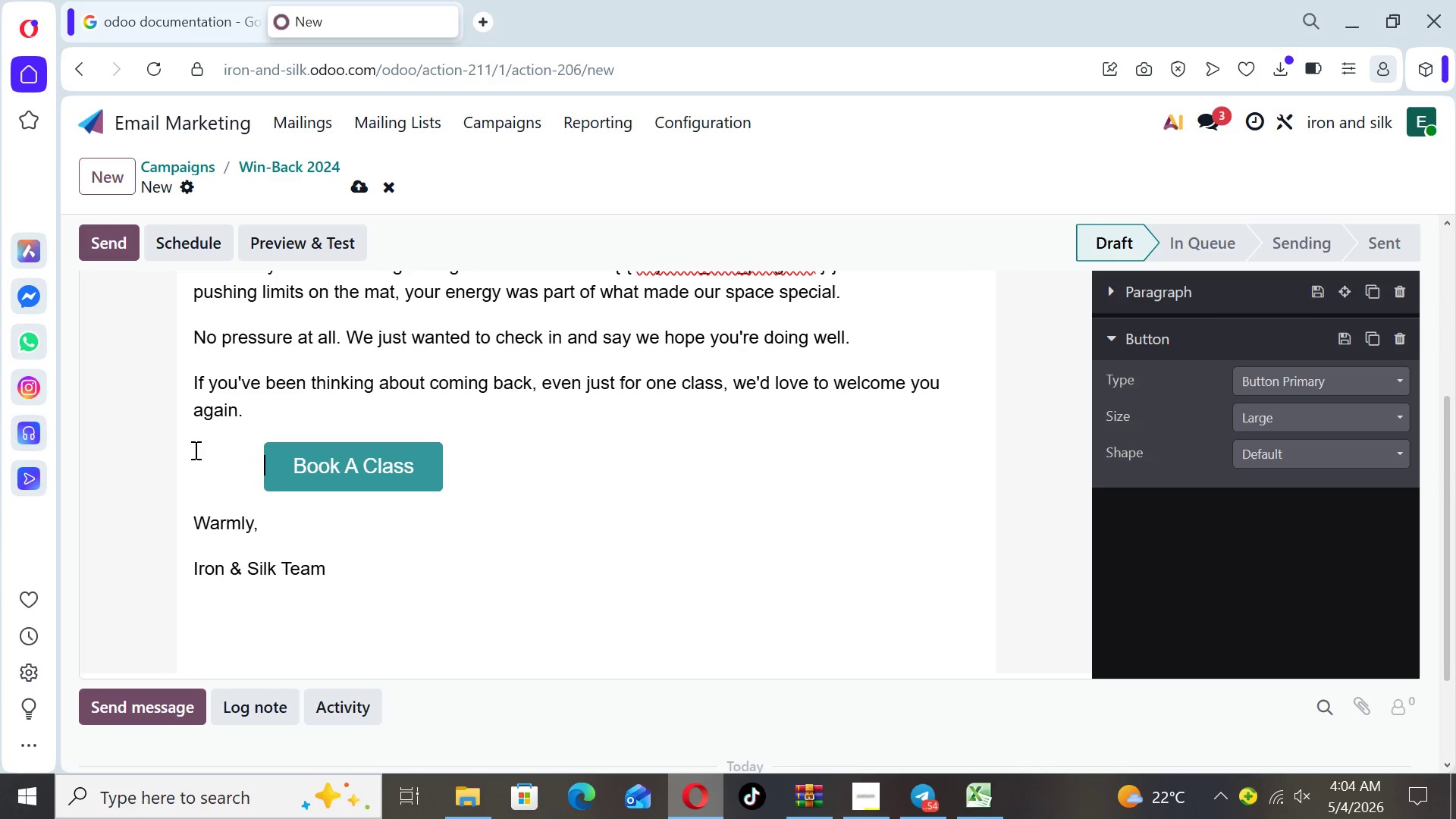 
key(Space)
 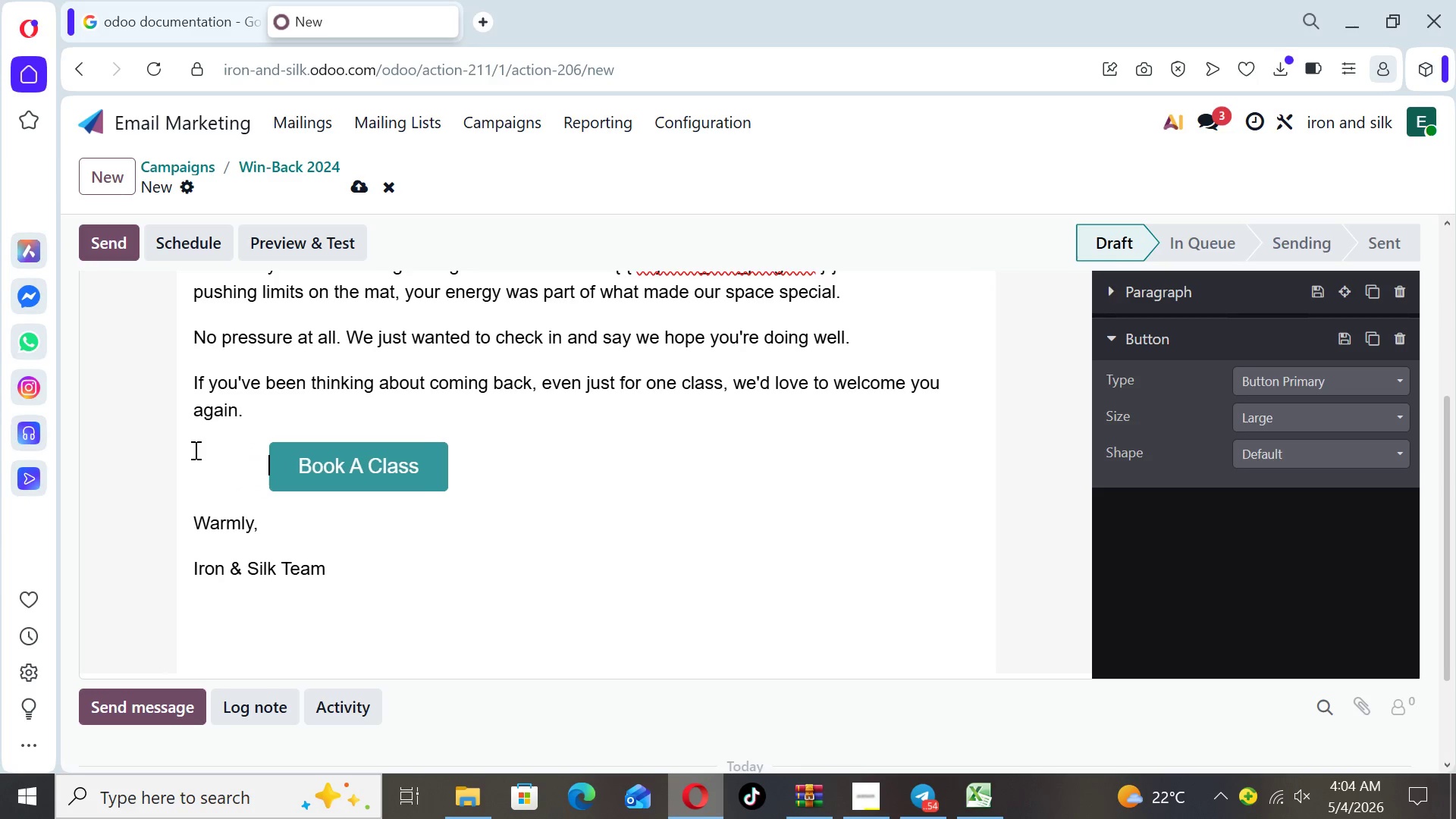 
key(Space)
 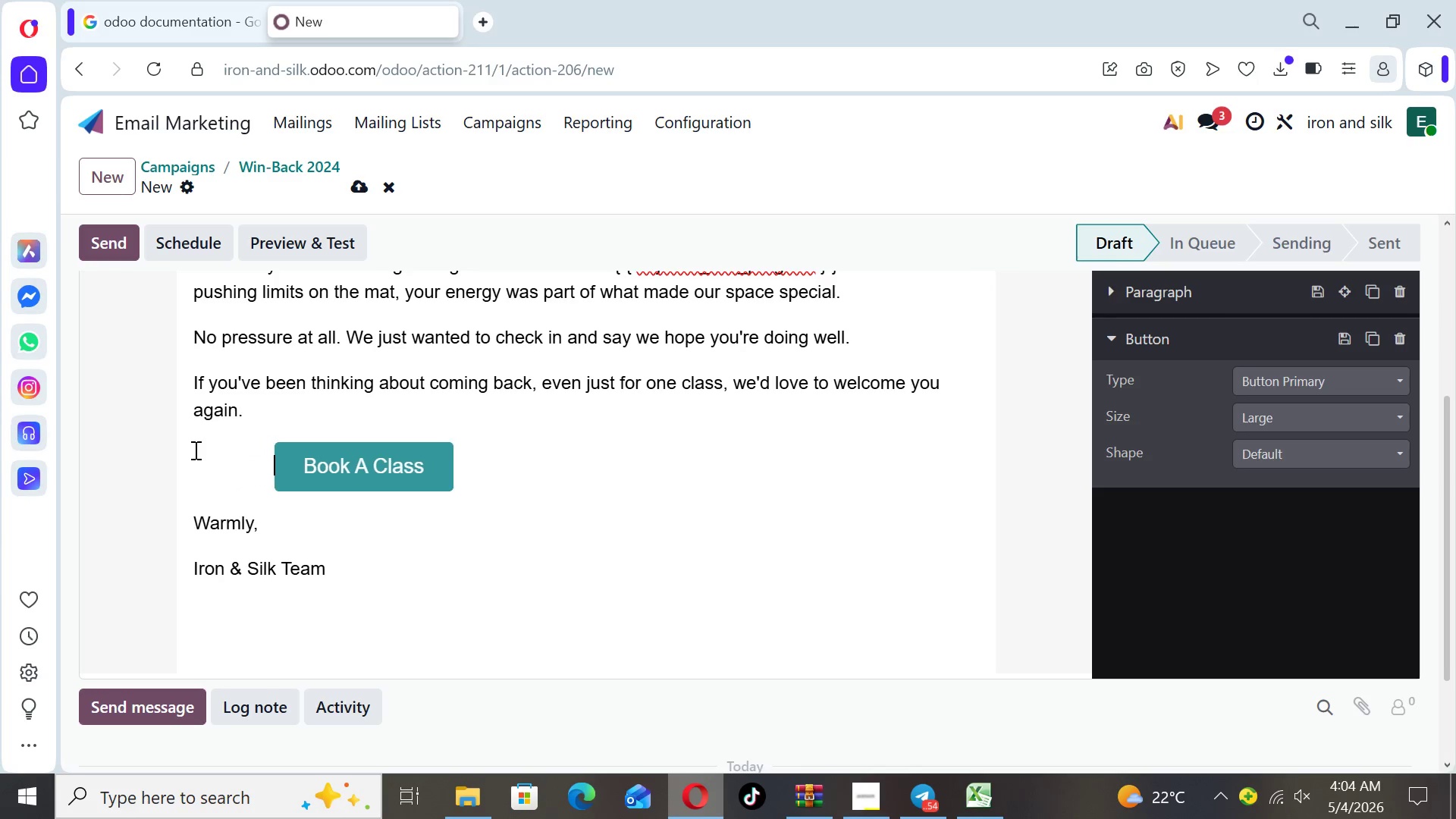 
key(Space)
 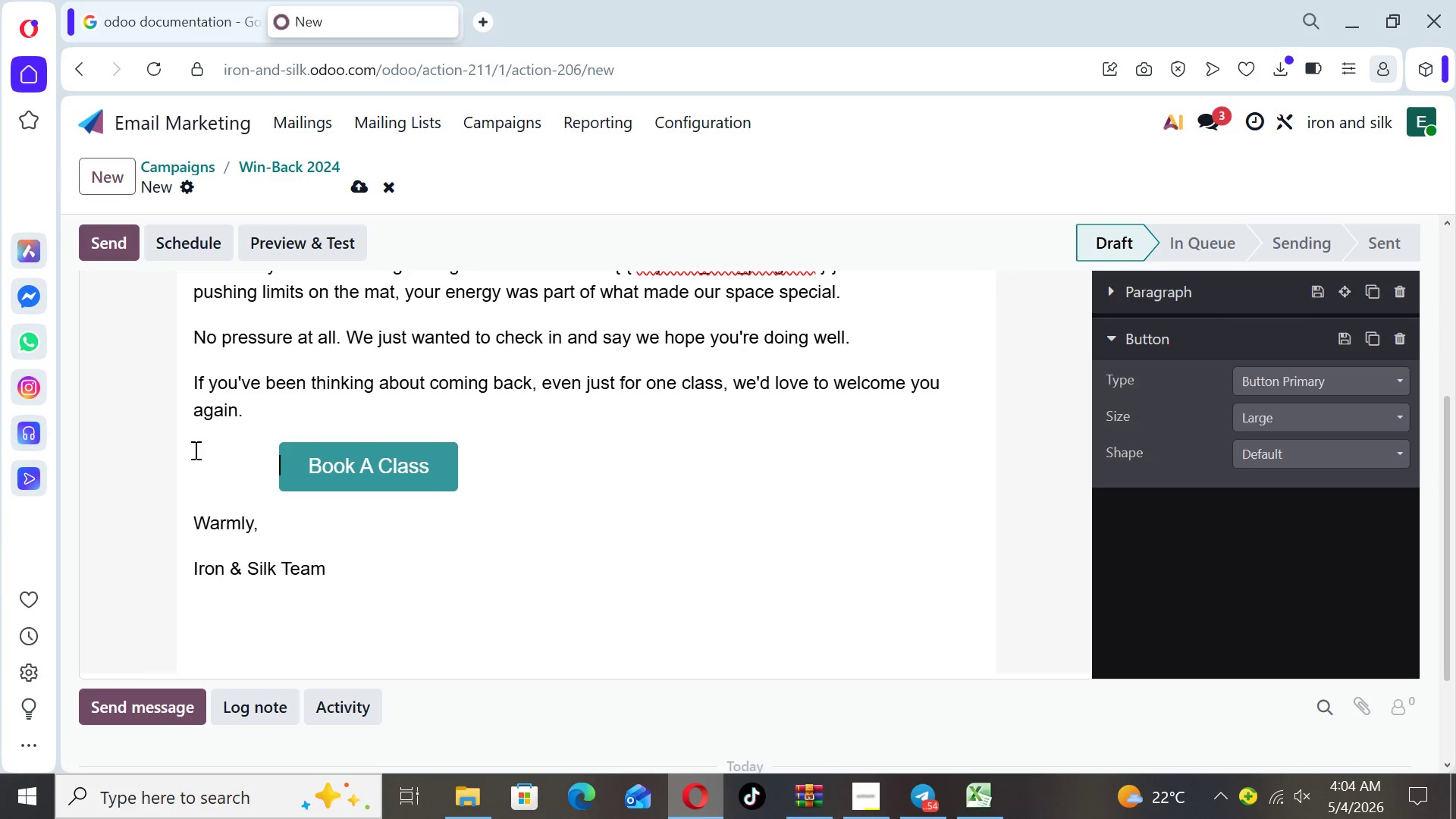 
key(Space)
 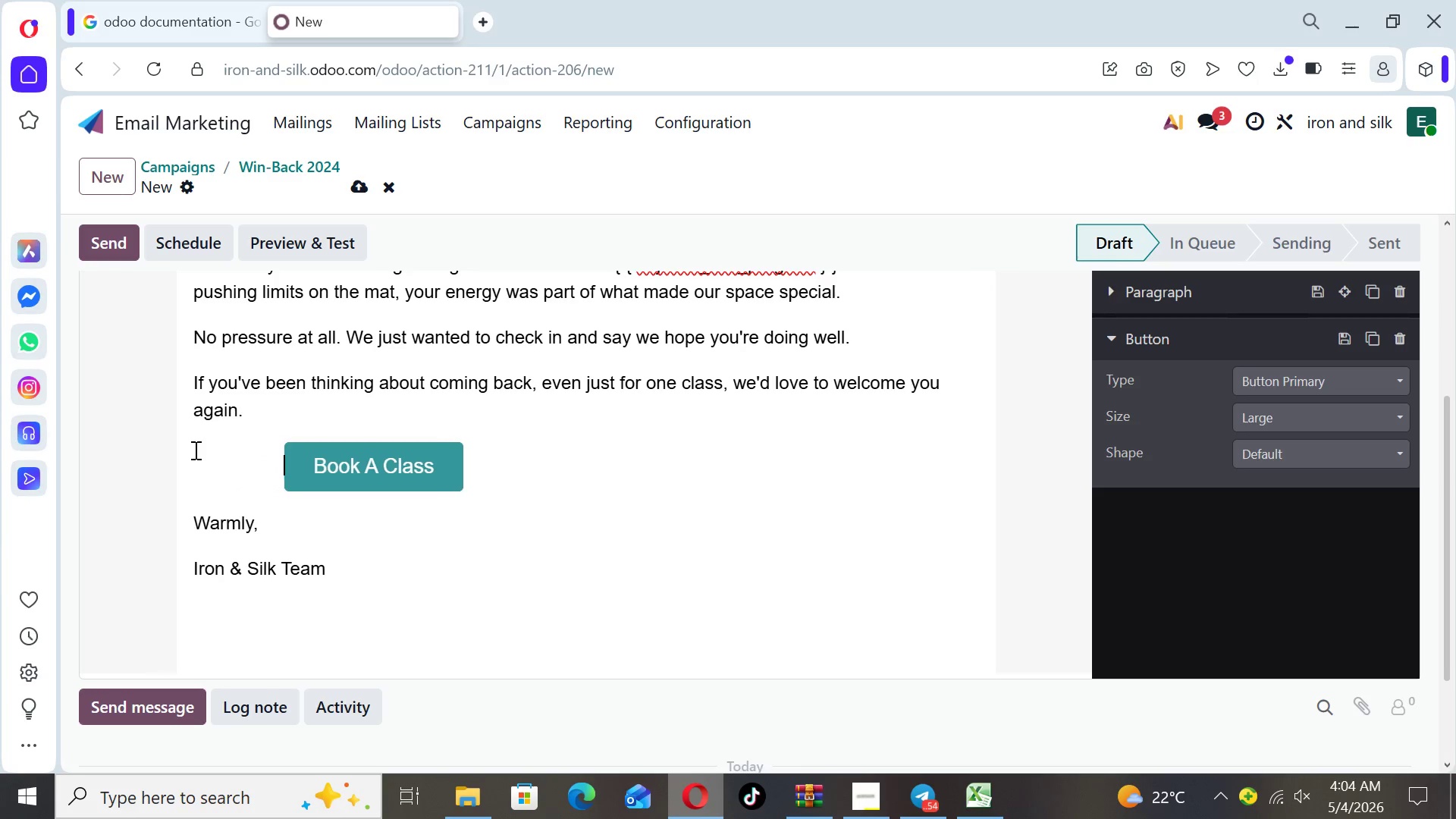 
key(Space)
 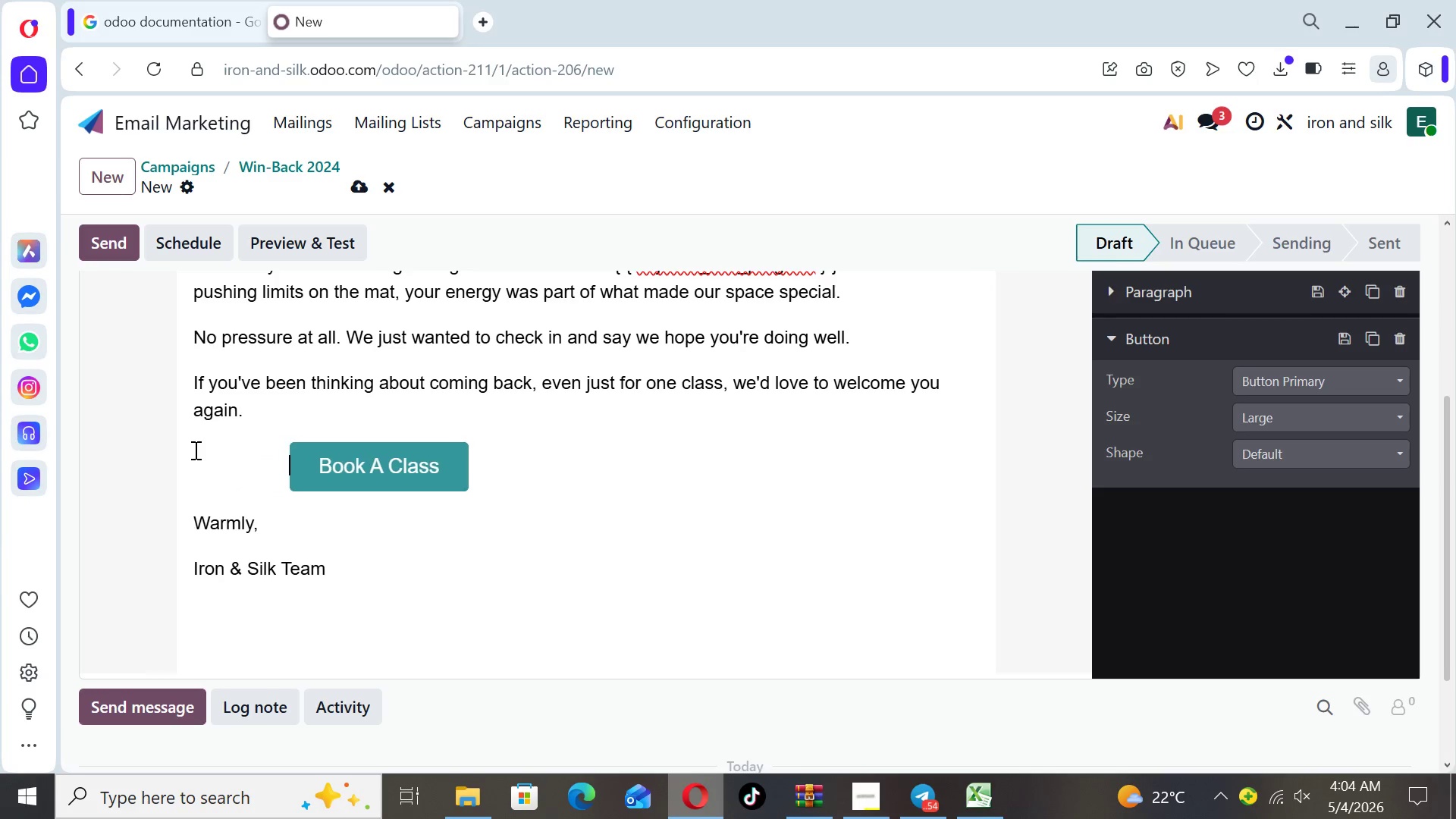 
key(Space)
 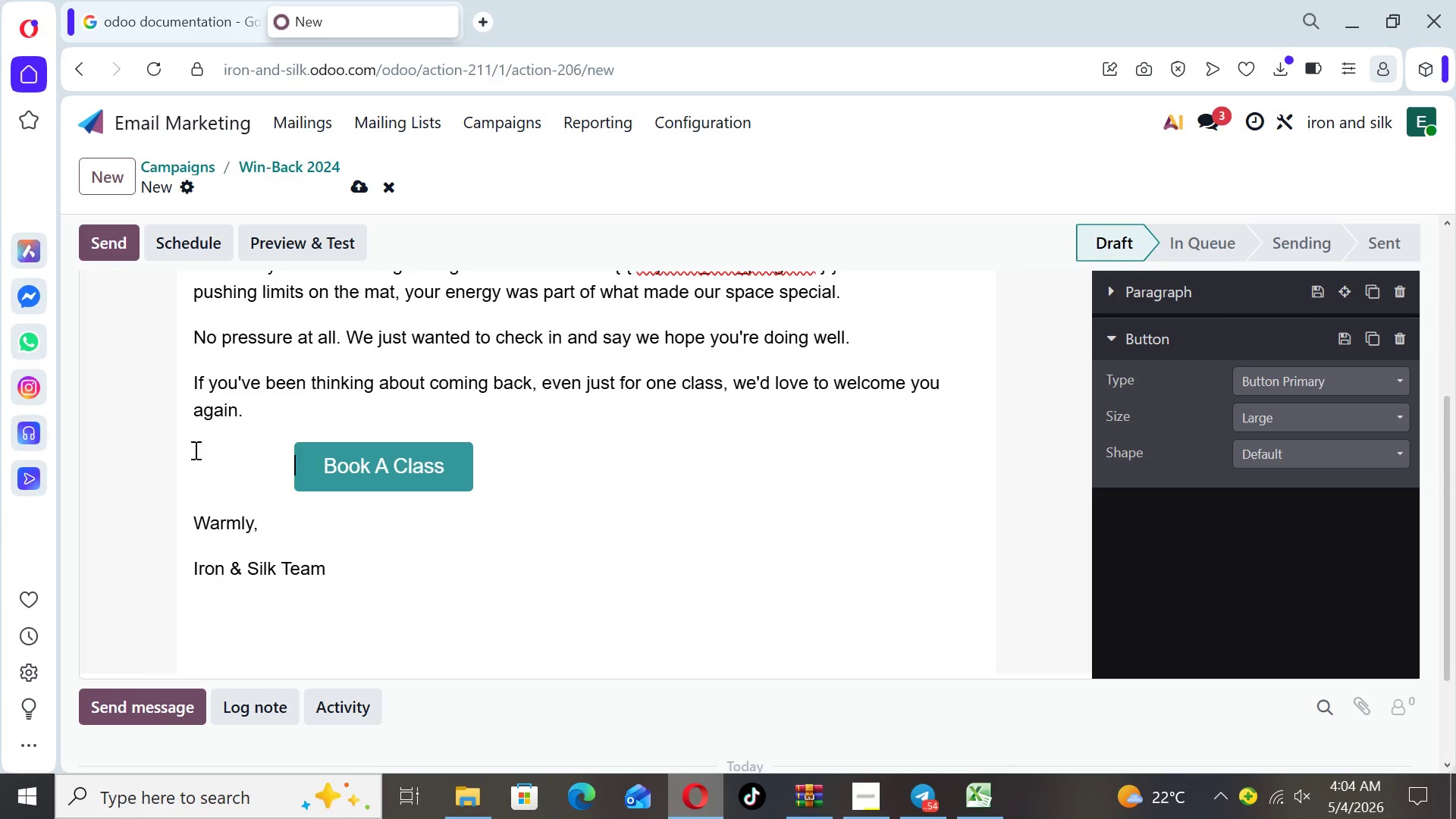 
key(Space)
 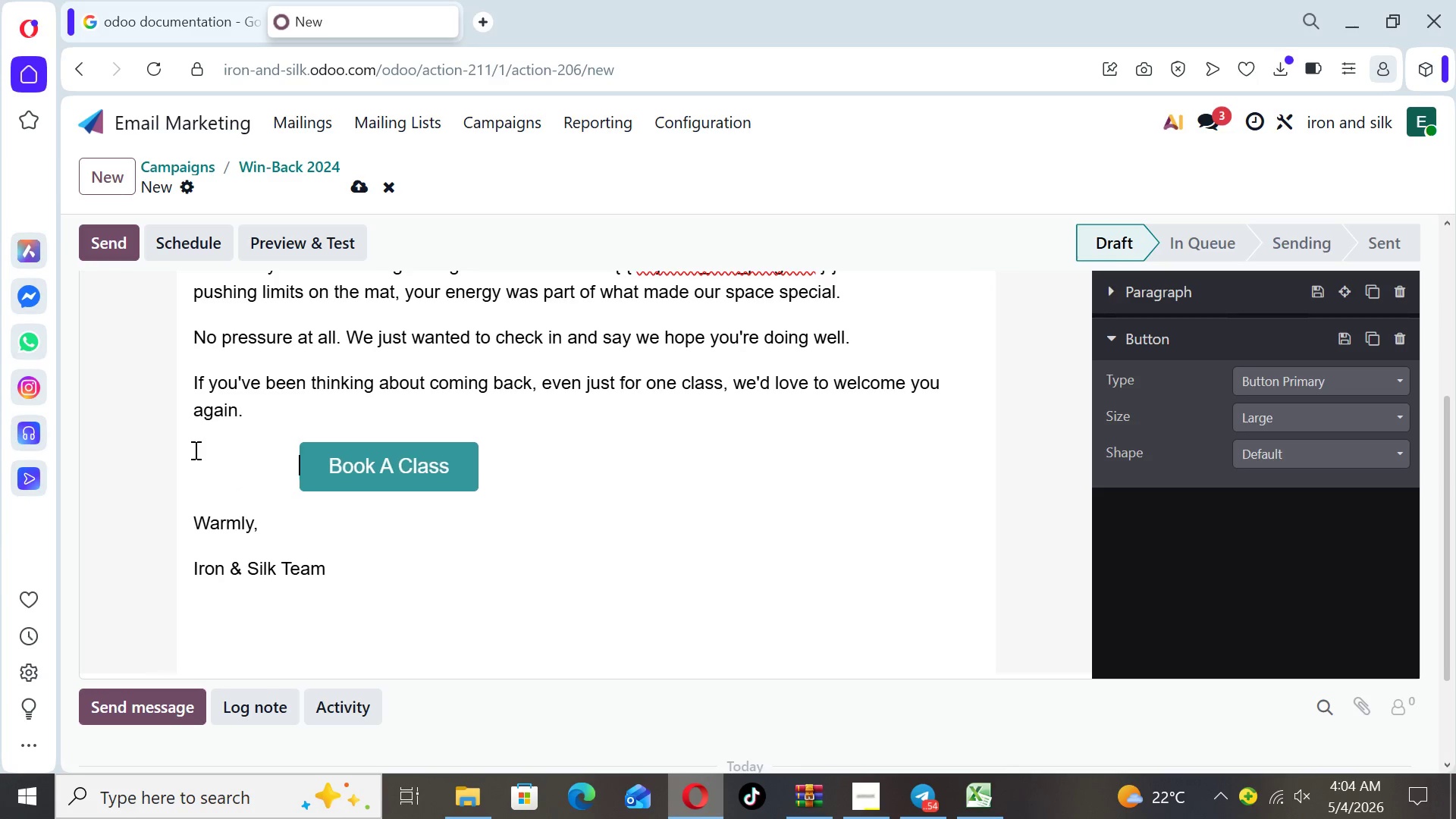 
key(Space)
 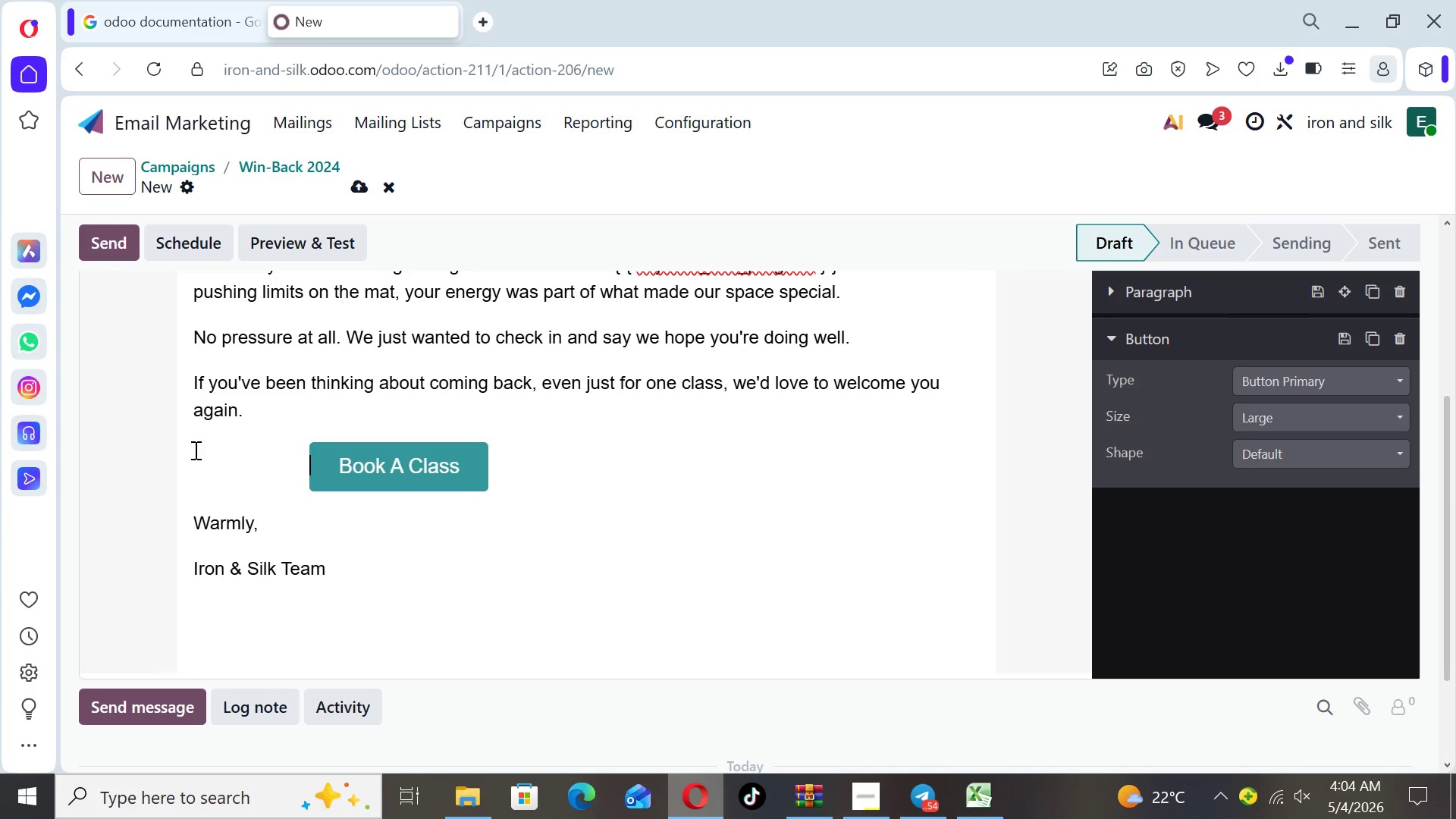 
hold_key(key=Space, duration=0.42)
 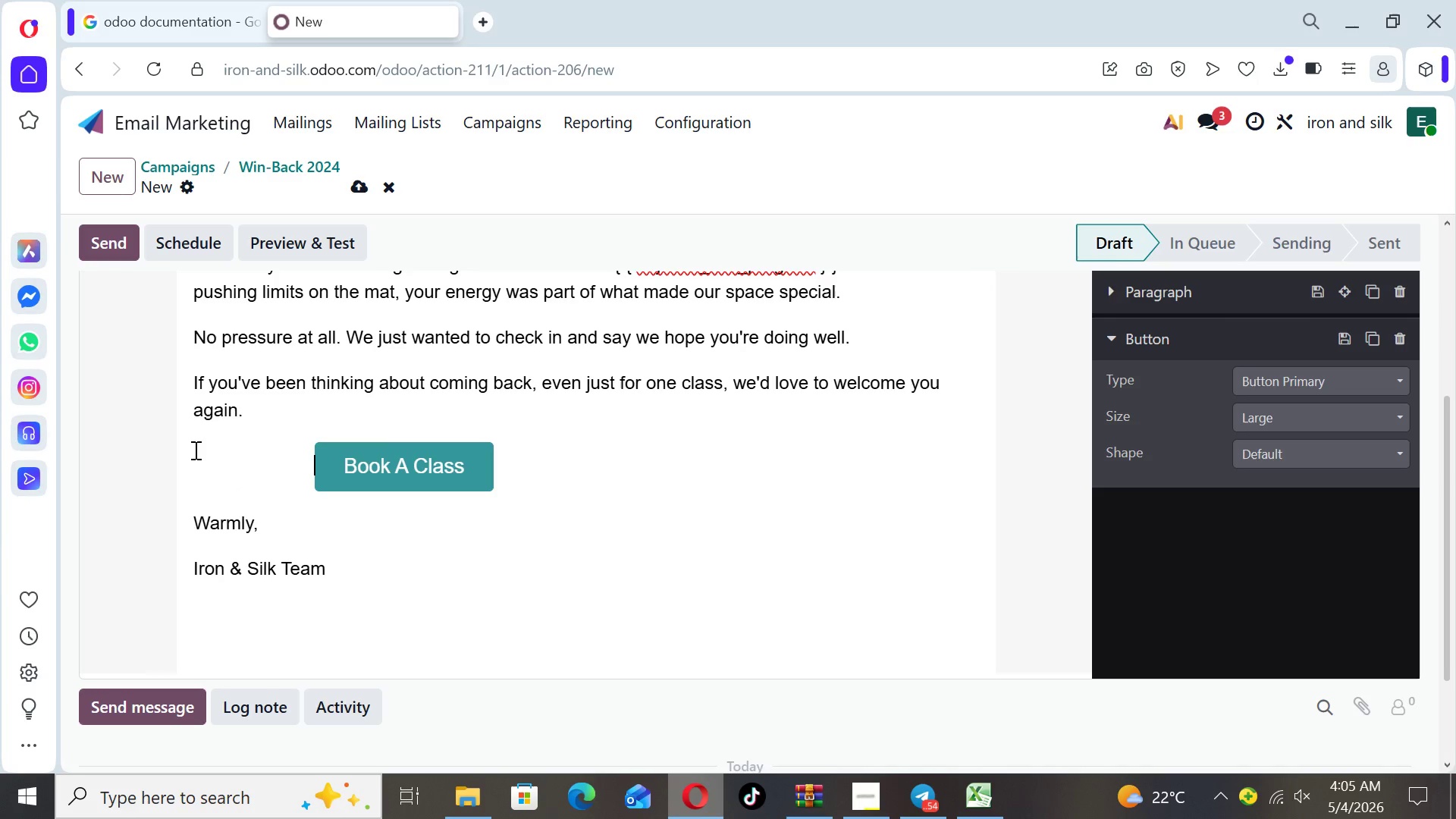 
key(Space)
 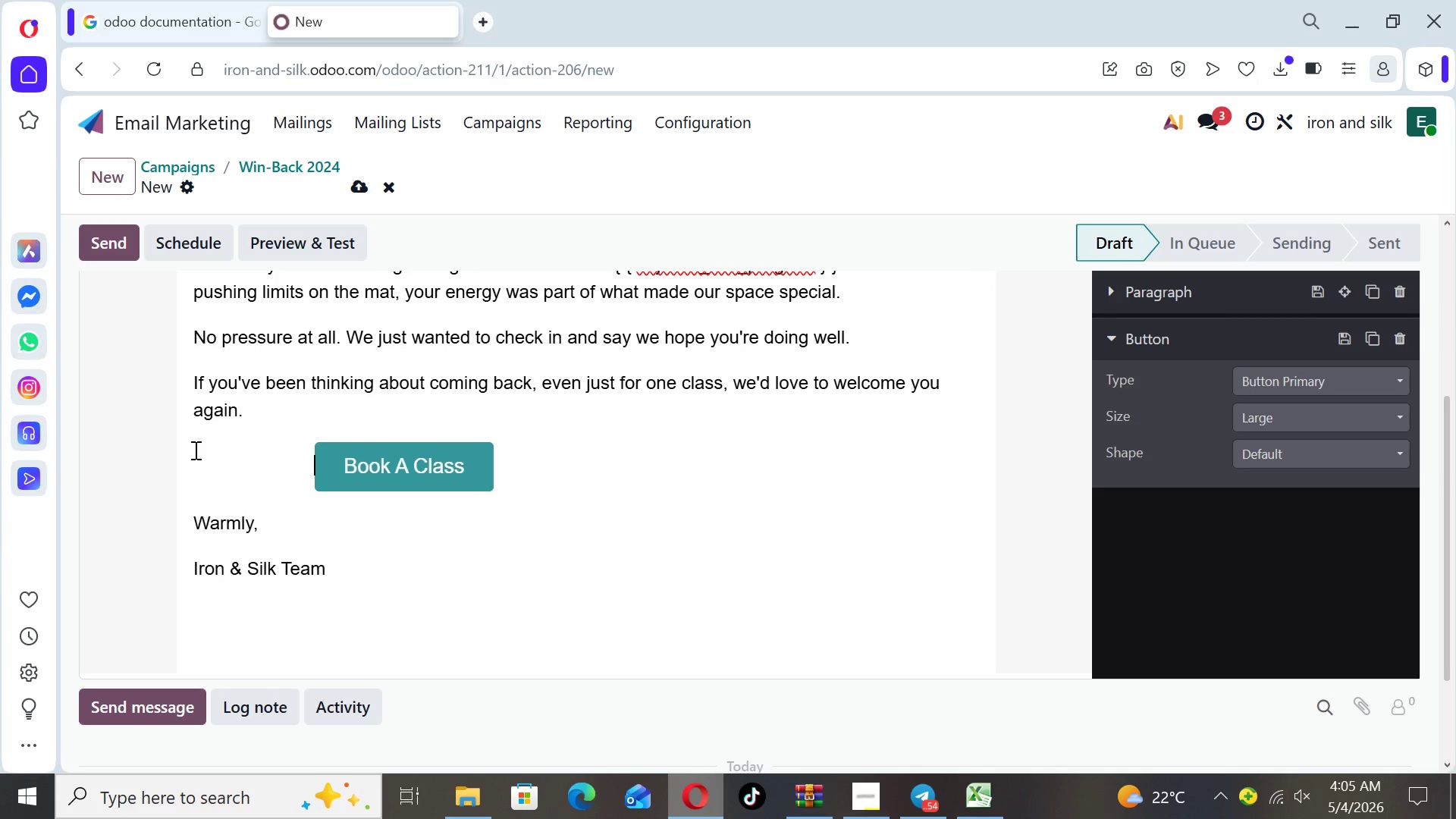 
key(Space)
 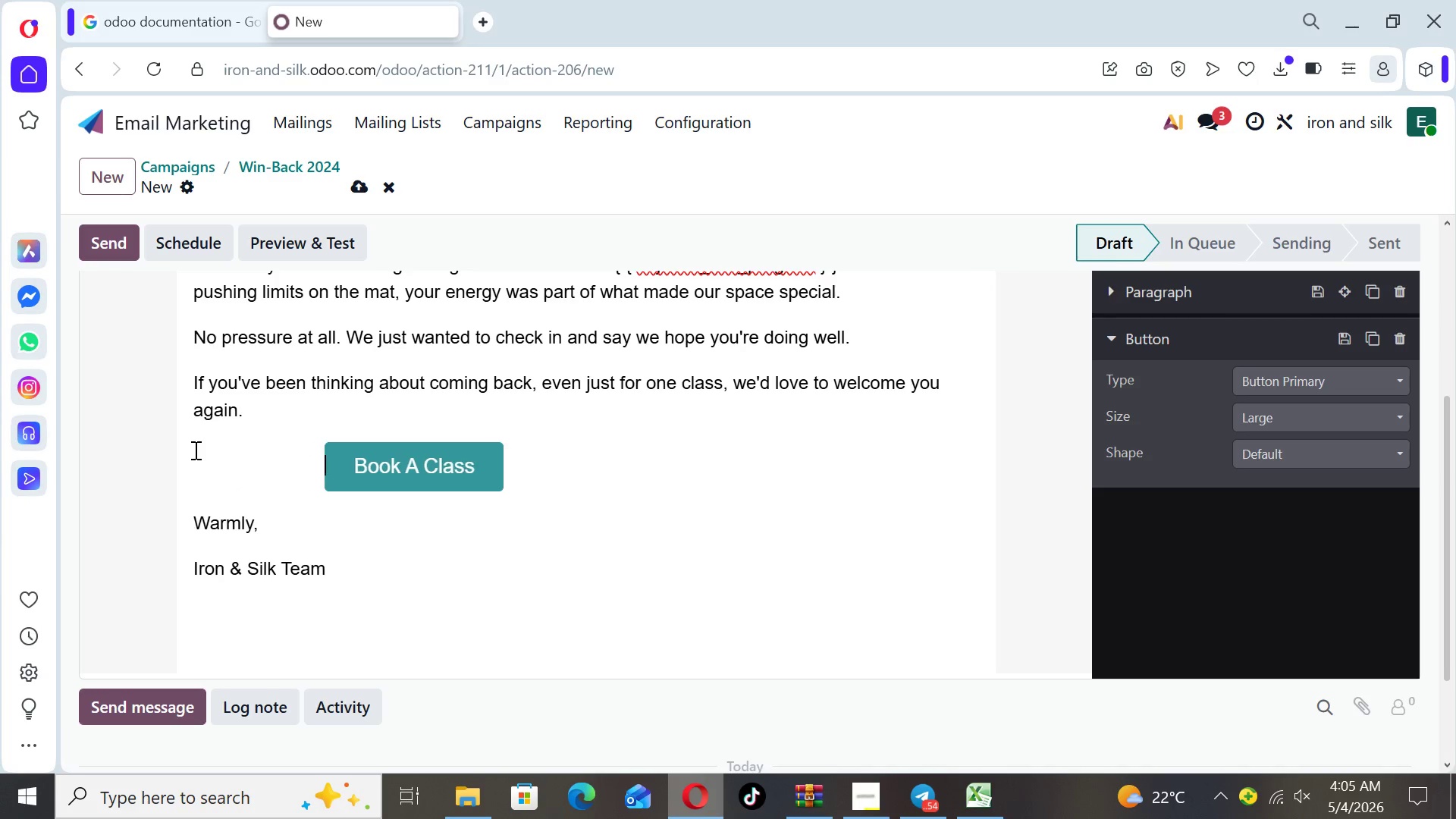 
key(Space)
 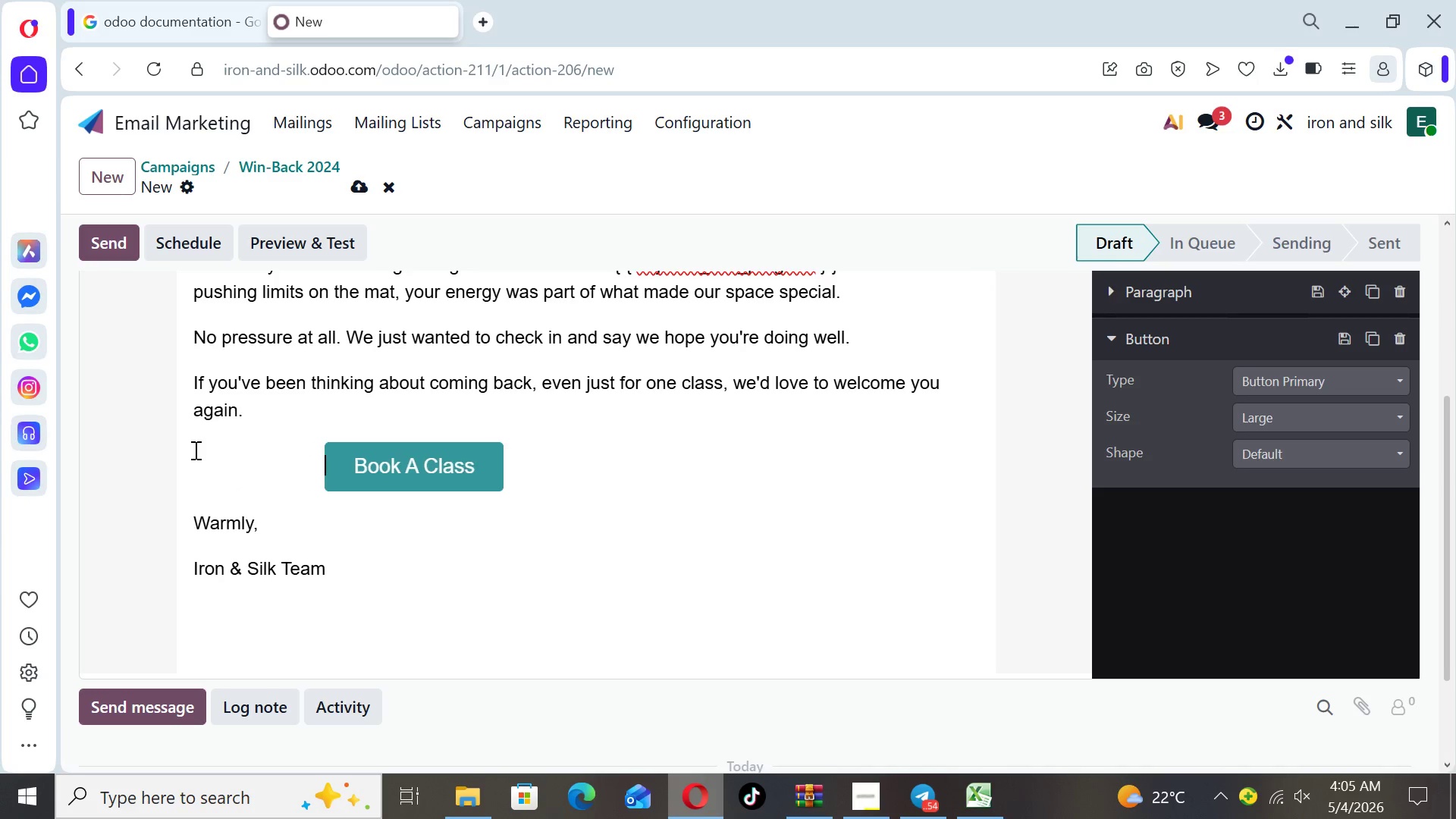 
key(Space)
 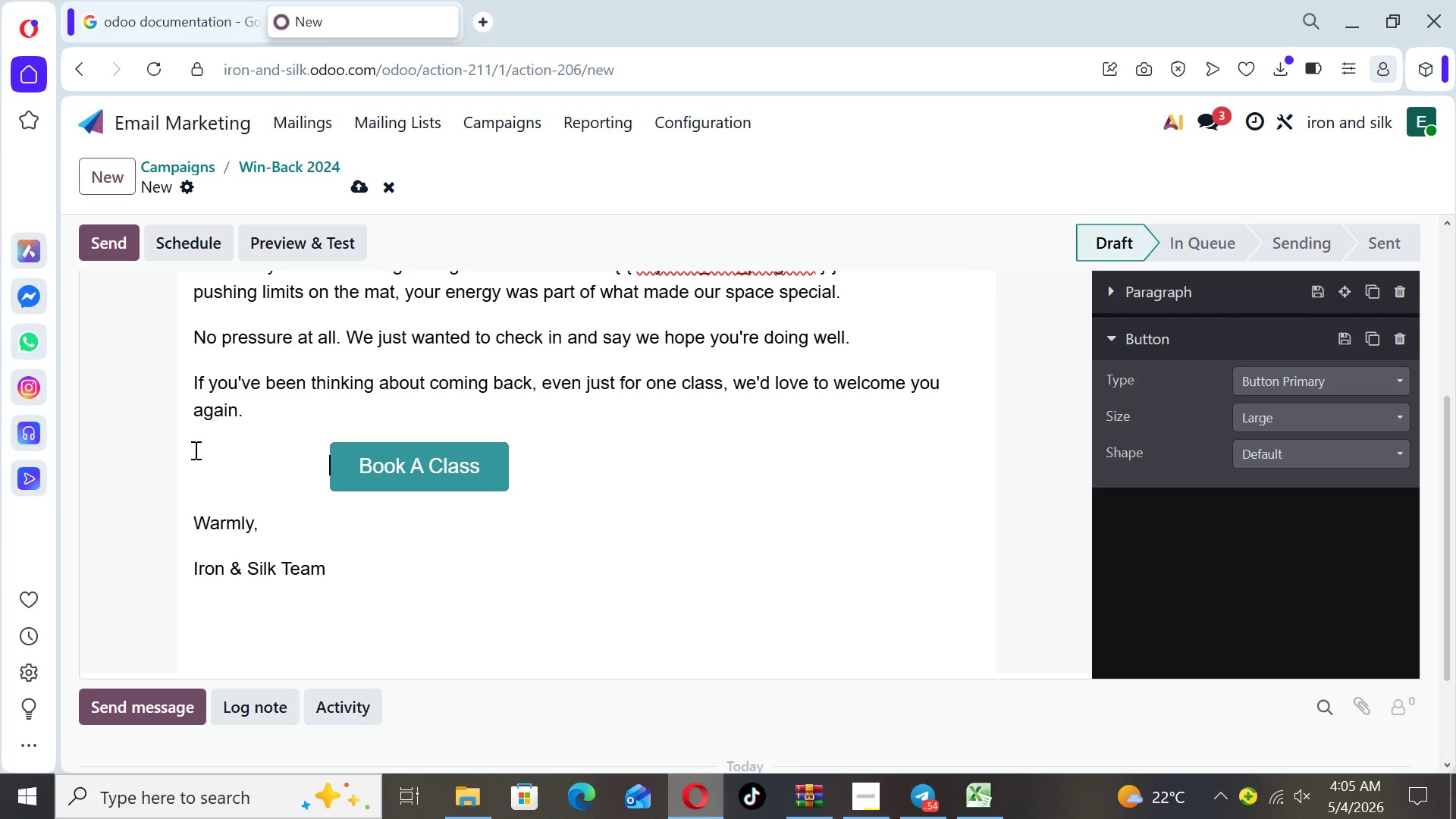 
key(Space)
 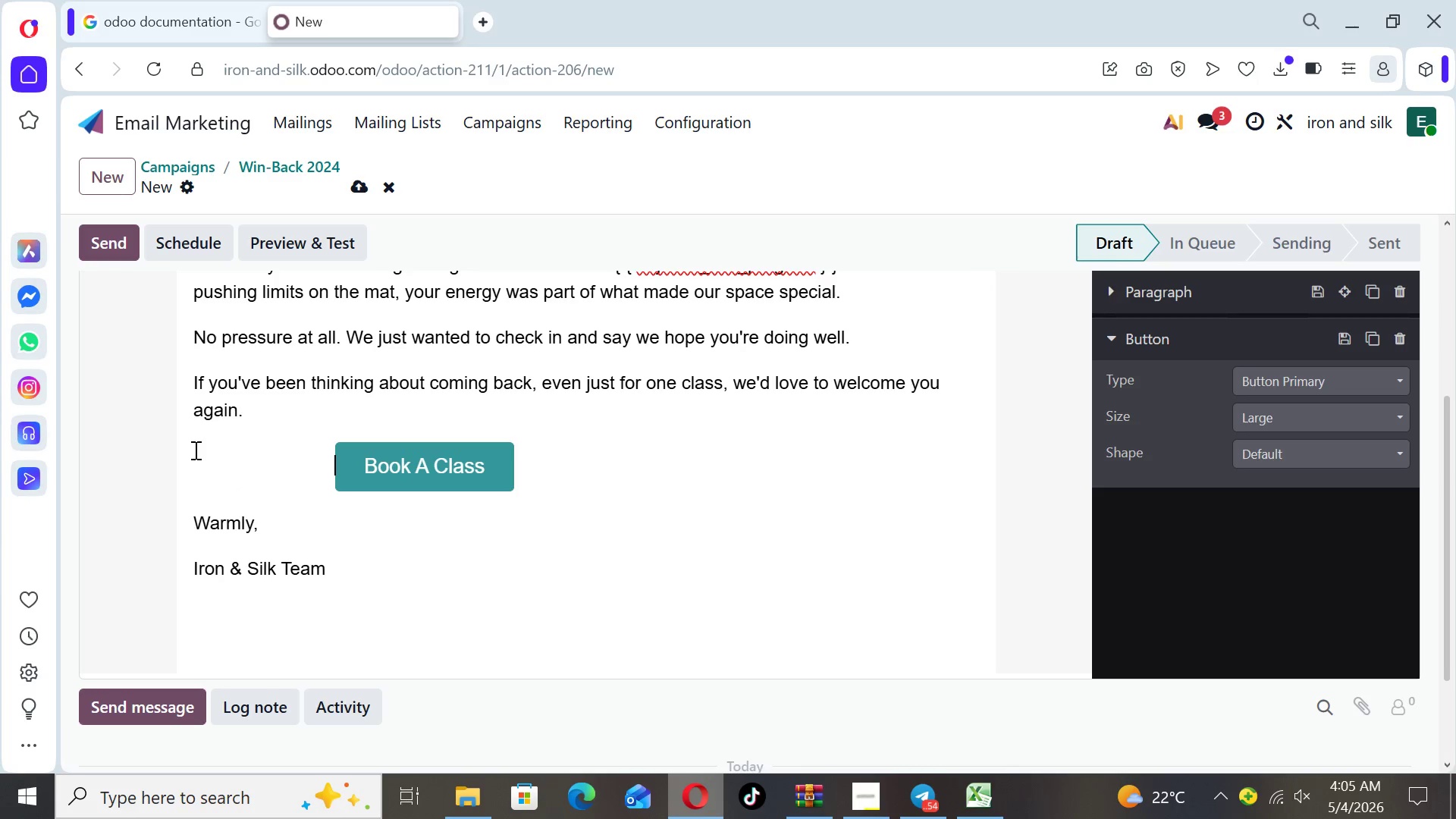 
key(Space)
 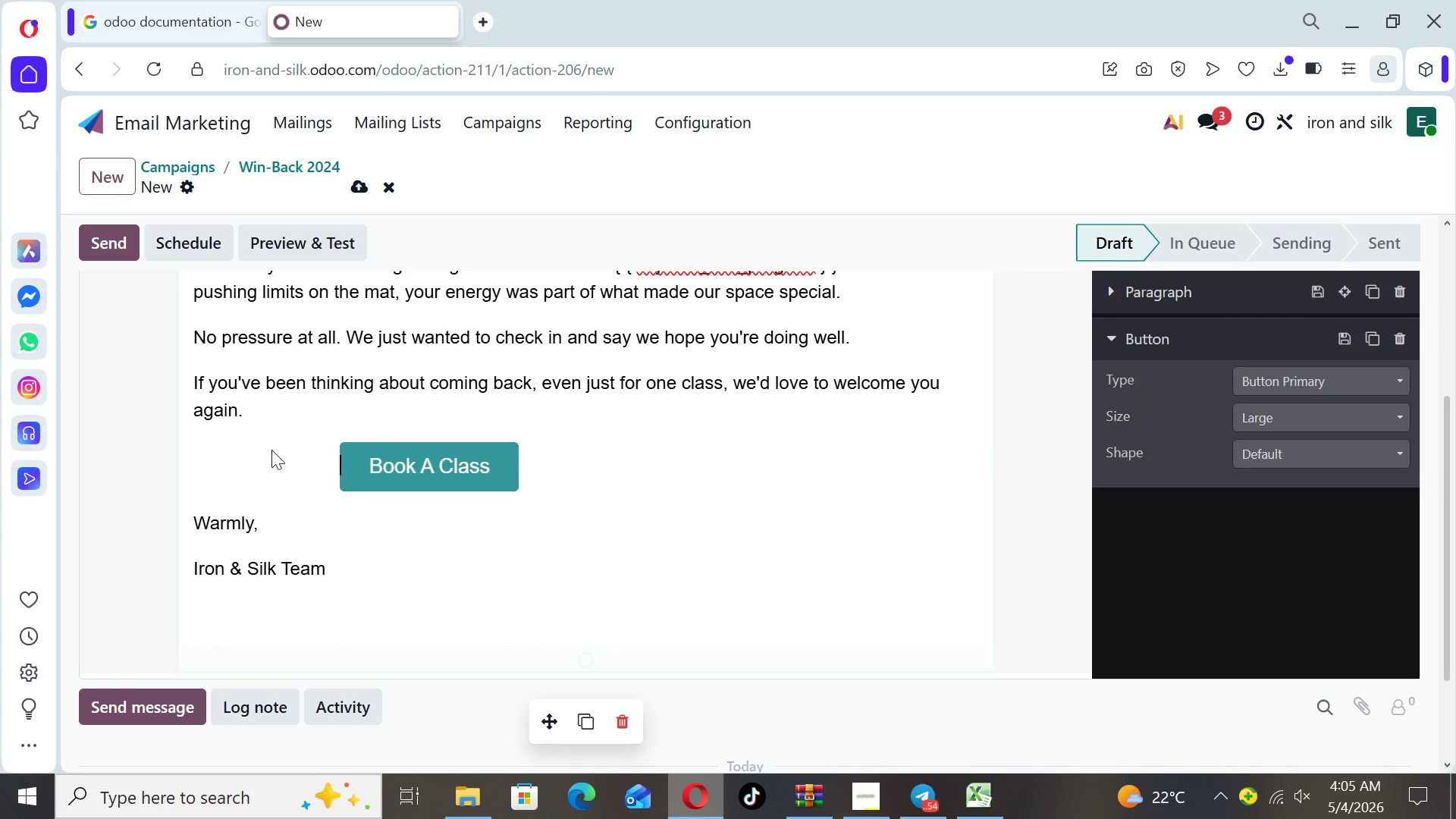 
key(Space)
 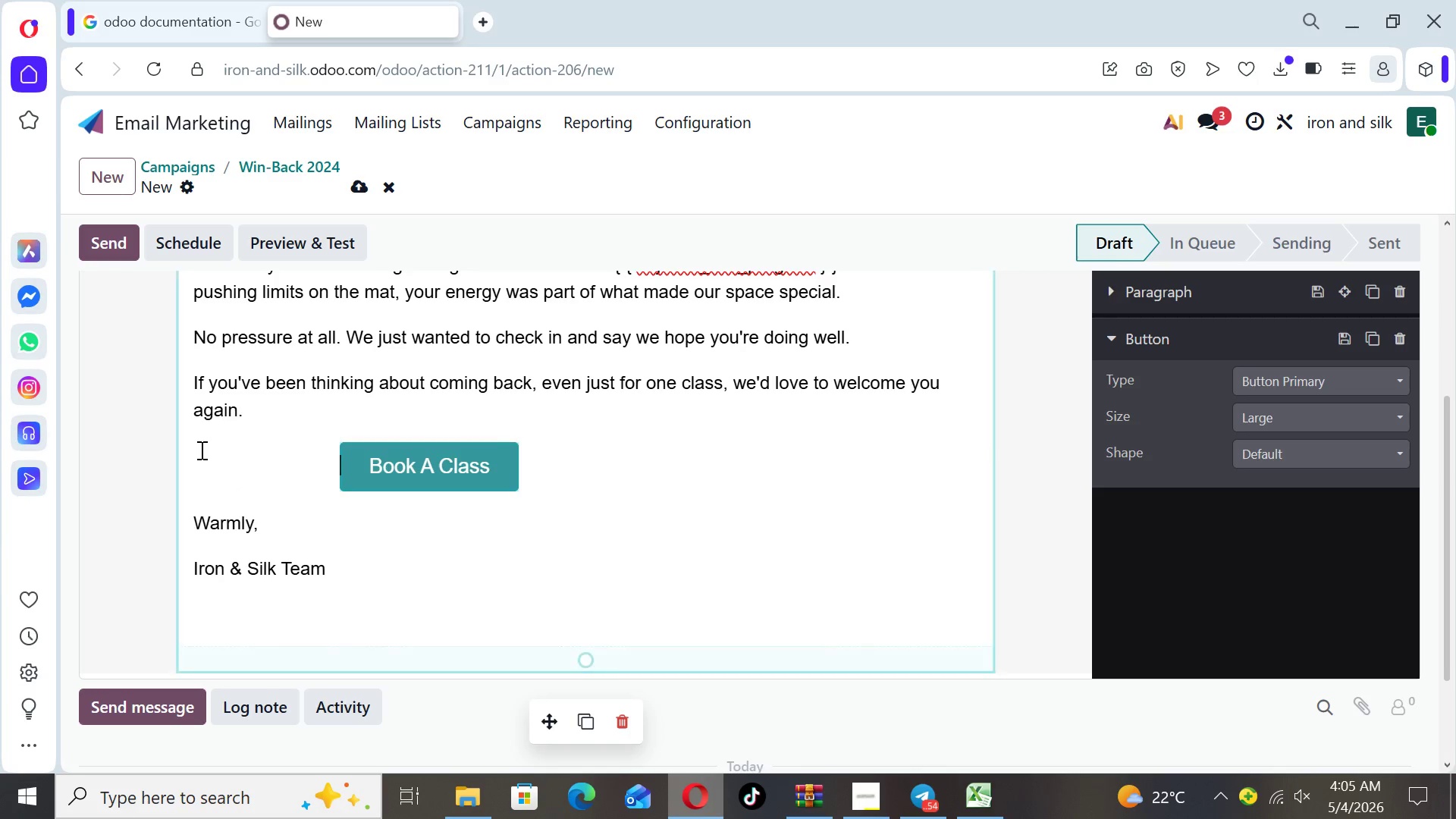 
key(Space)
 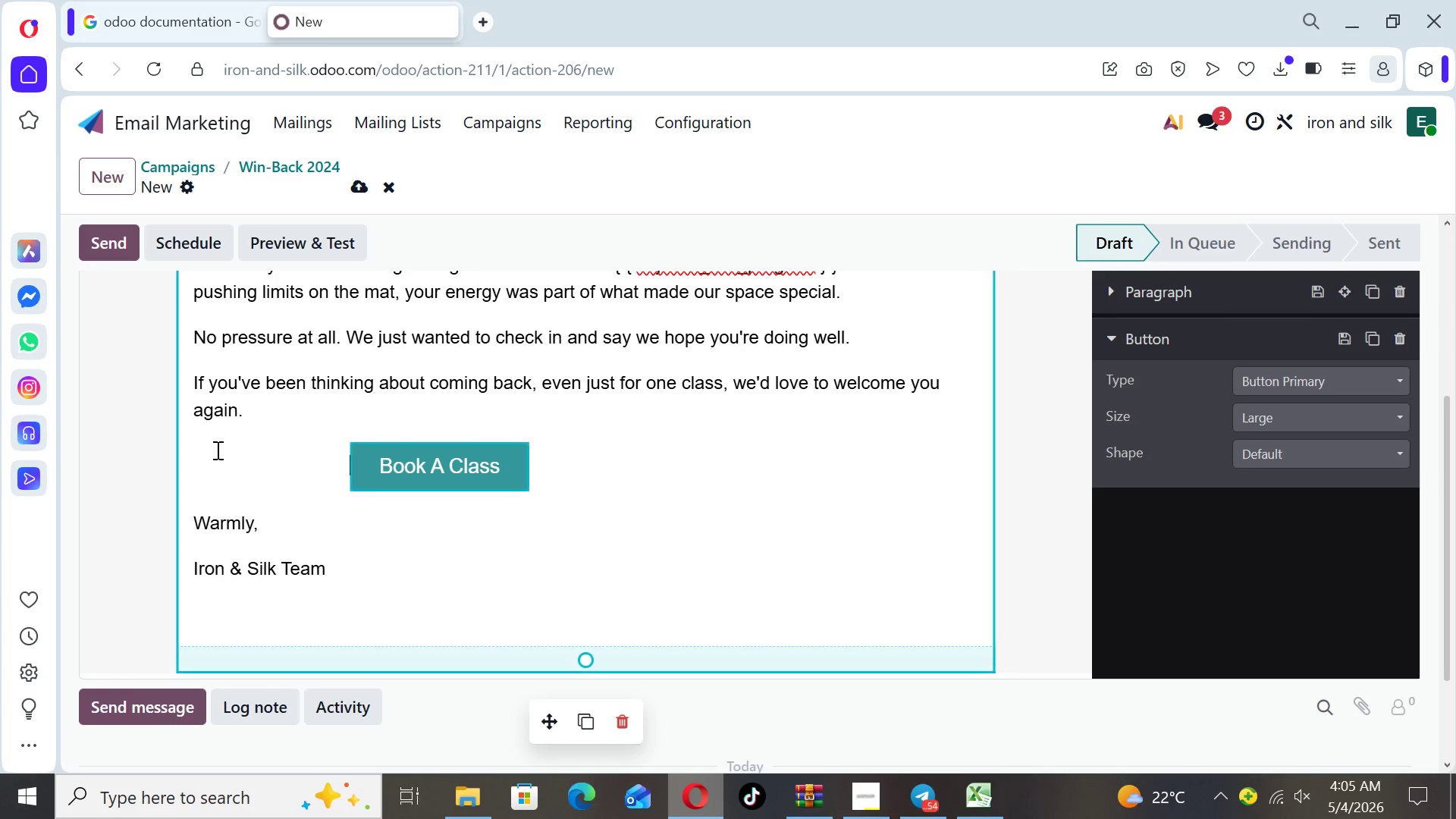 
key(Space)
 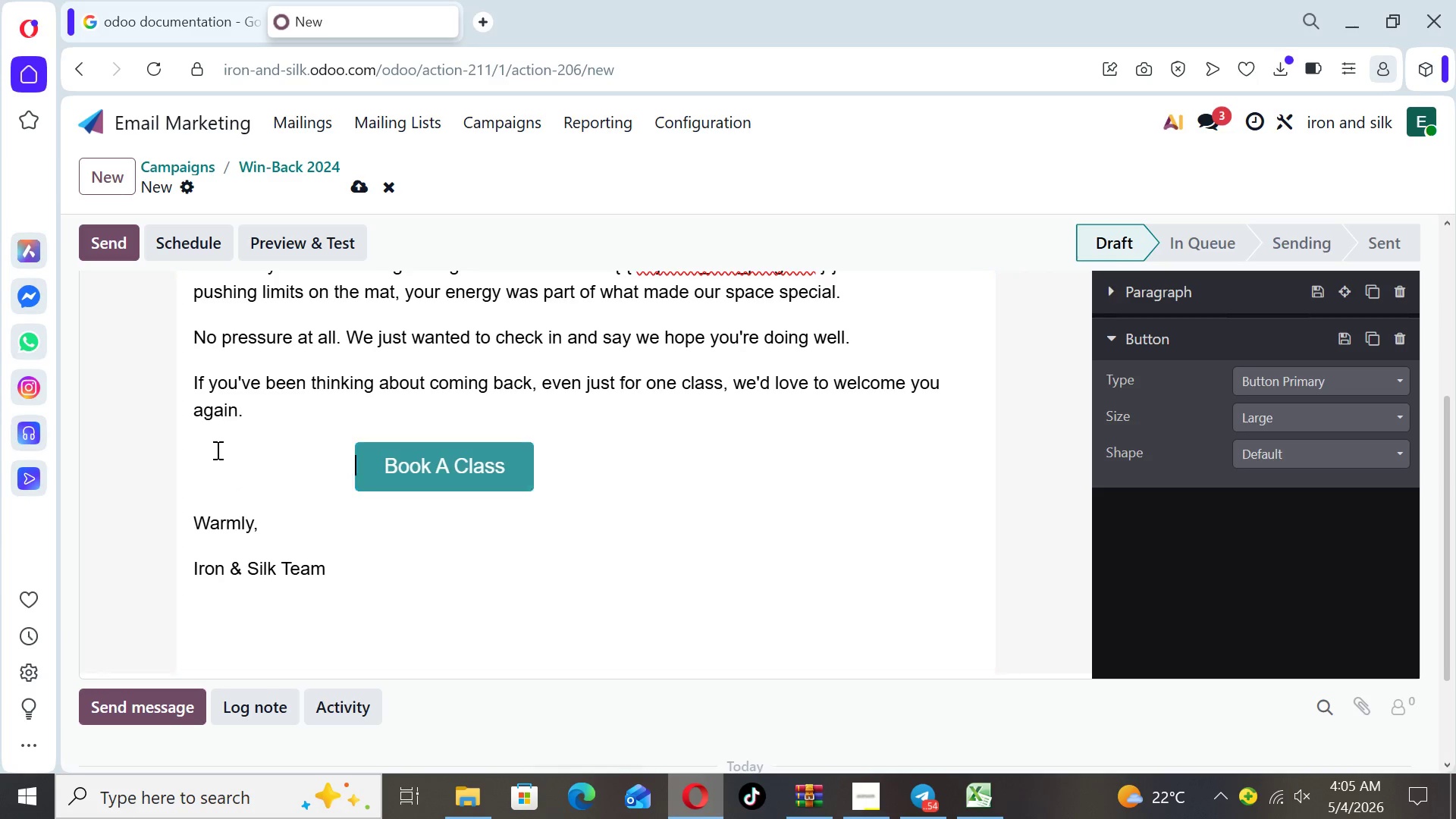 
key(Space)
 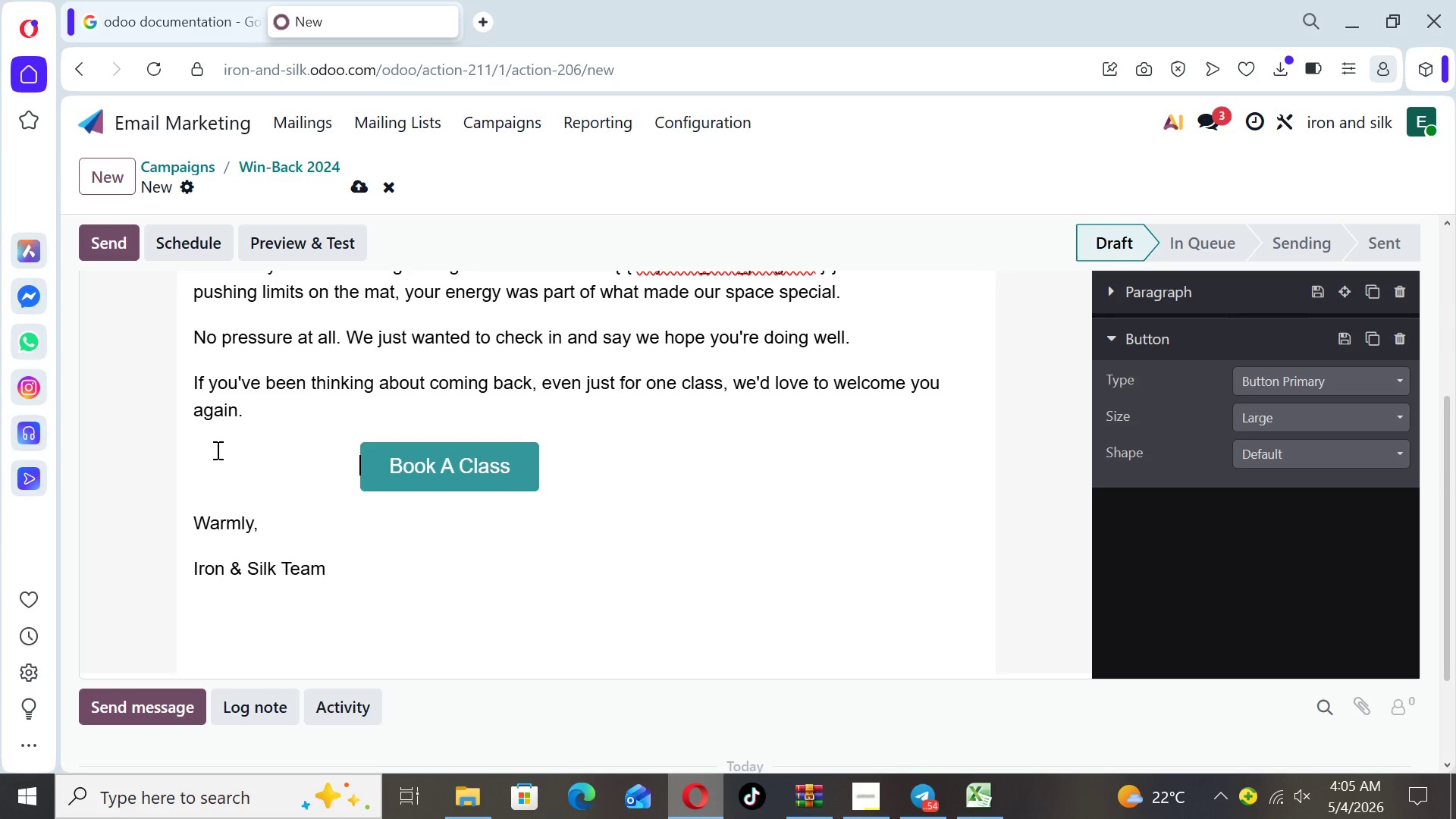 
key(Space)
 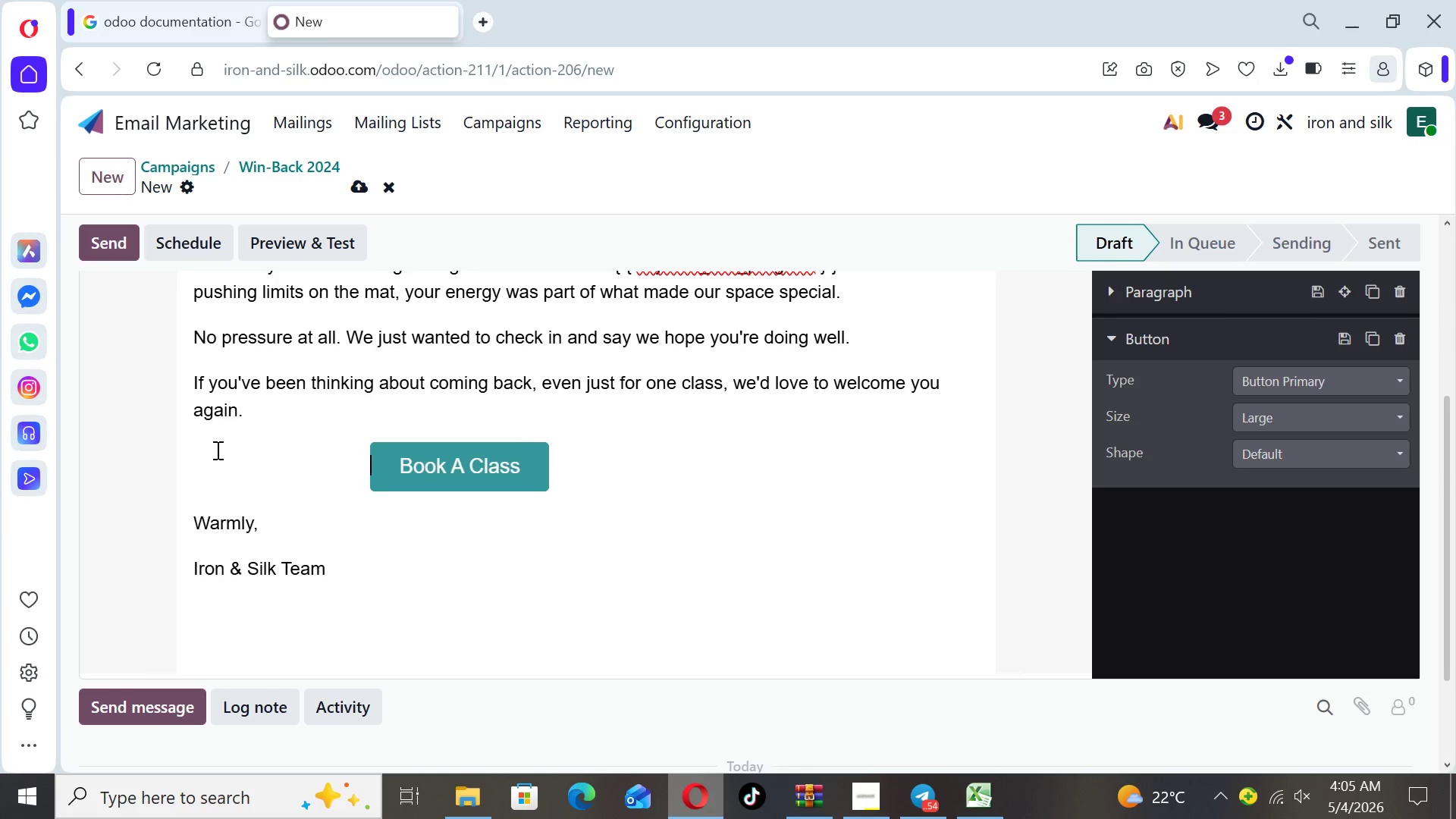 
key(Space)
 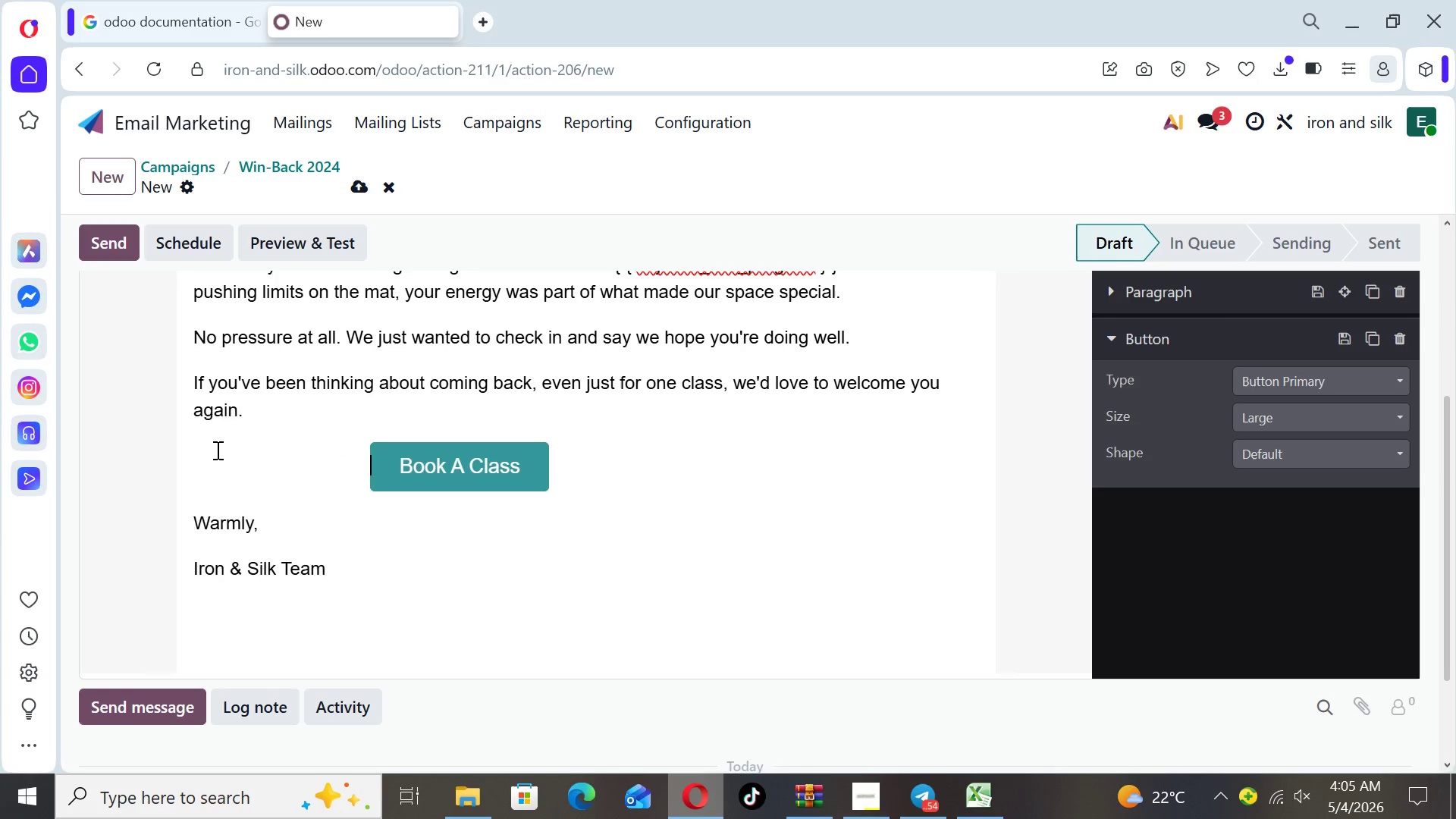 
key(Space)
 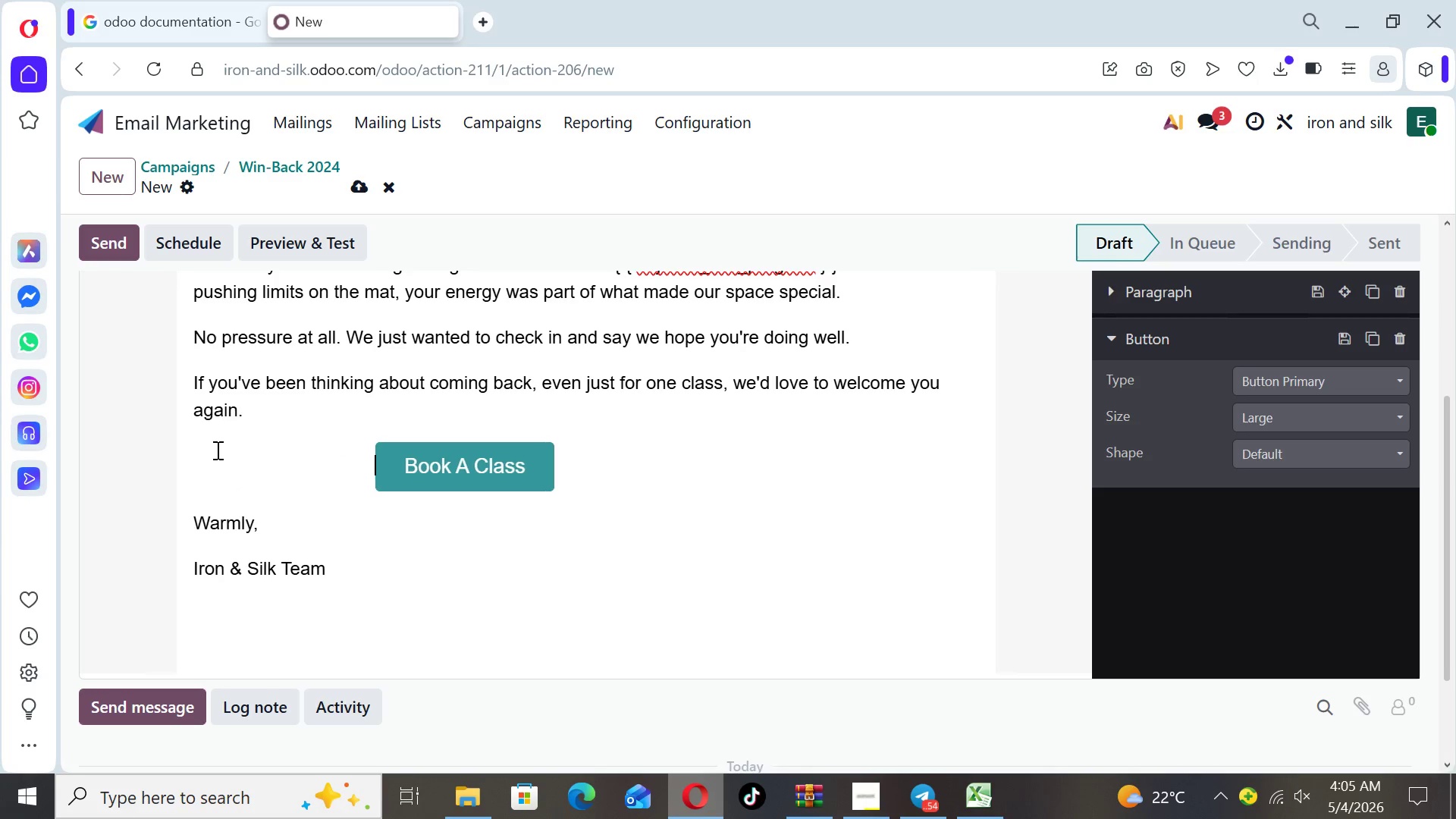 
key(Space)
 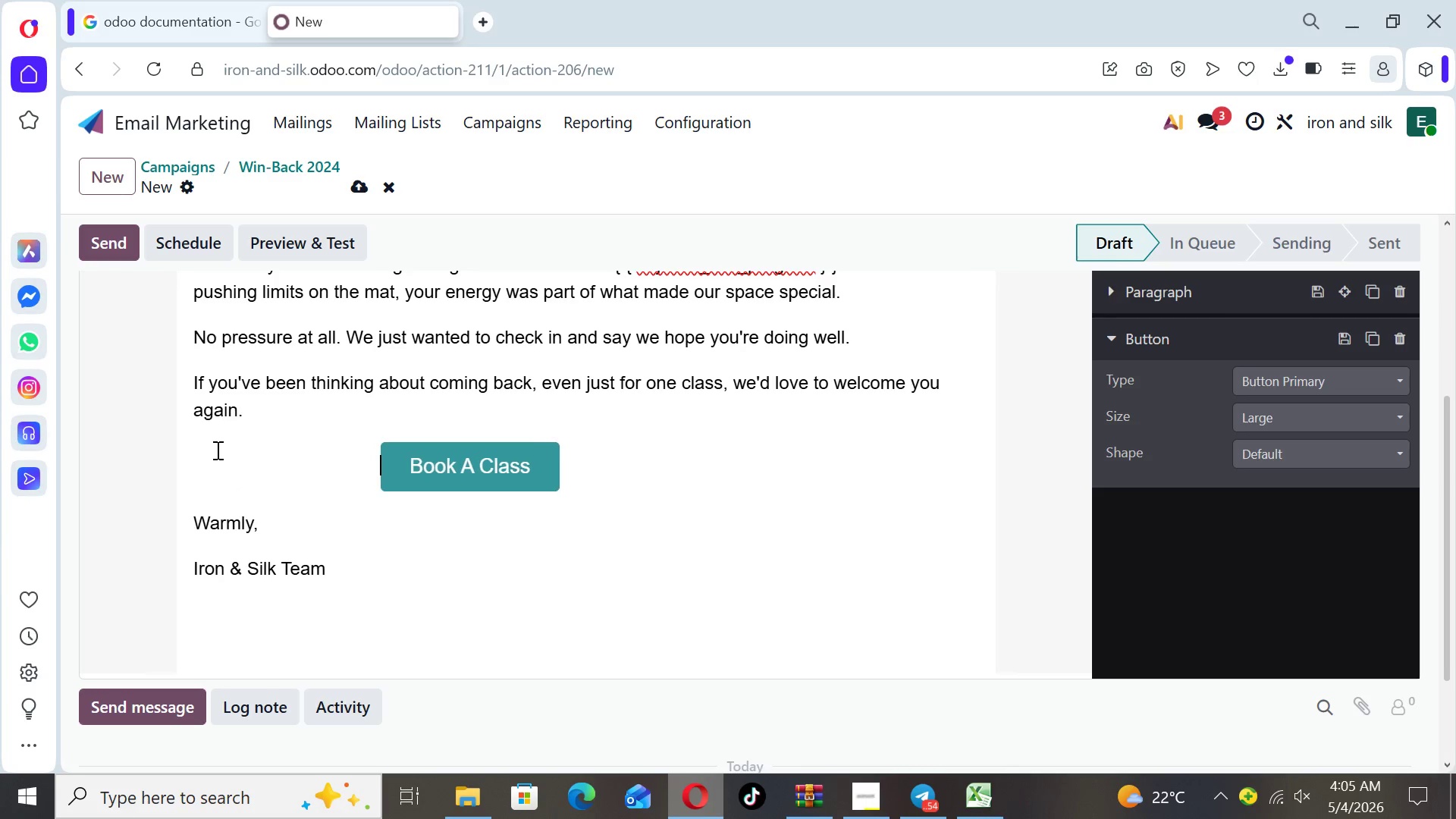 
key(Space)
 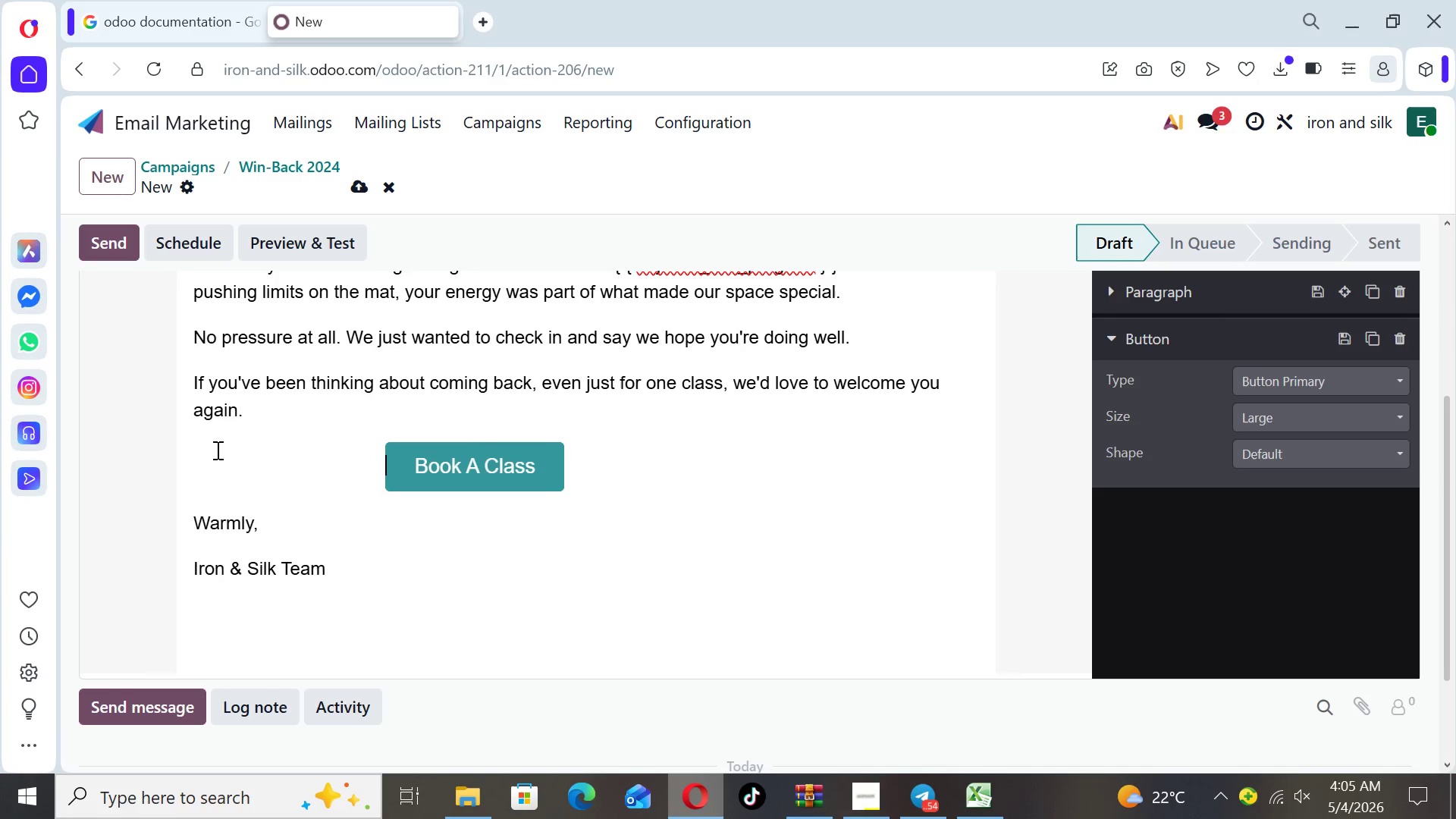 
key(Space)
 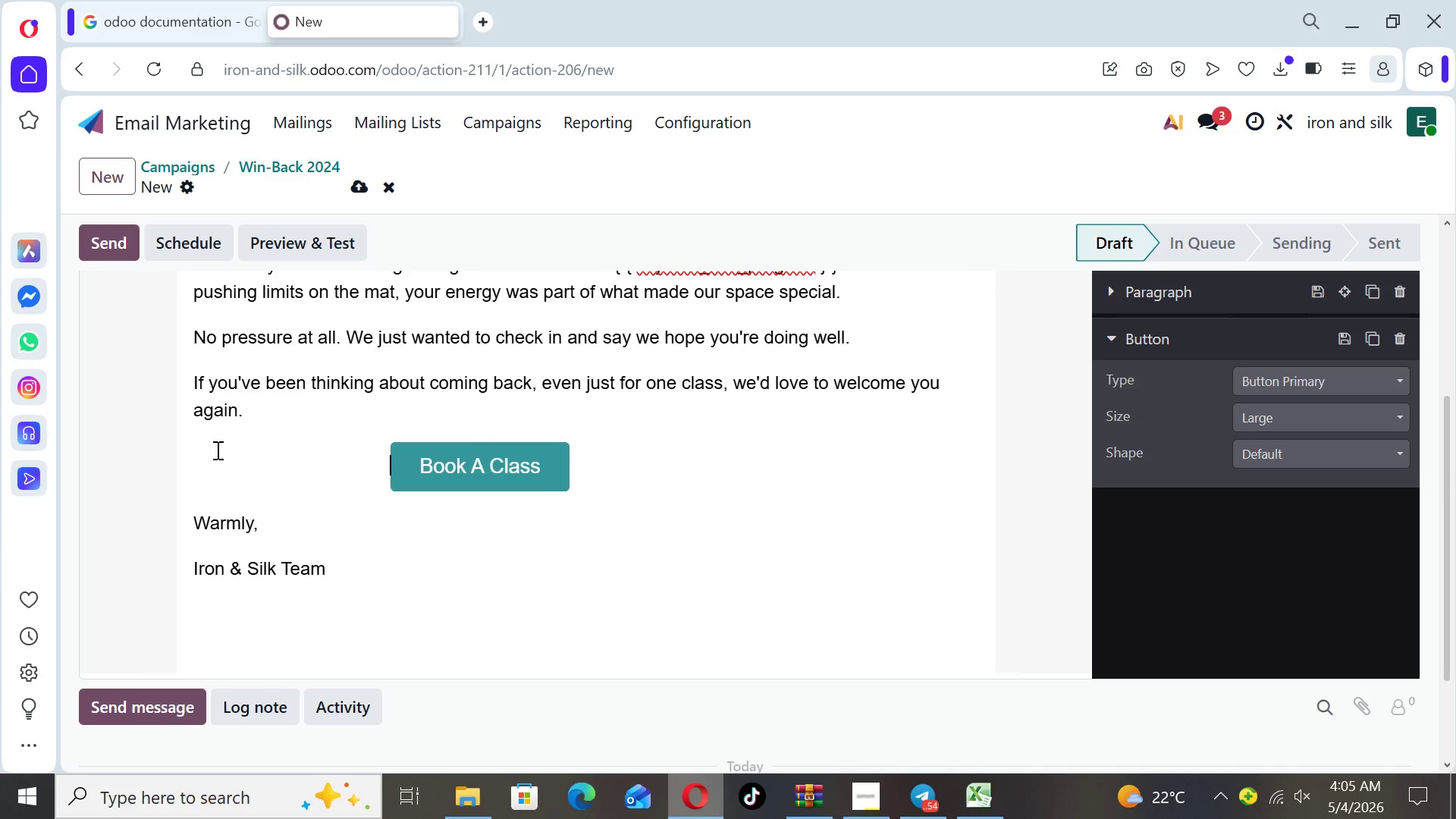 
key(Space)
 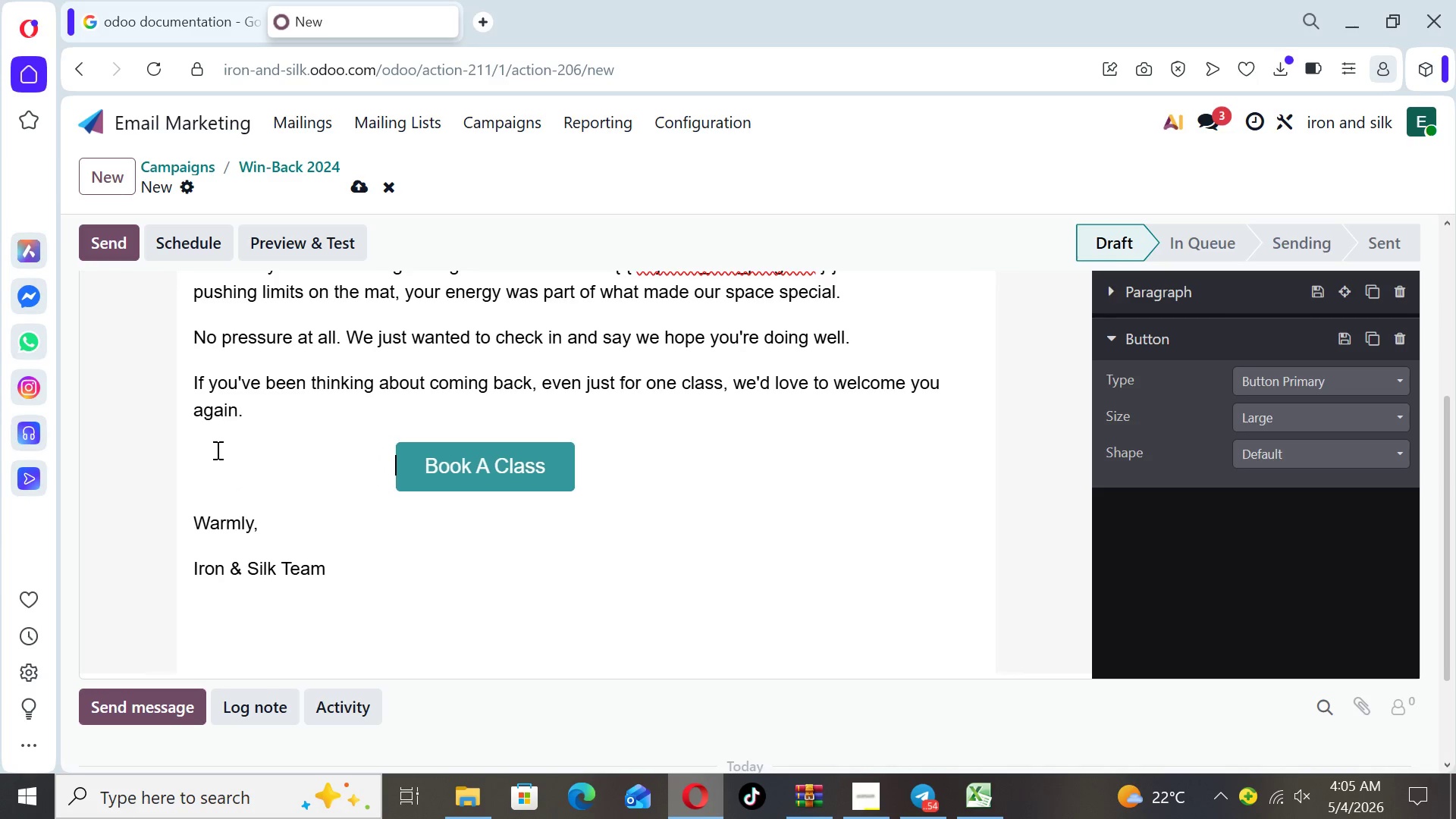 
key(Space)
 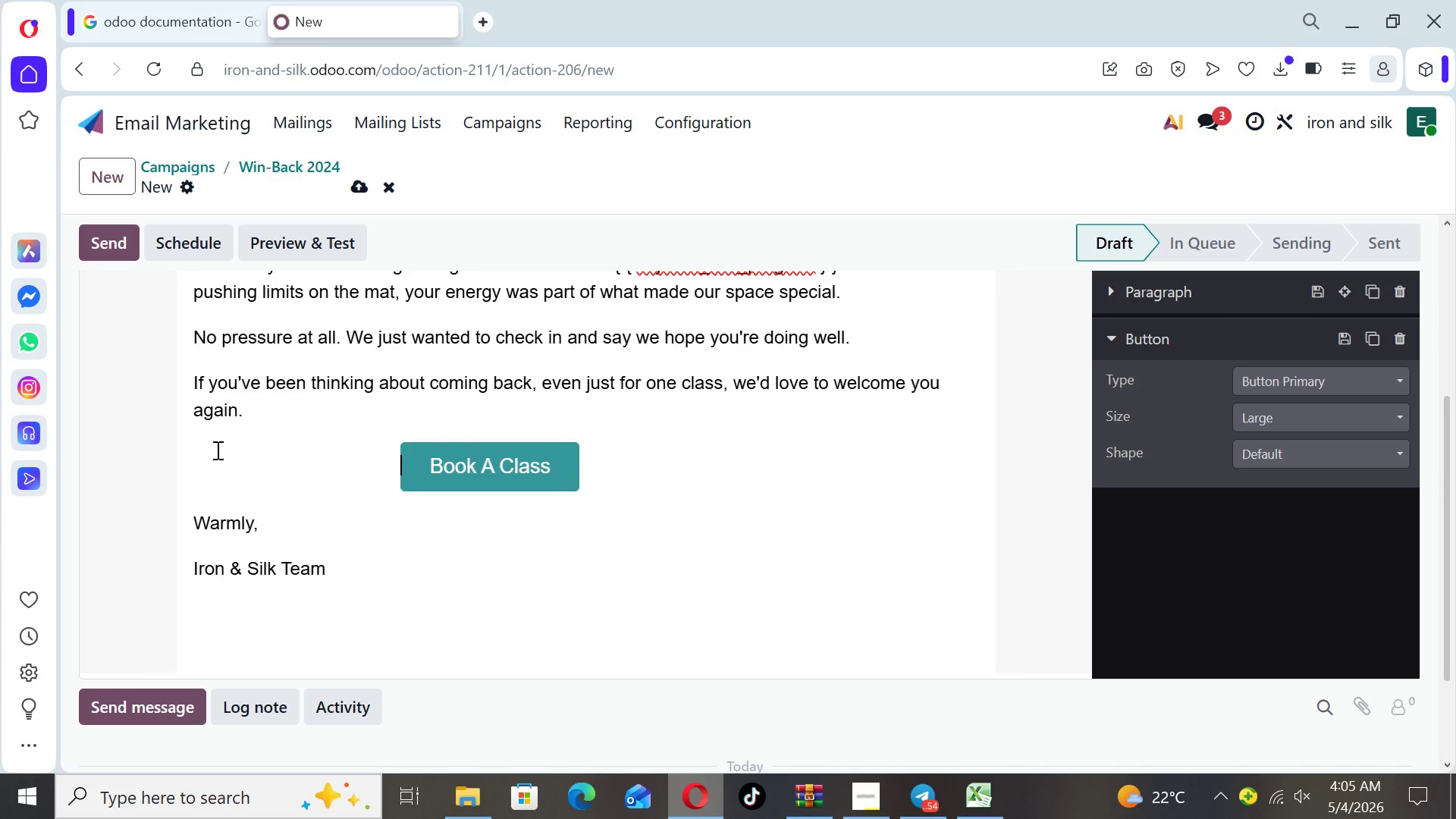 
key(Space)
 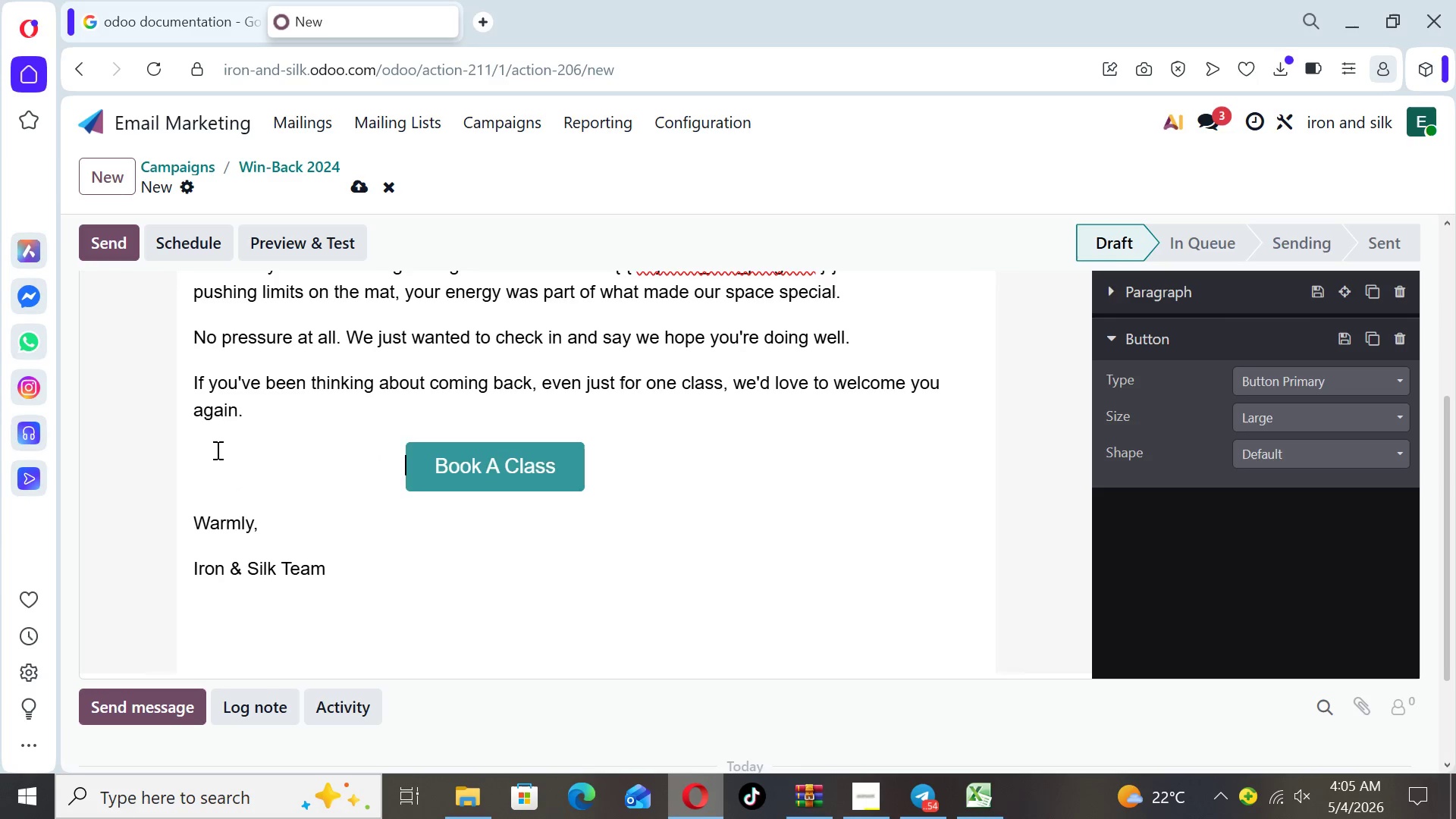 
key(Space)
 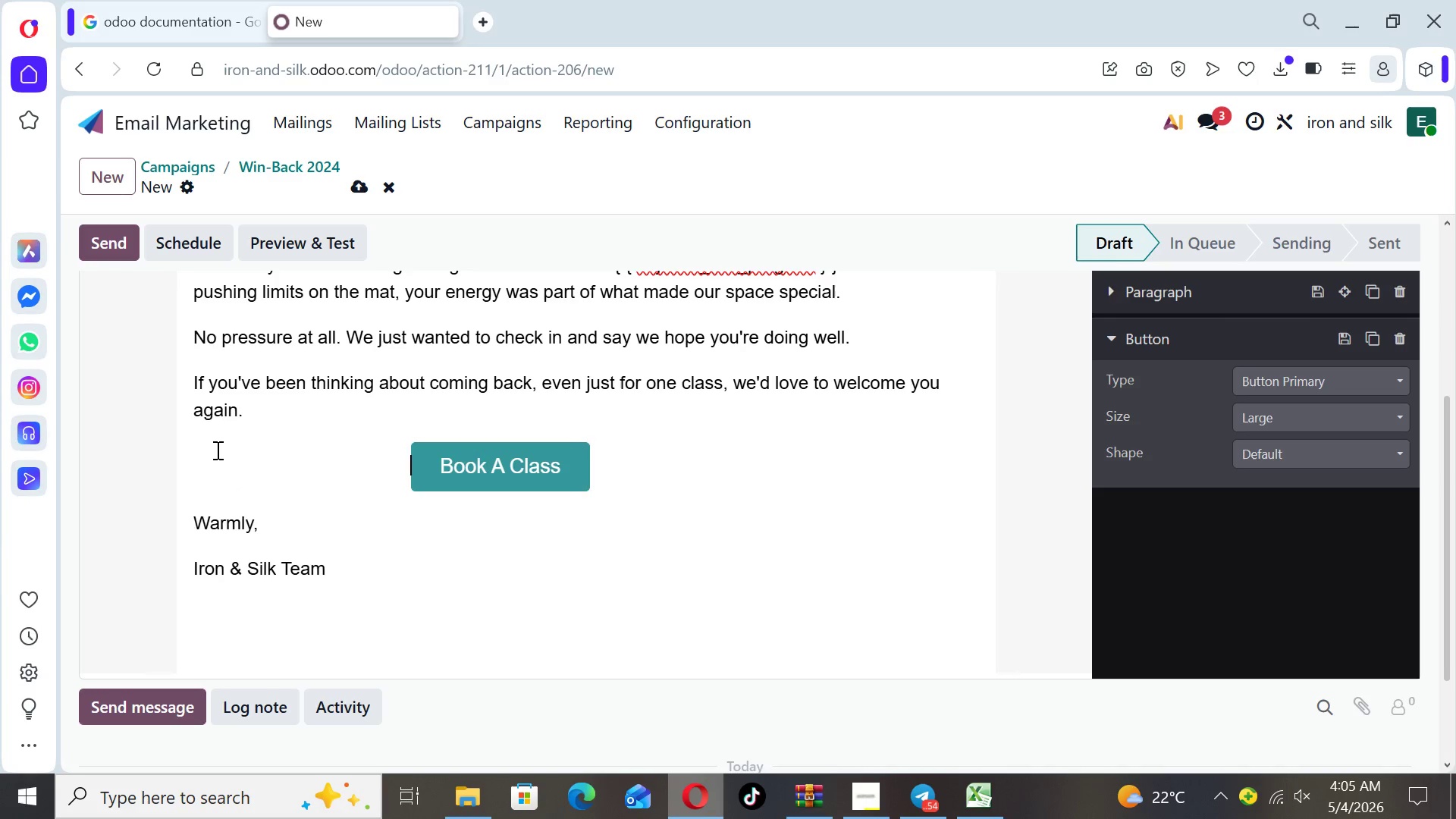 
key(Space)
 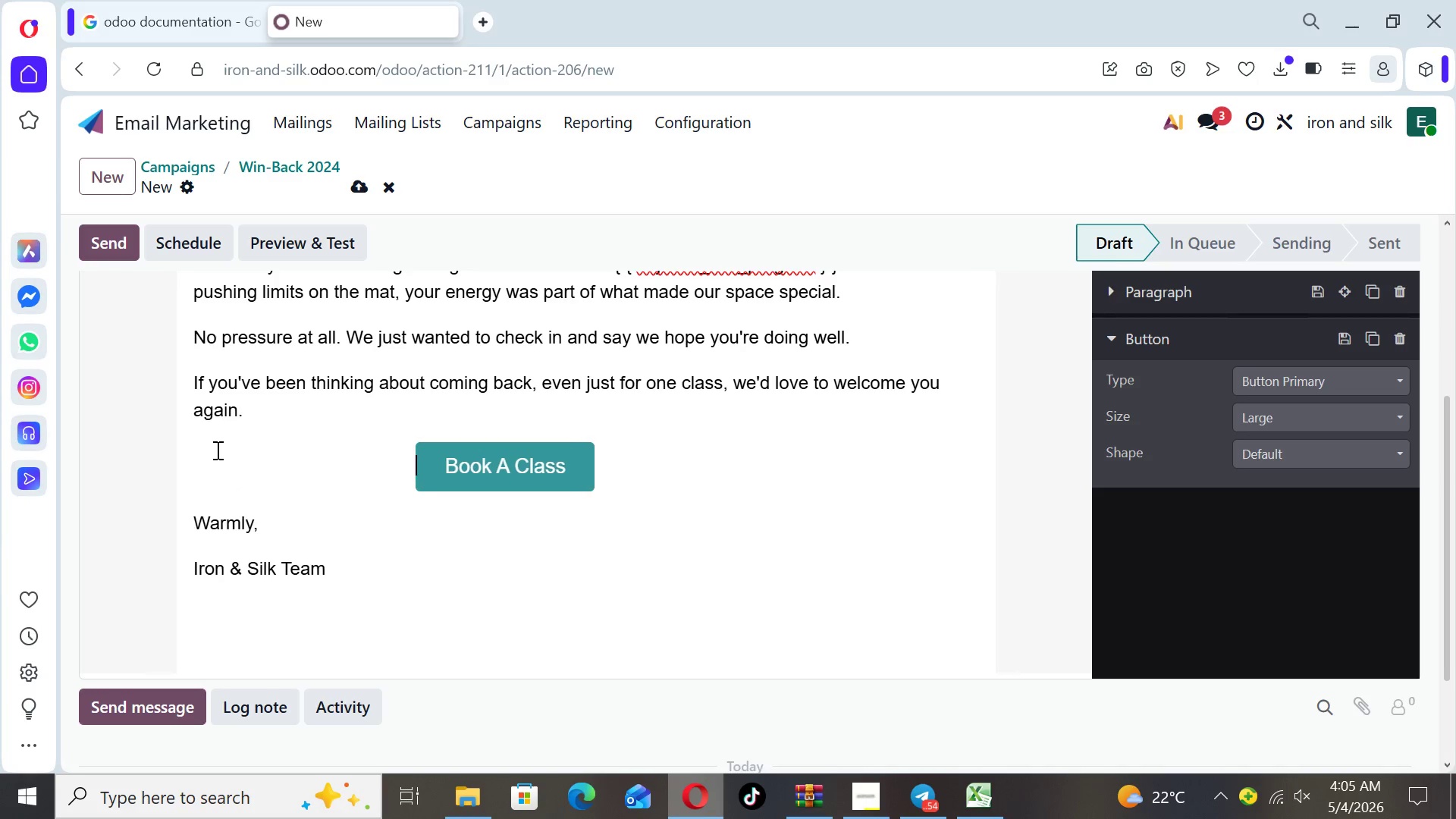 
key(Space)
 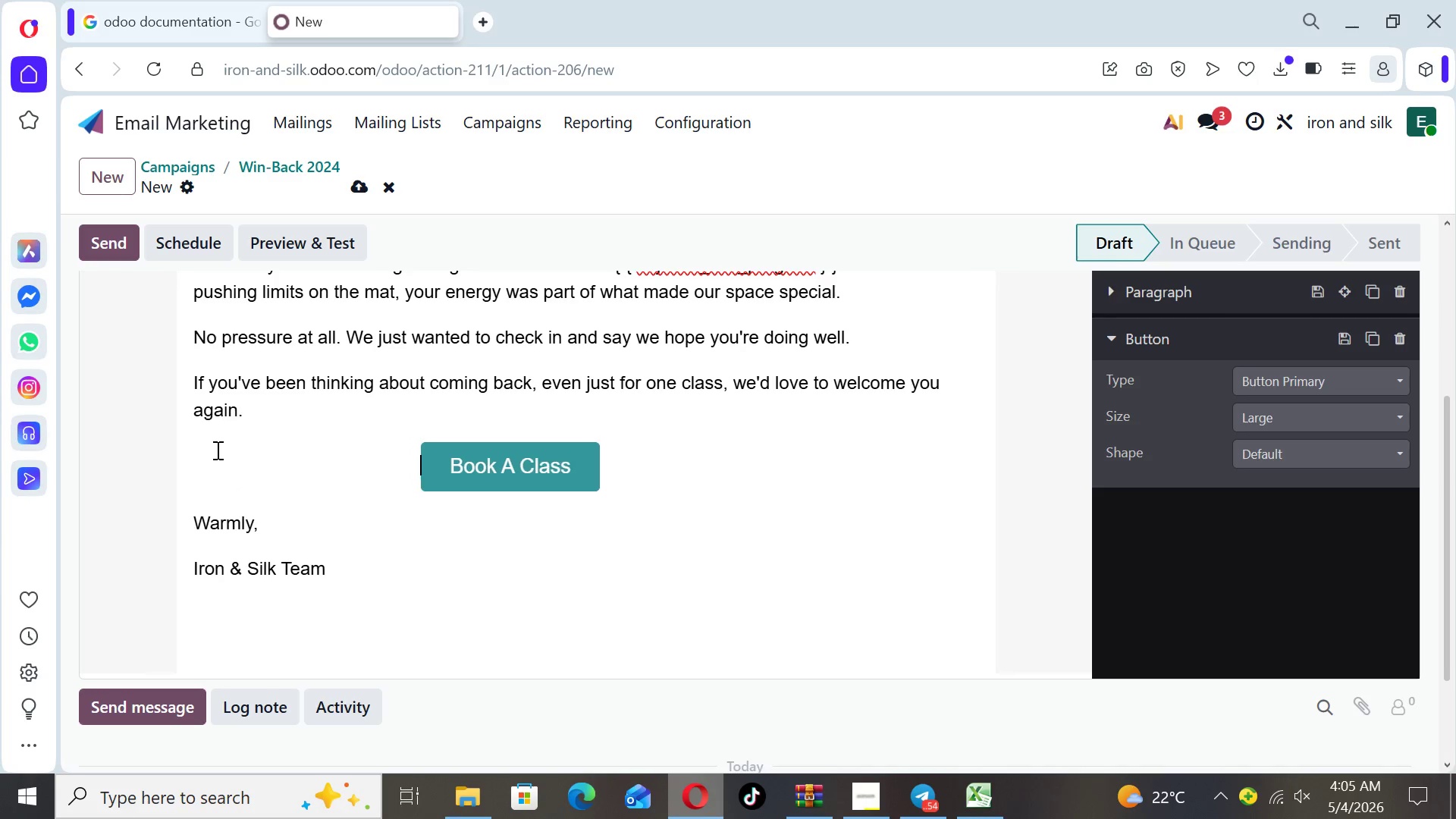 
key(Space)
 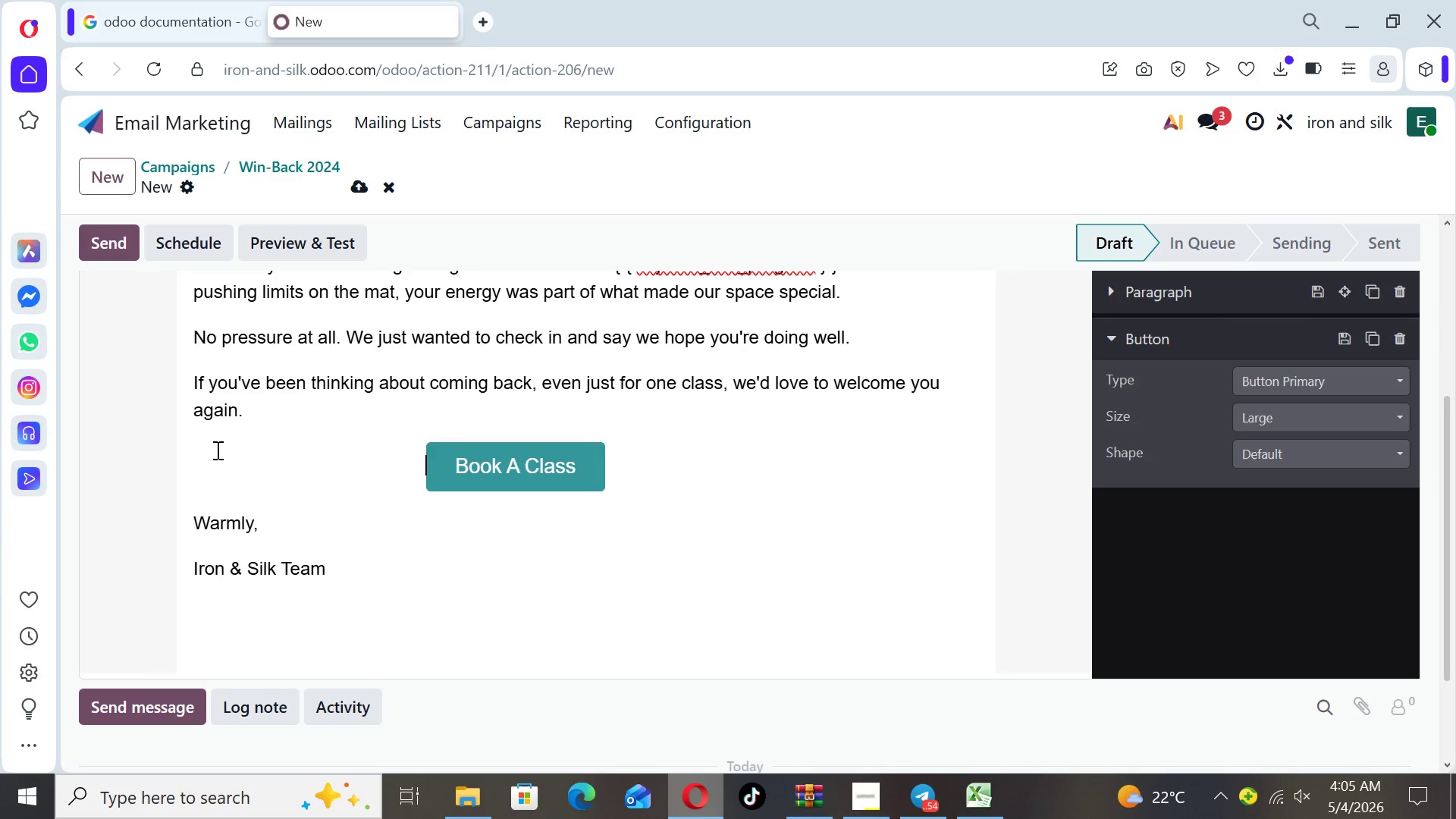 
key(Space)
 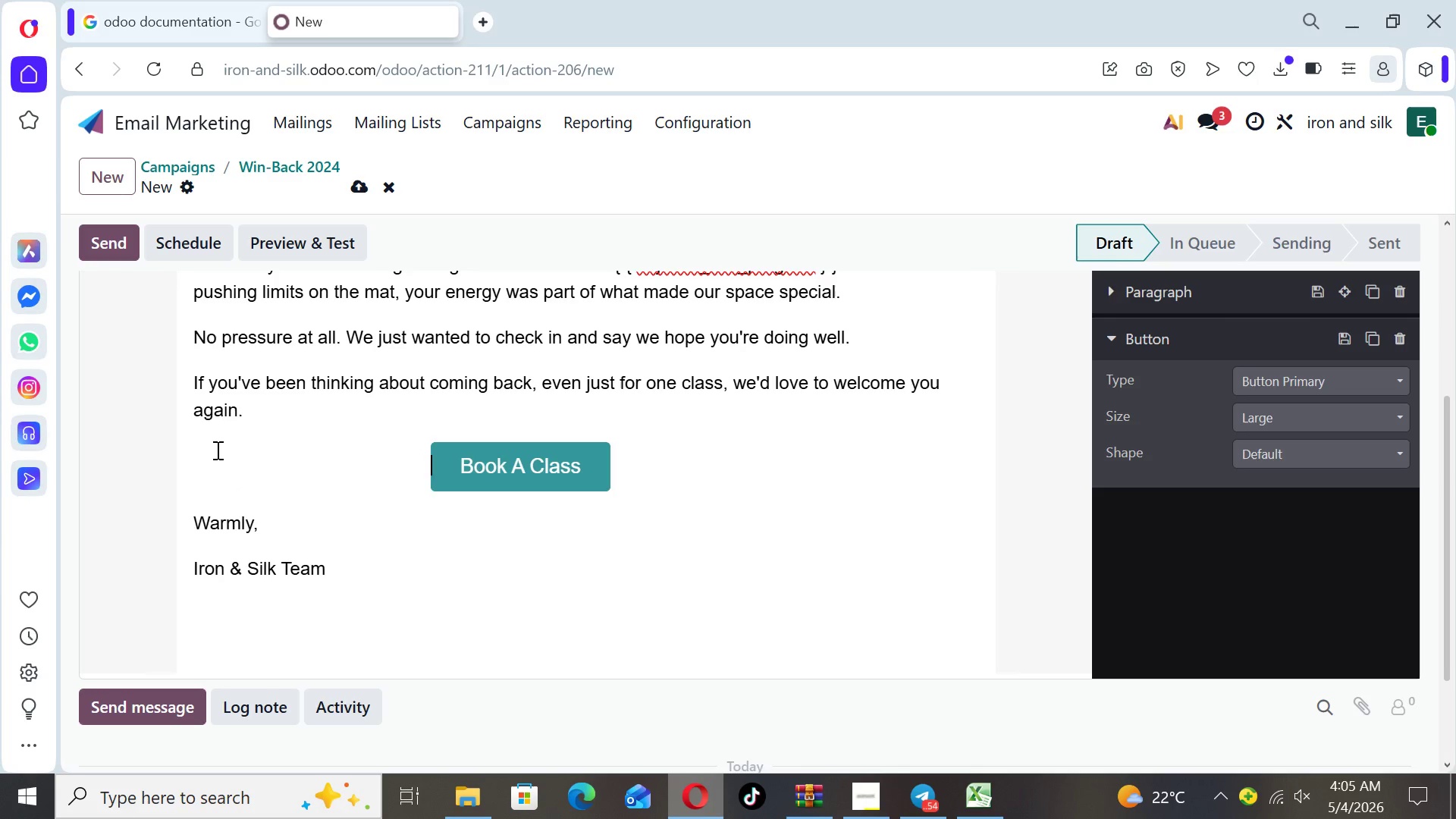 
key(Space)
 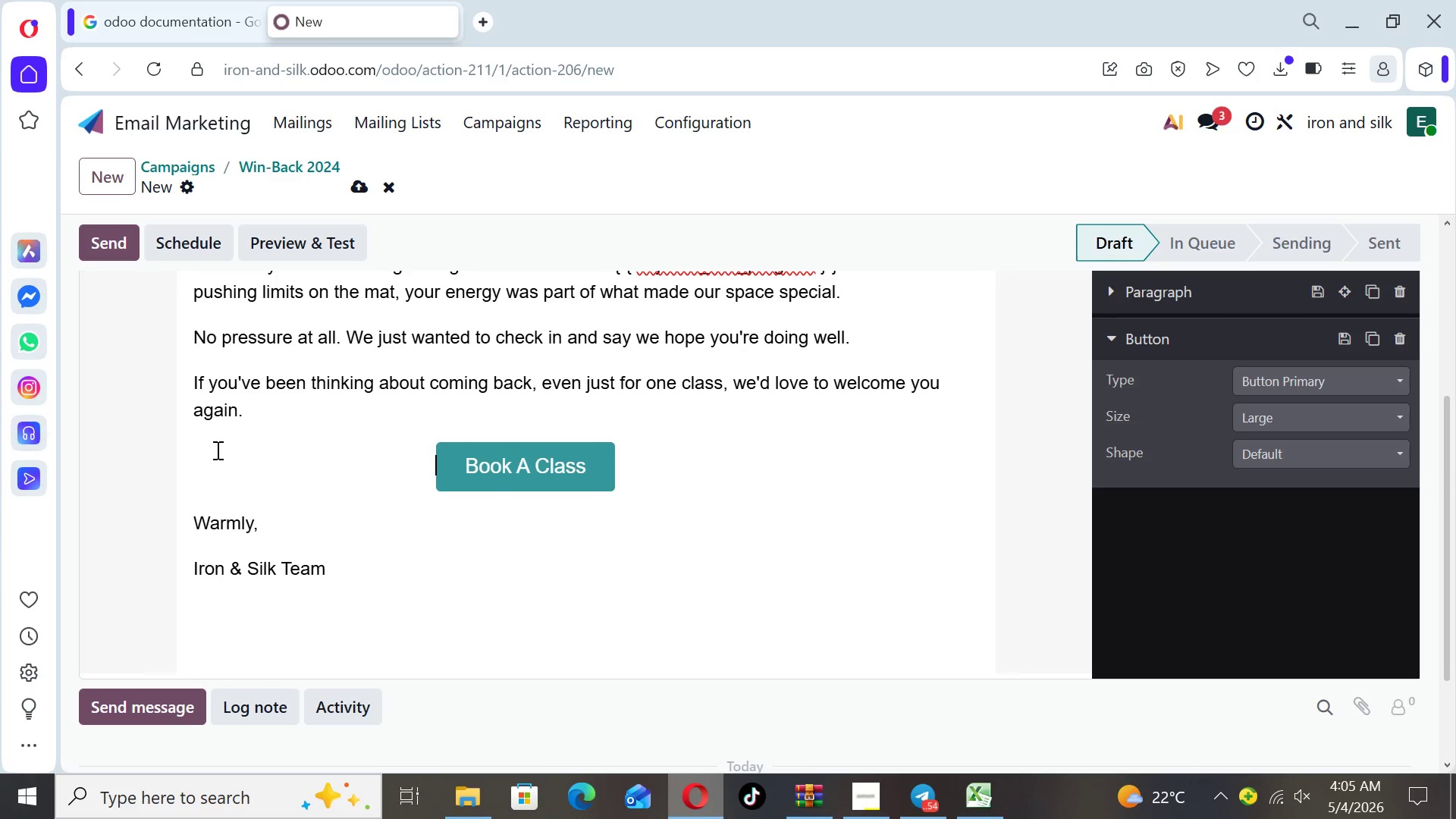 
key(Space)
 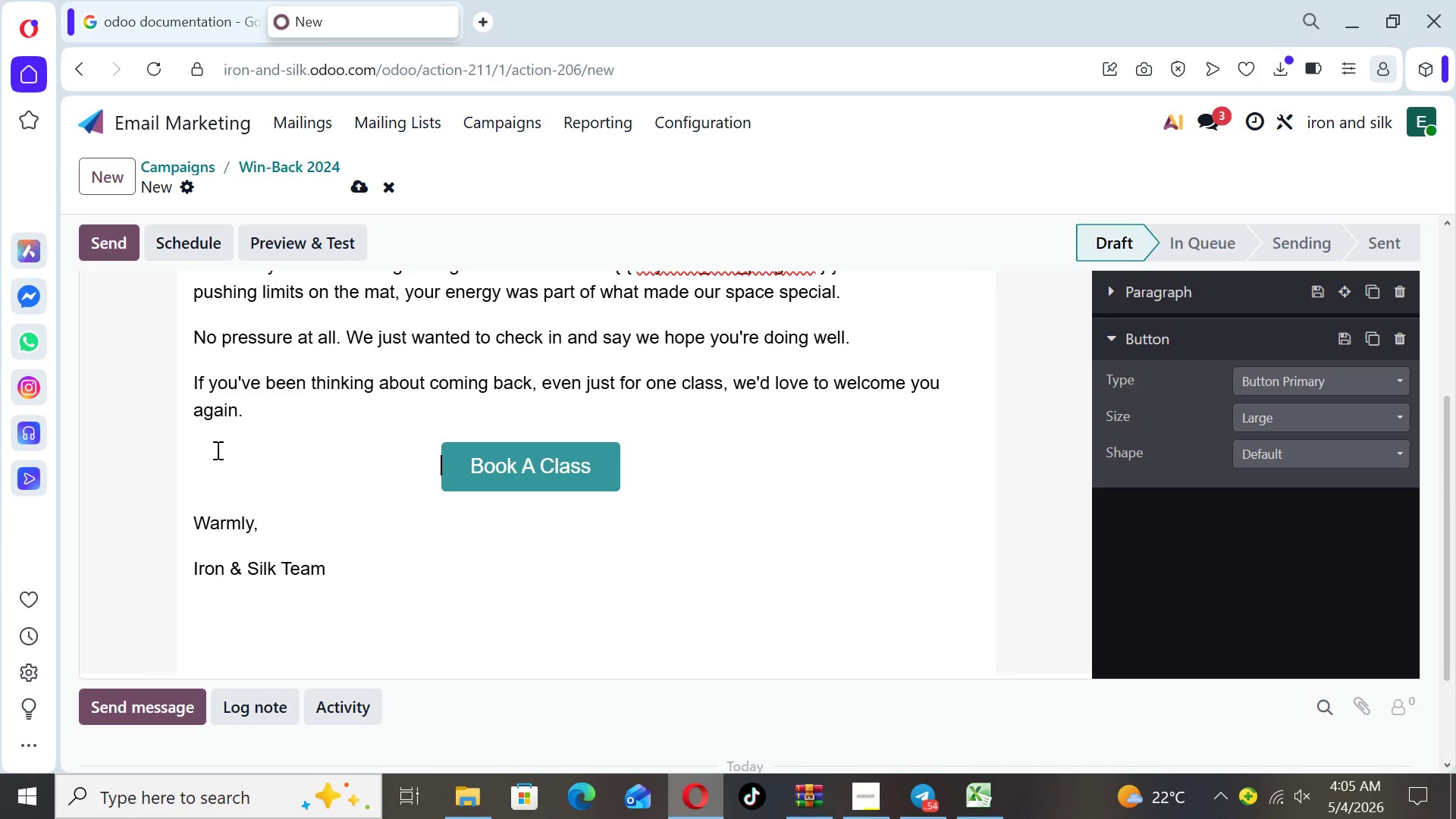 
key(Space)
 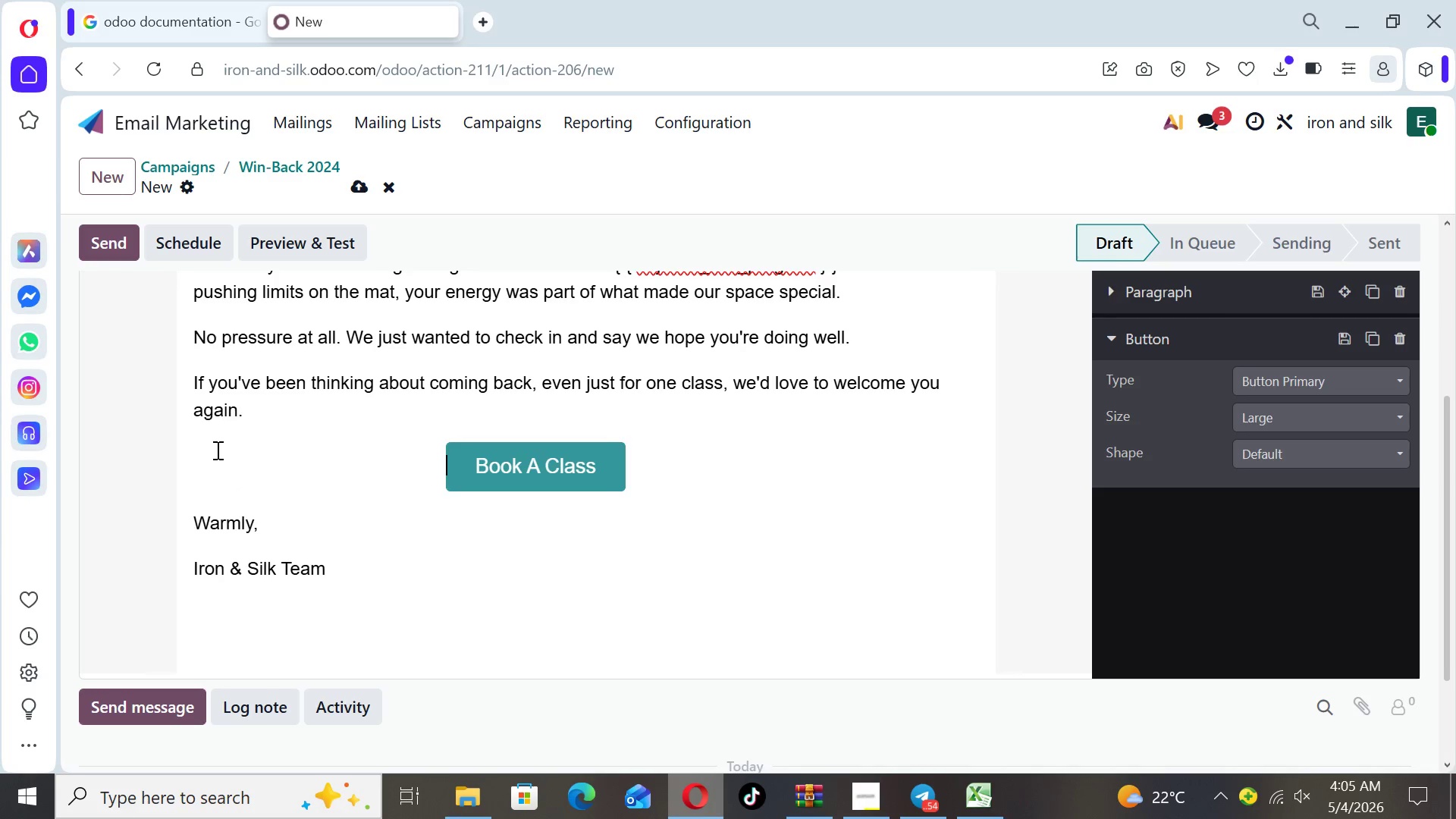 
key(Space)
 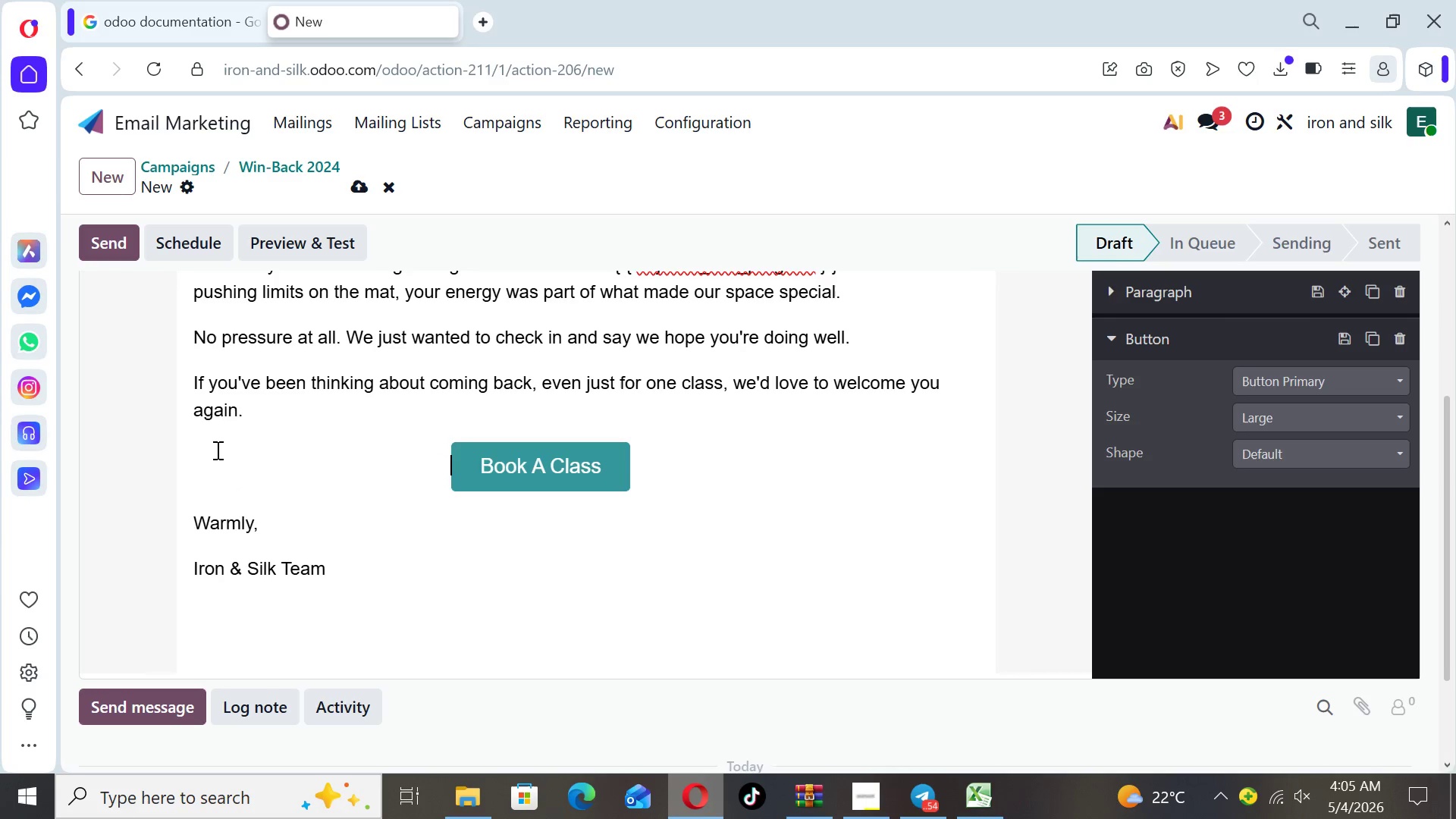 
key(Space)
 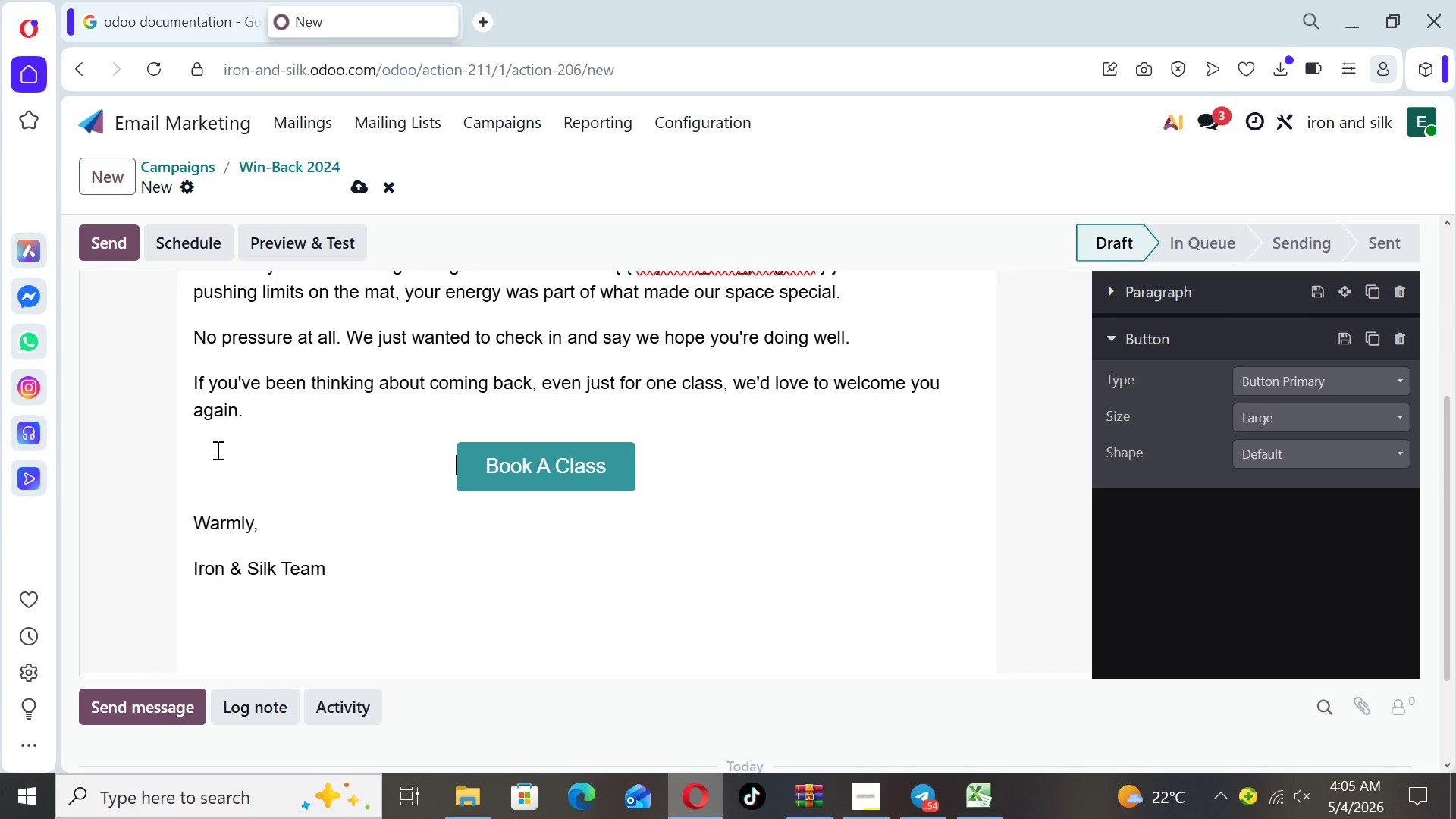 
key(Space)
 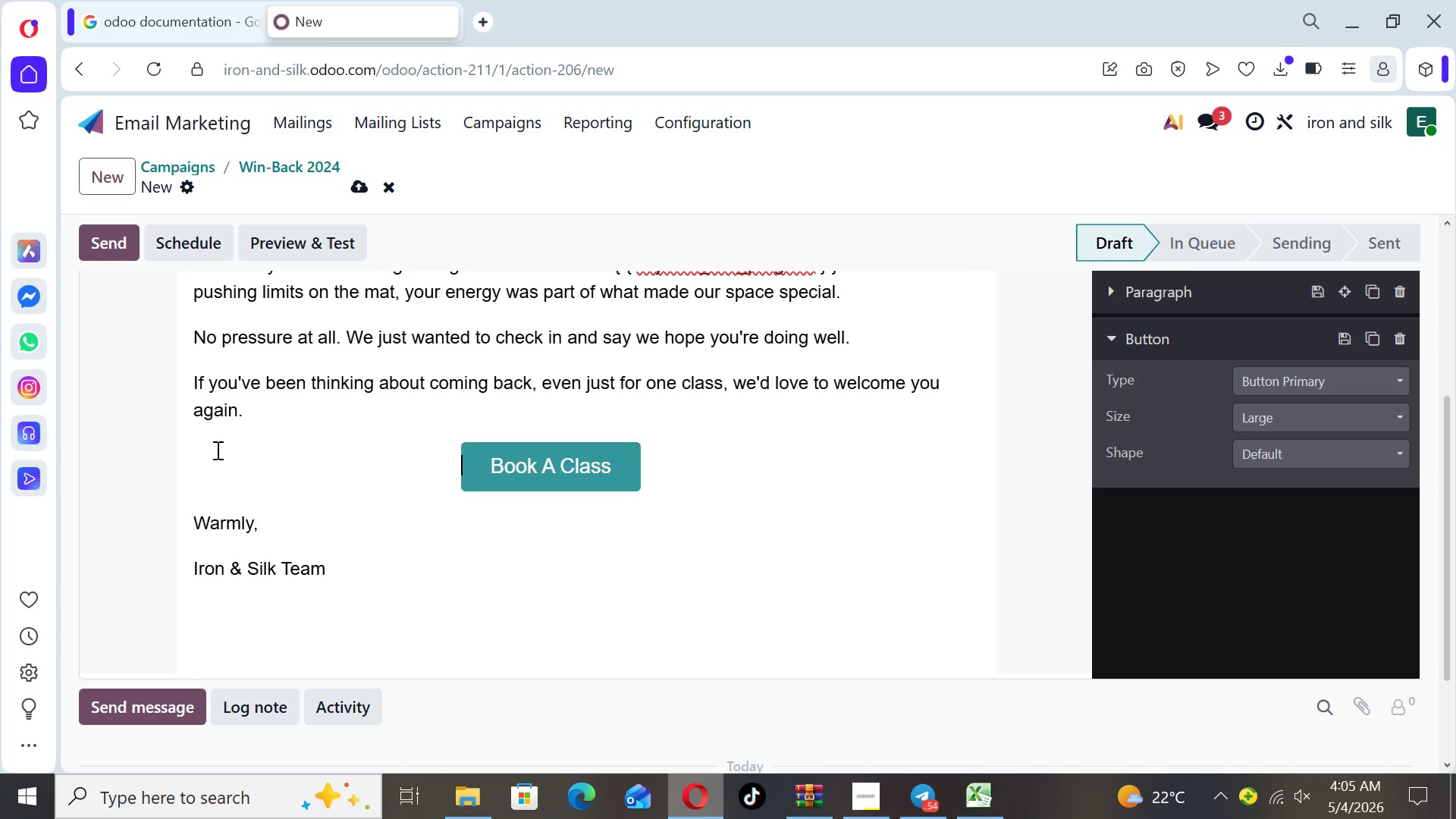 
key(Space)
 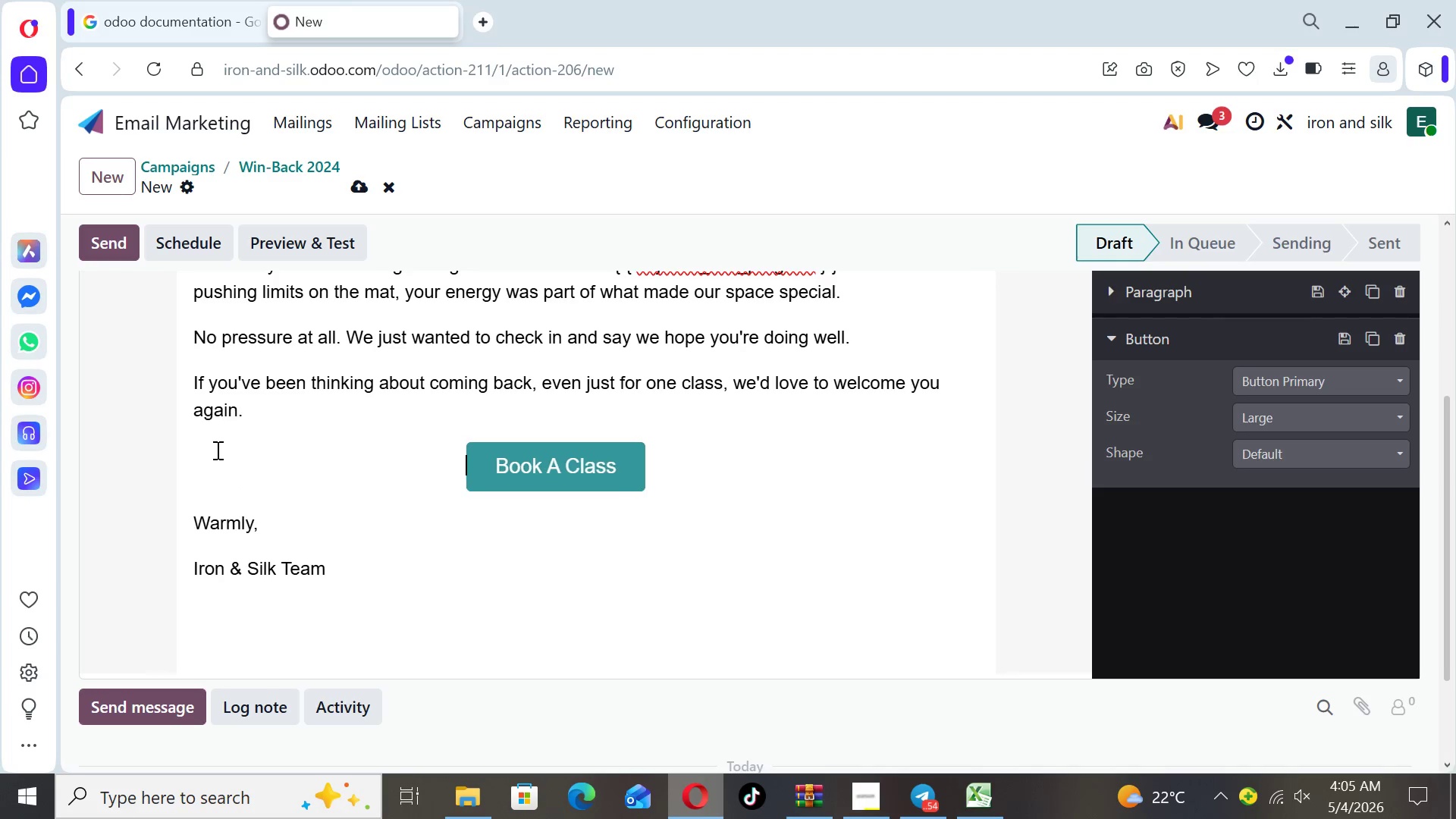 
key(Space)
 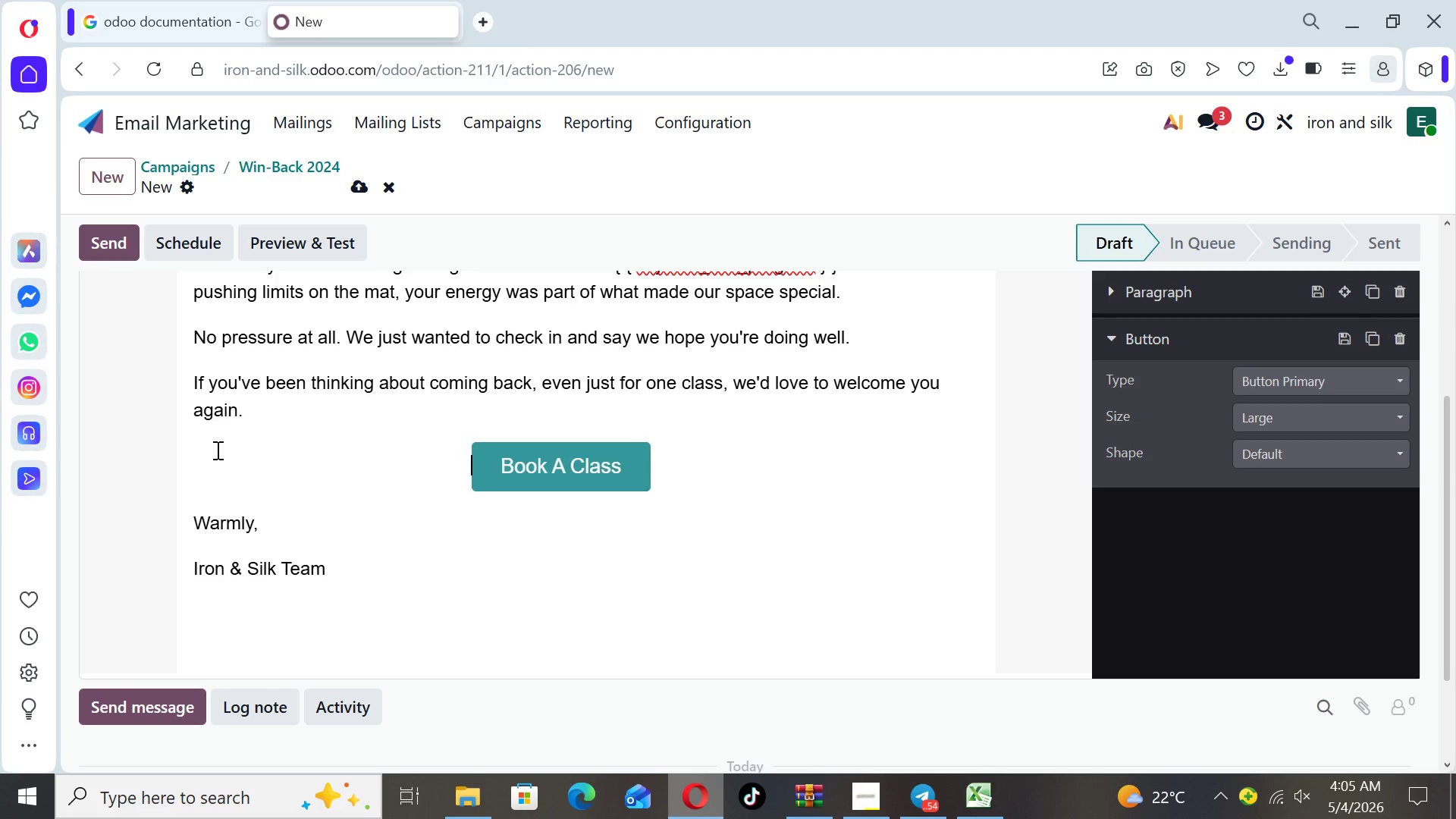 
key(Space)
 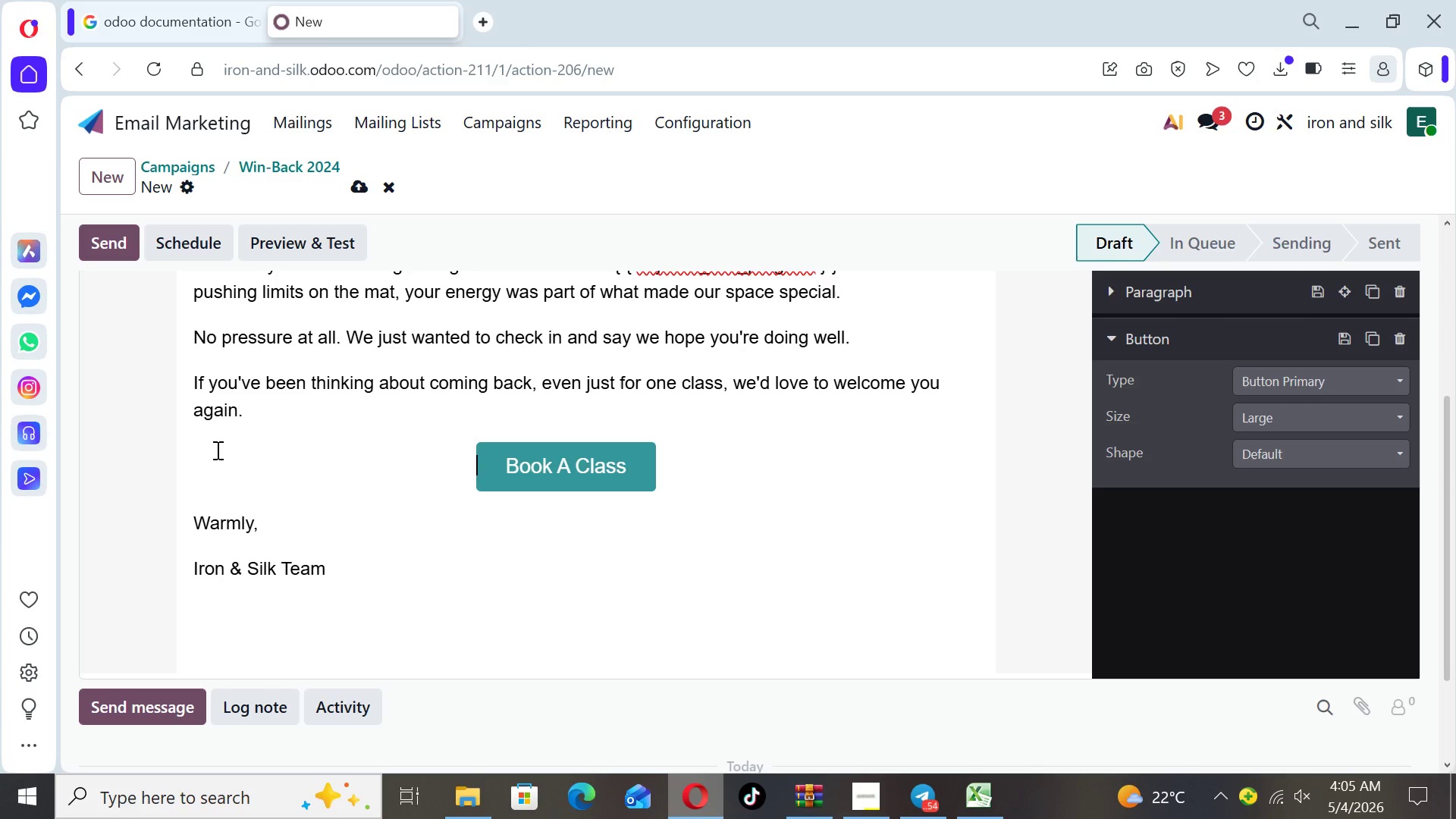 
key(Space)
 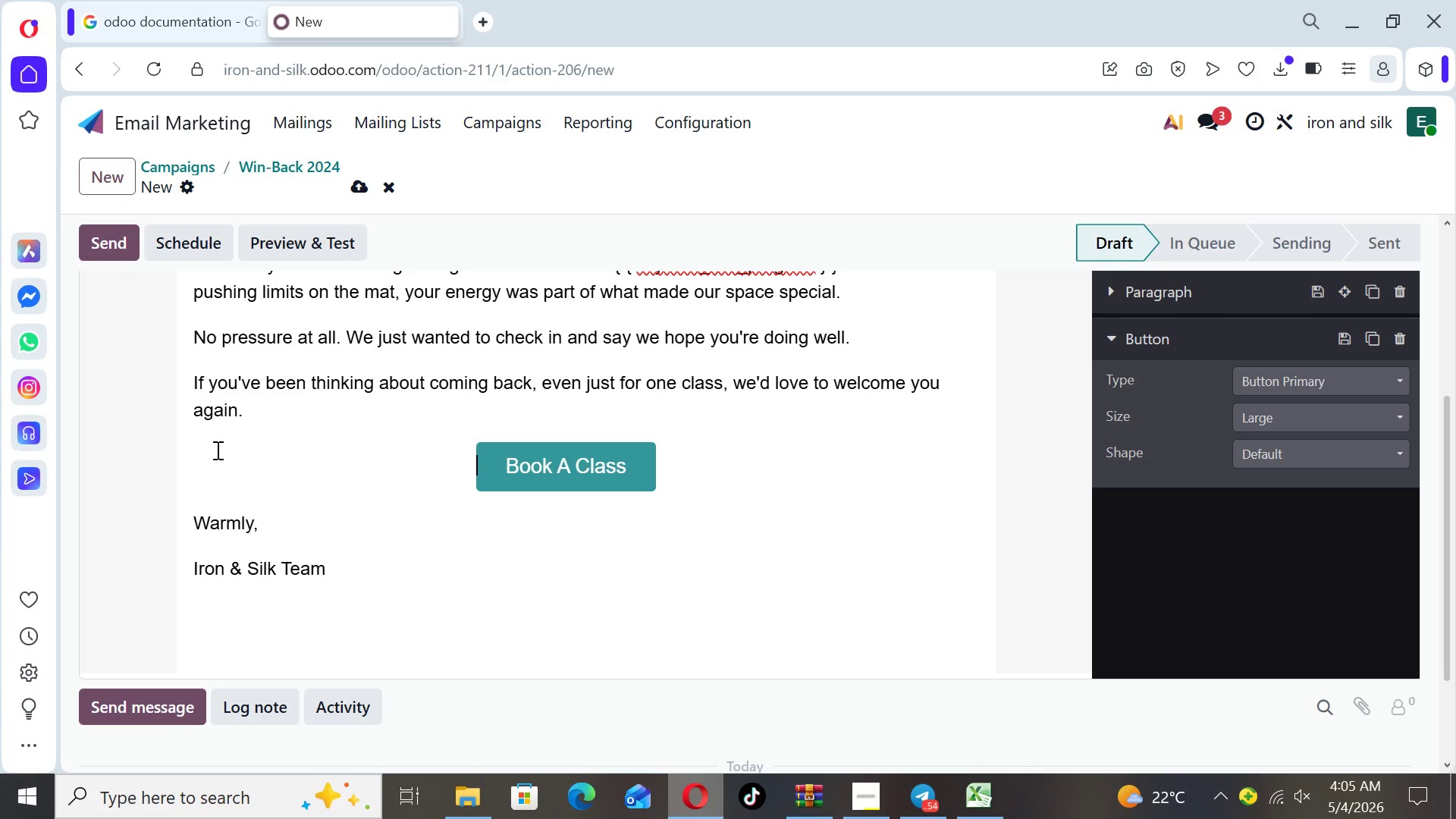 
key(Space)
 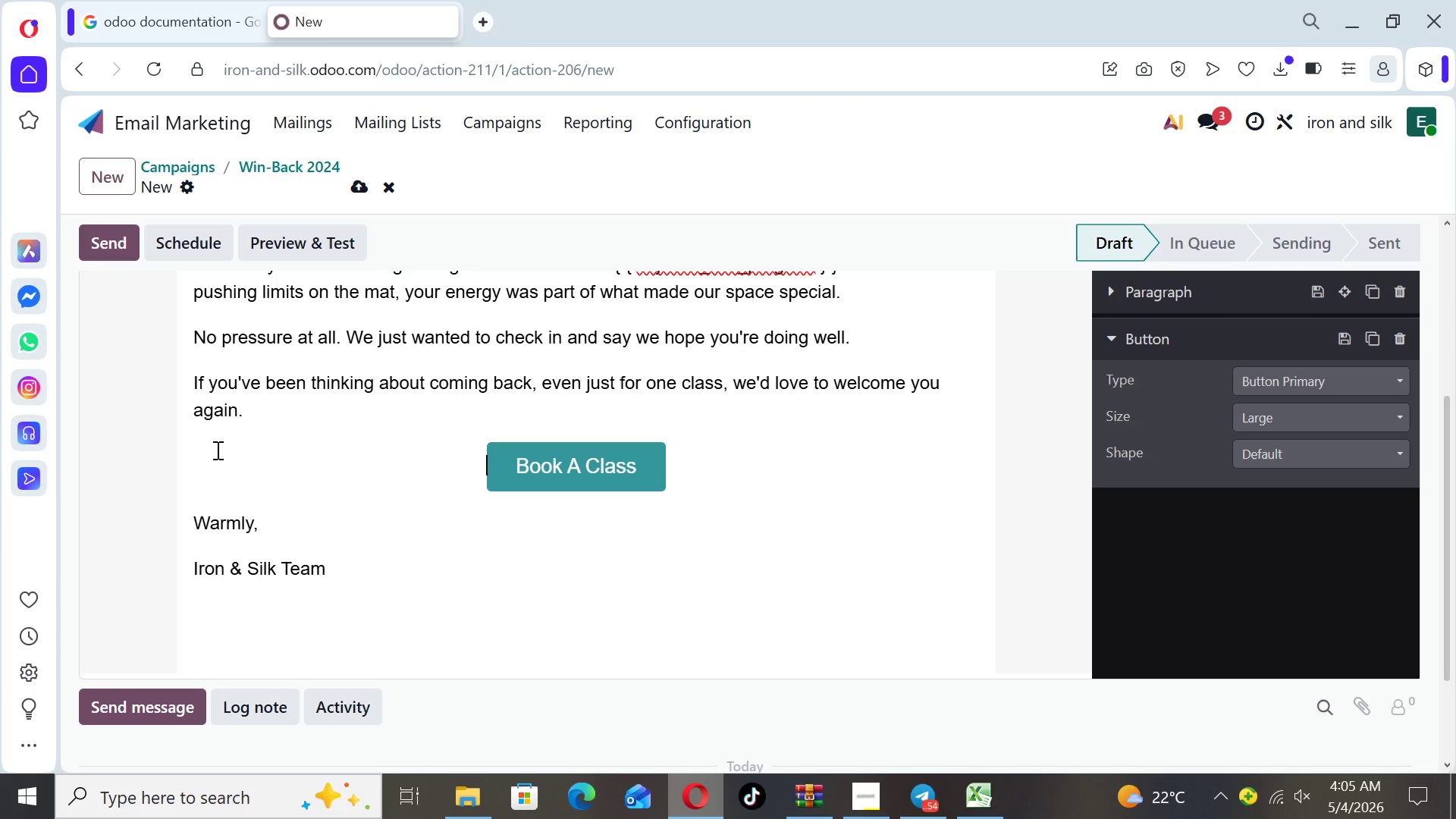 
key(Space)
 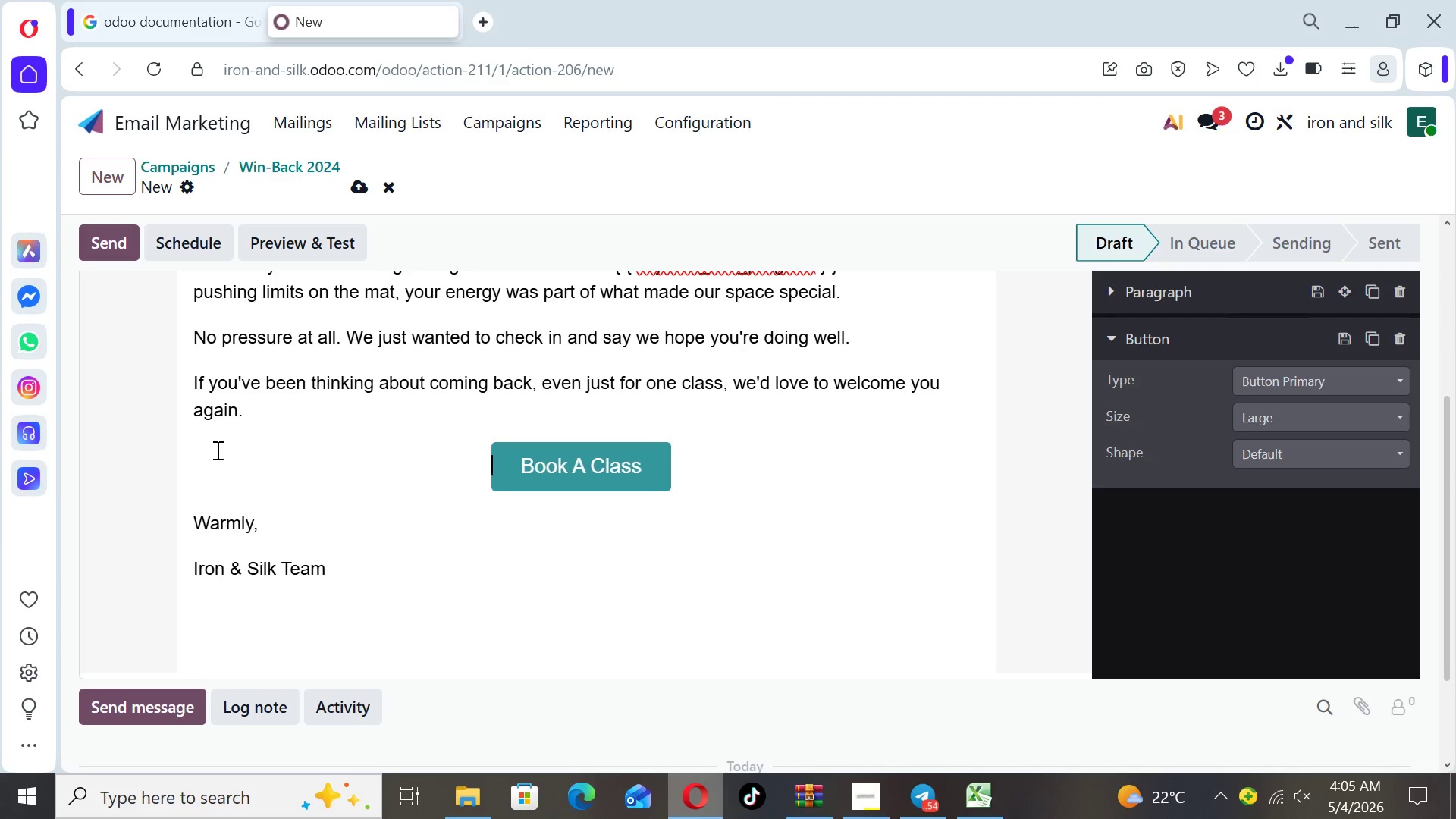 
key(Space)
 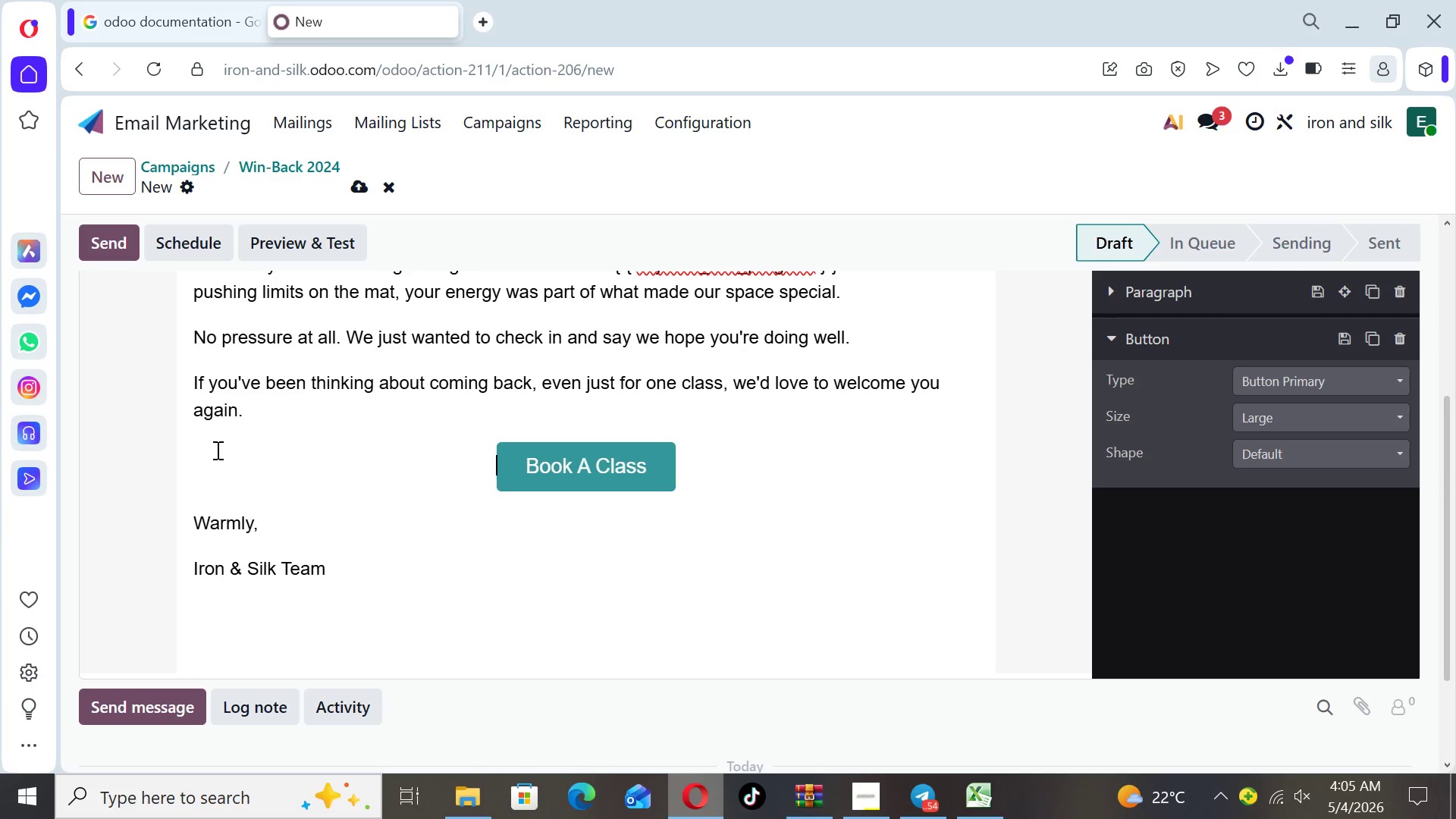 
key(Space)
 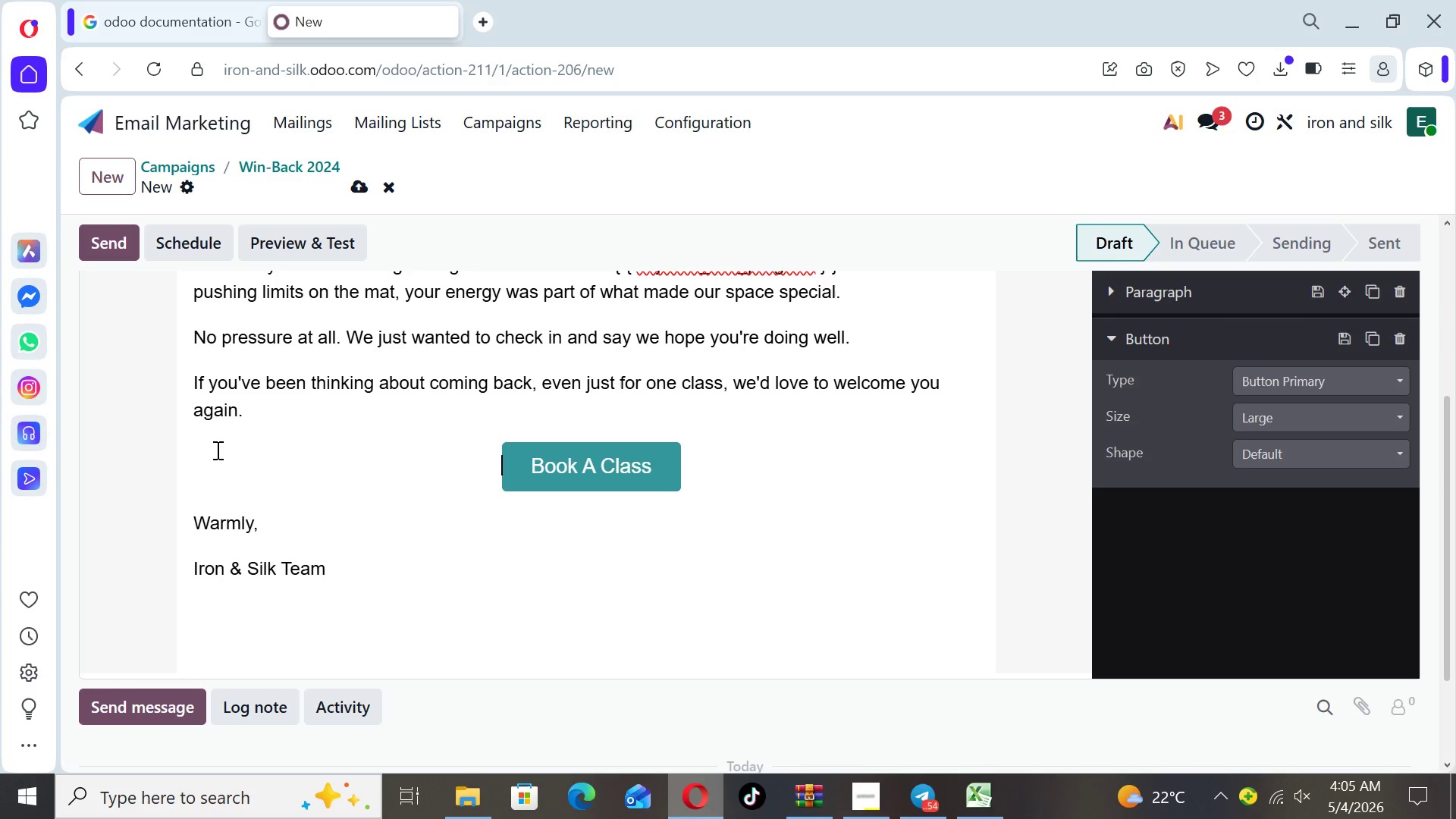 
key(Space)
 